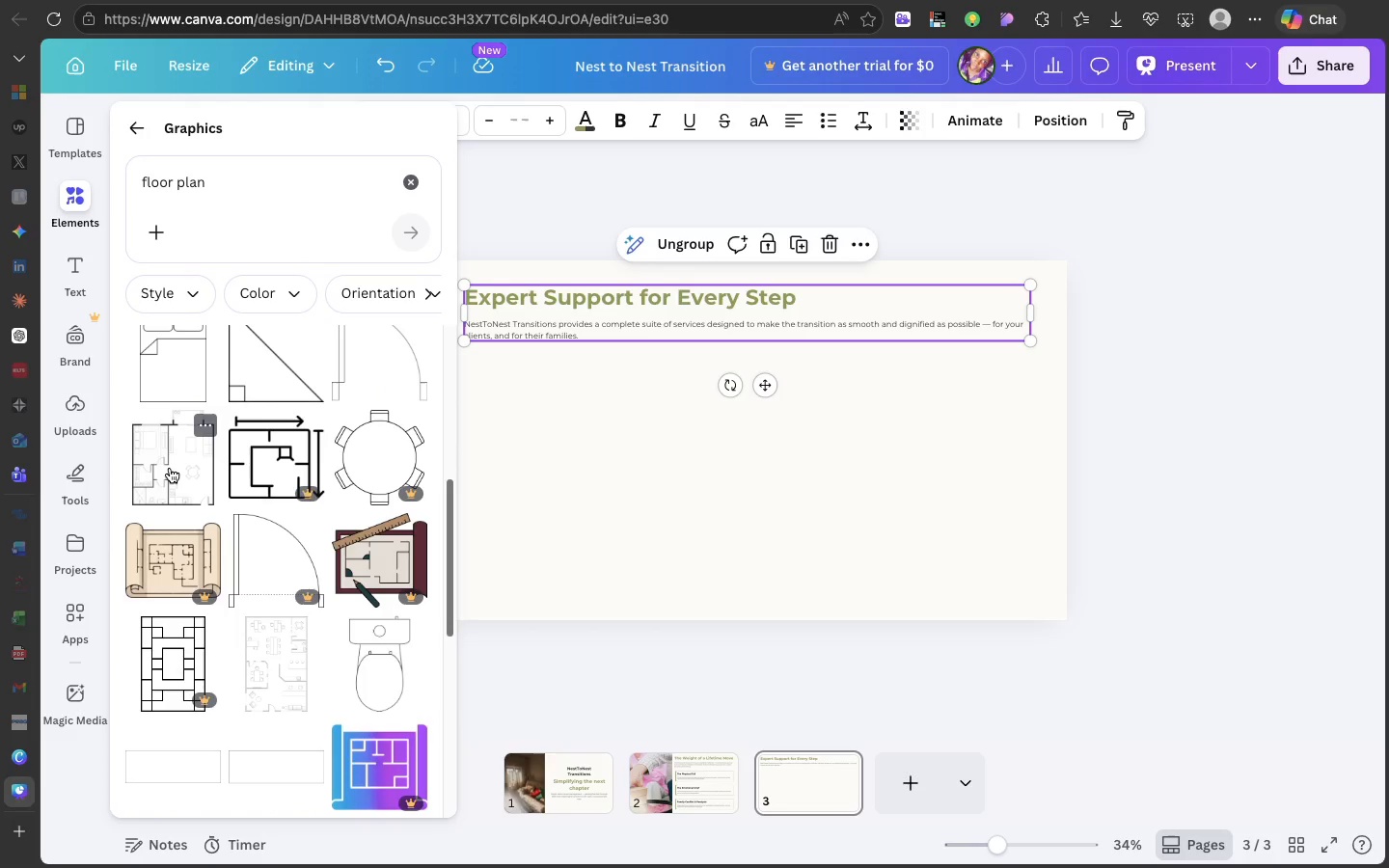 
left_click_drag(start_coordinate=[170, 467], to_coordinate=[513, 437])
 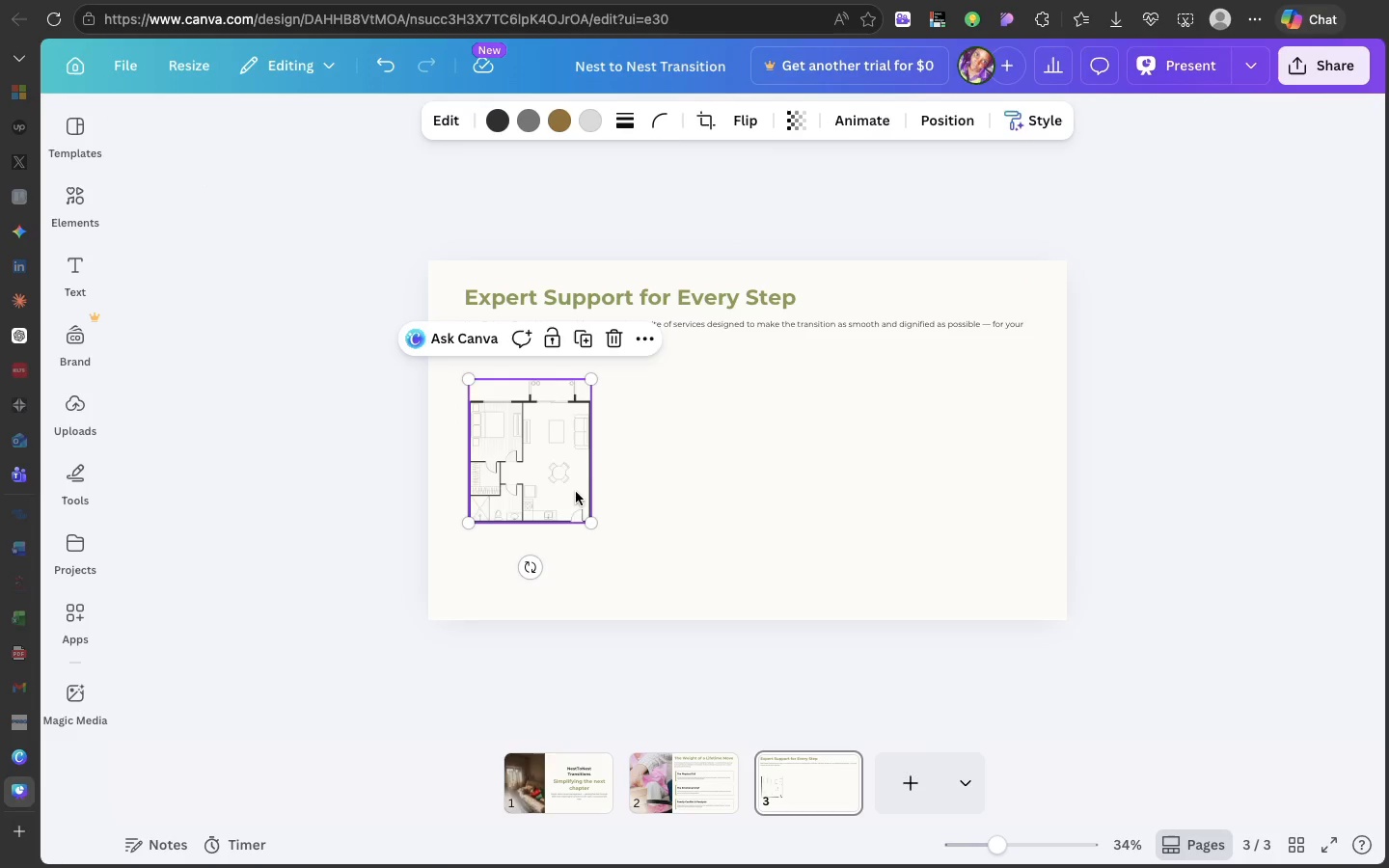 
wait(5.18)
 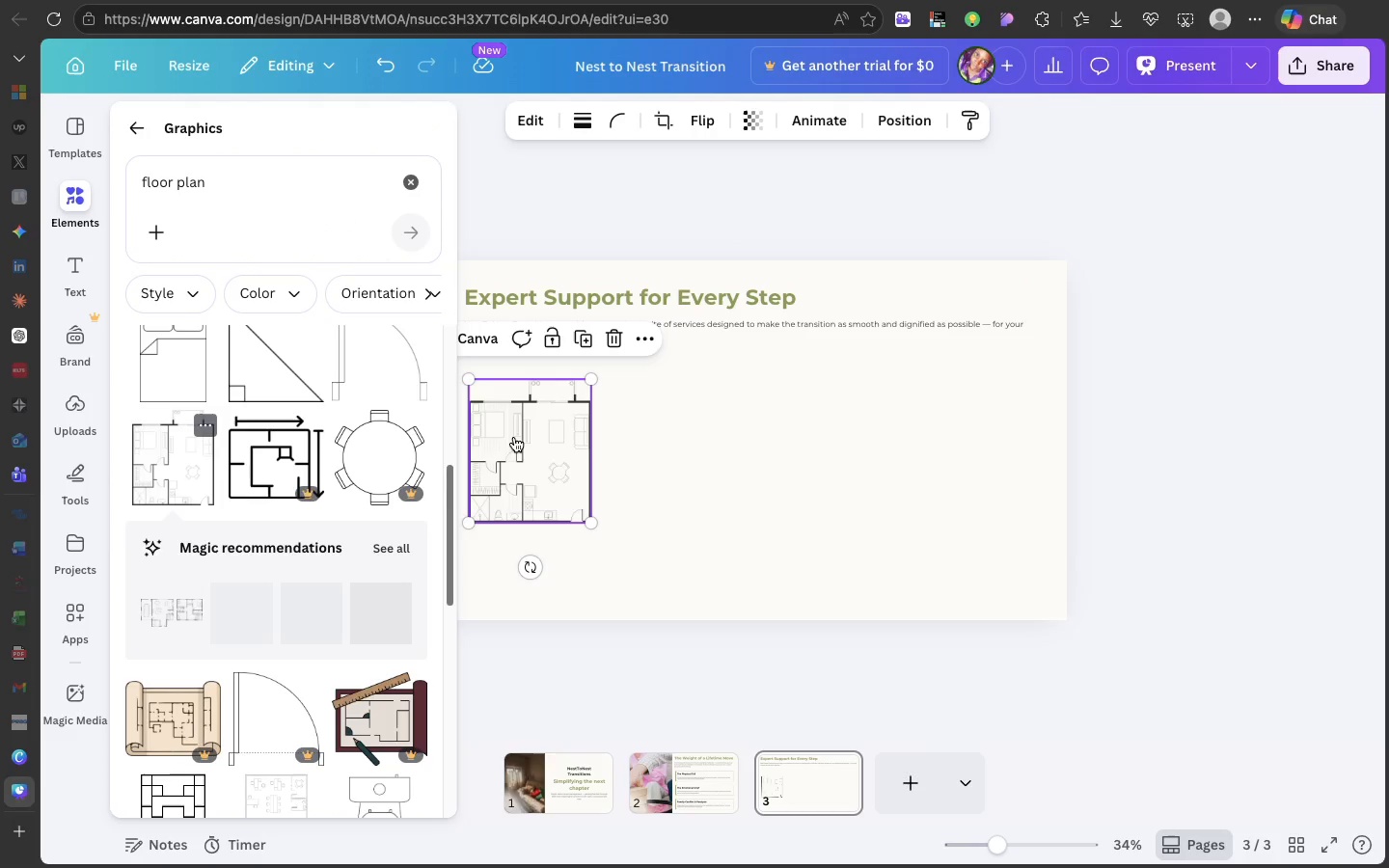 
left_click_drag(start_coordinate=[592, 519], to_coordinate=[536, 428])
 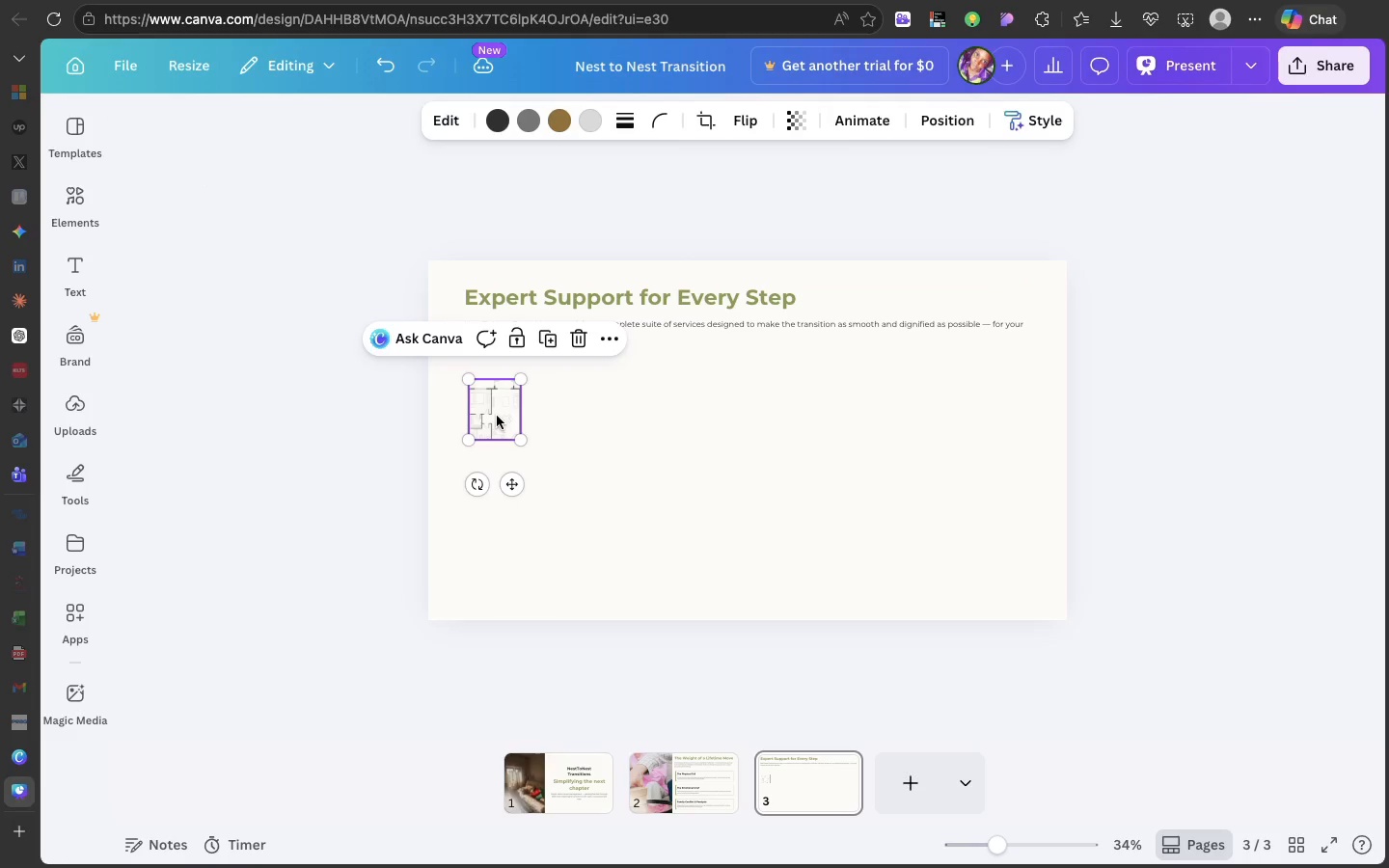 
left_click_drag(start_coordinate=[497, 416], to_coordinate=[501, 403])
 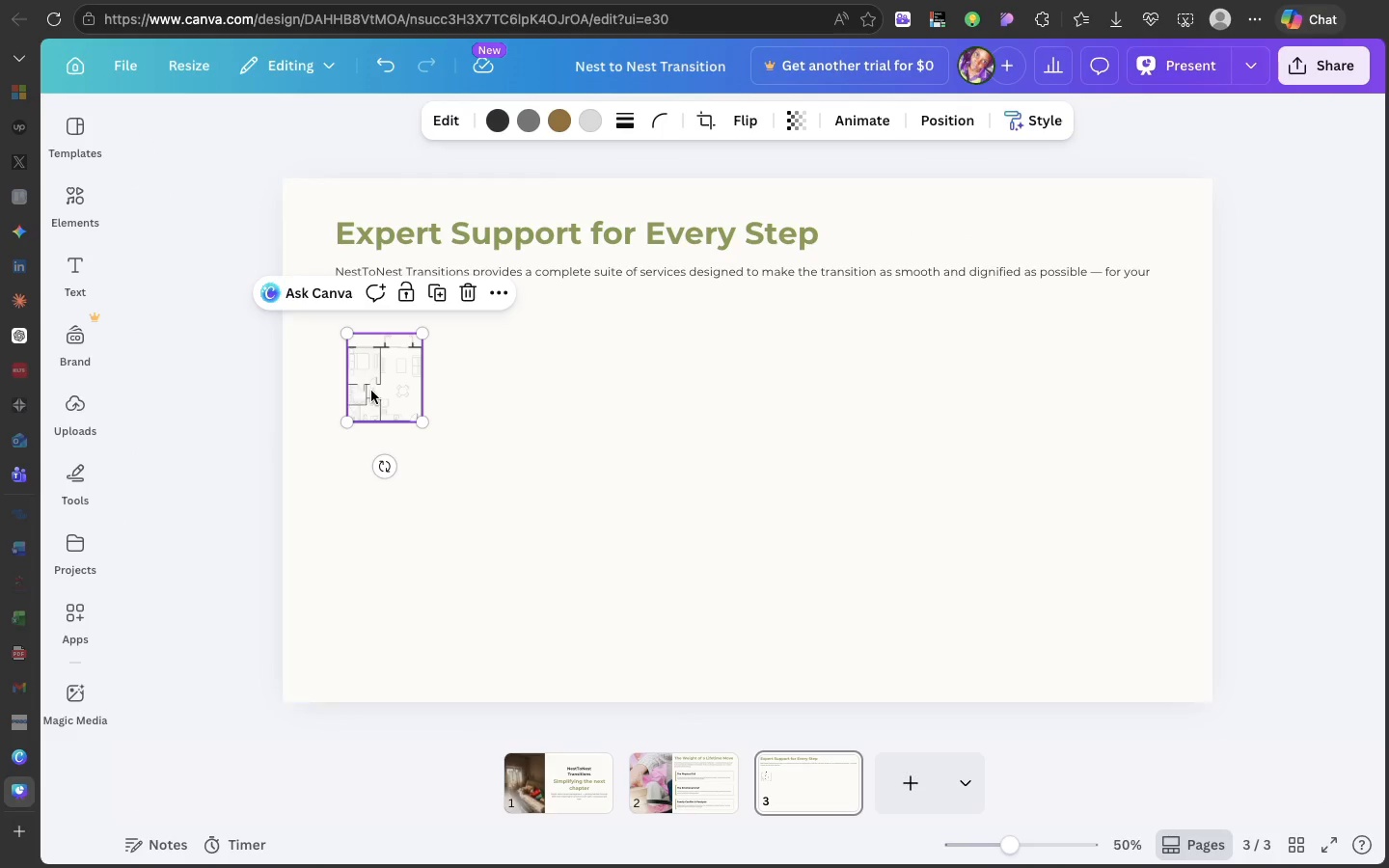 
left_click([467, 285])
 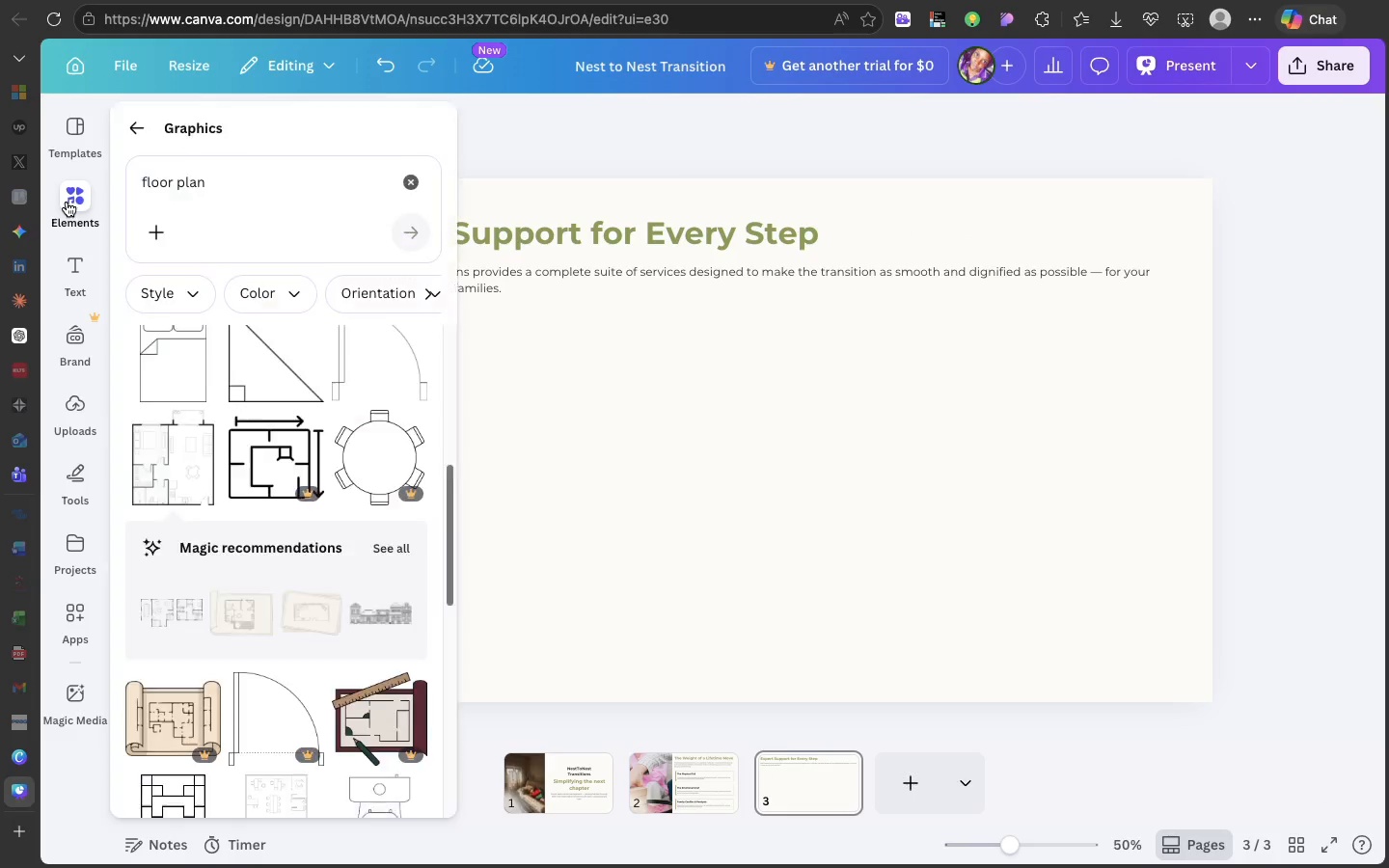 
left_click([67, 202])
 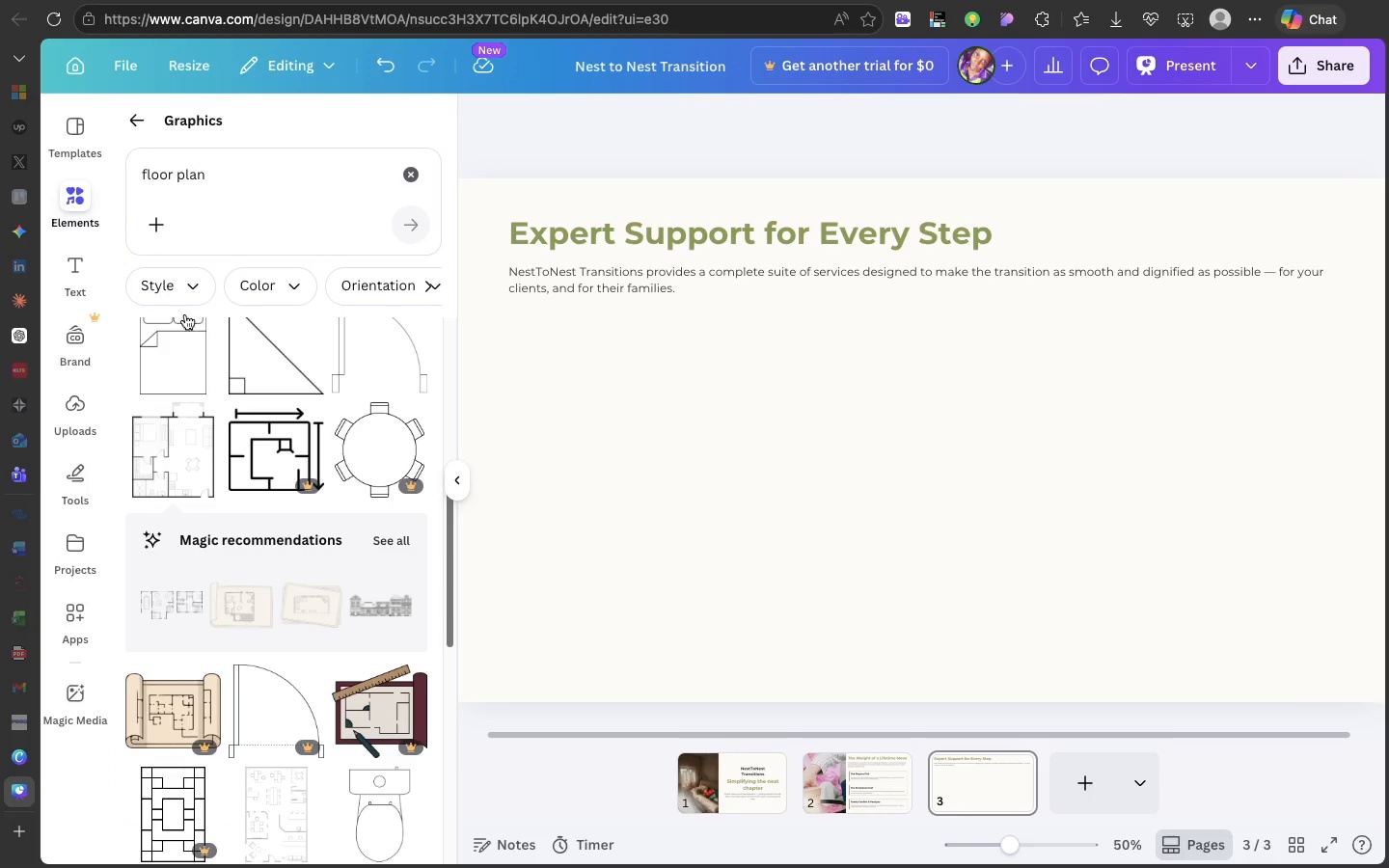 
scroll: coordinate [233, 476], scroll_direction: down, amount: 82.0
 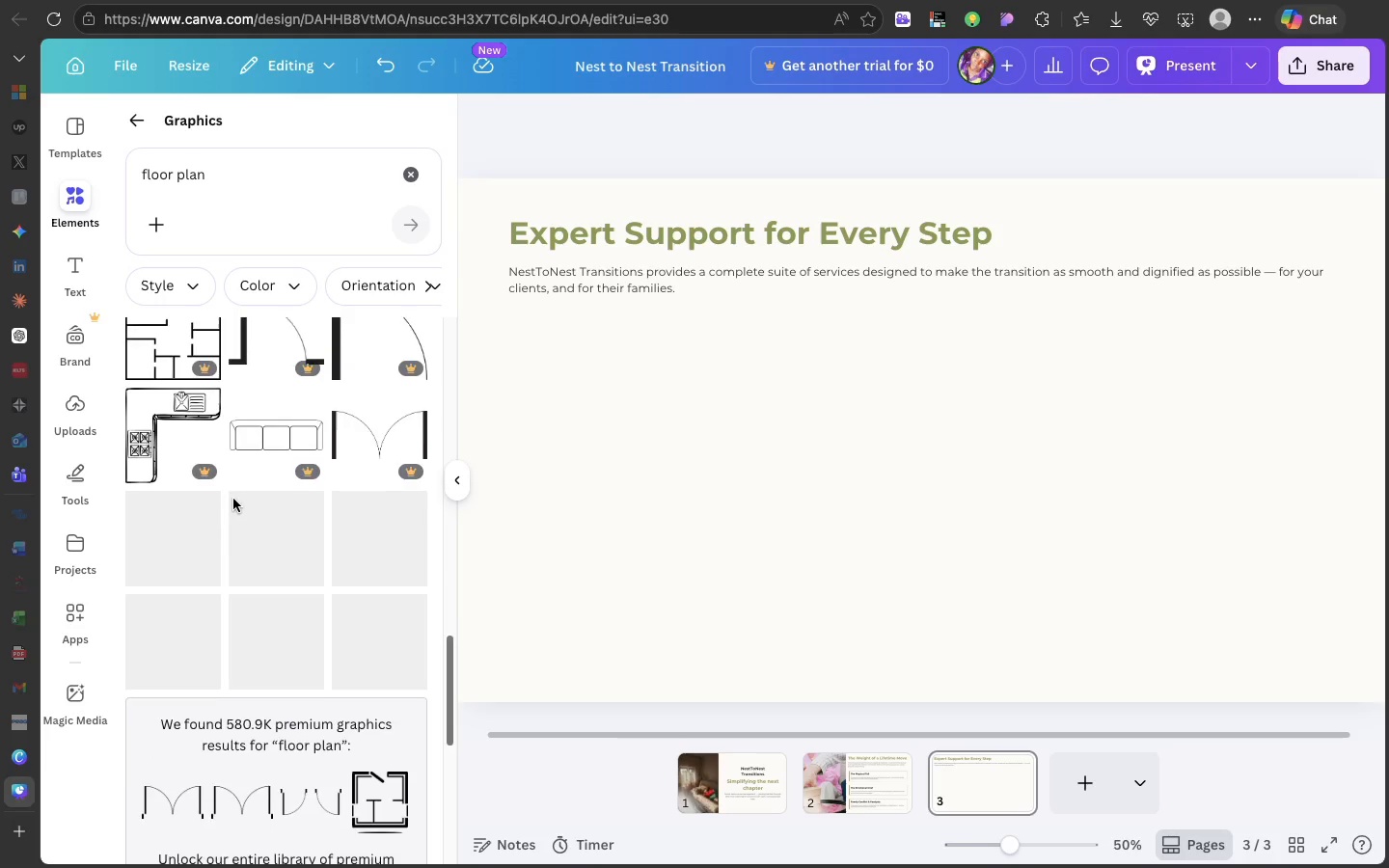 
scroll: coordinate [246, 472], scroll_direction: up, amount: 96.0
 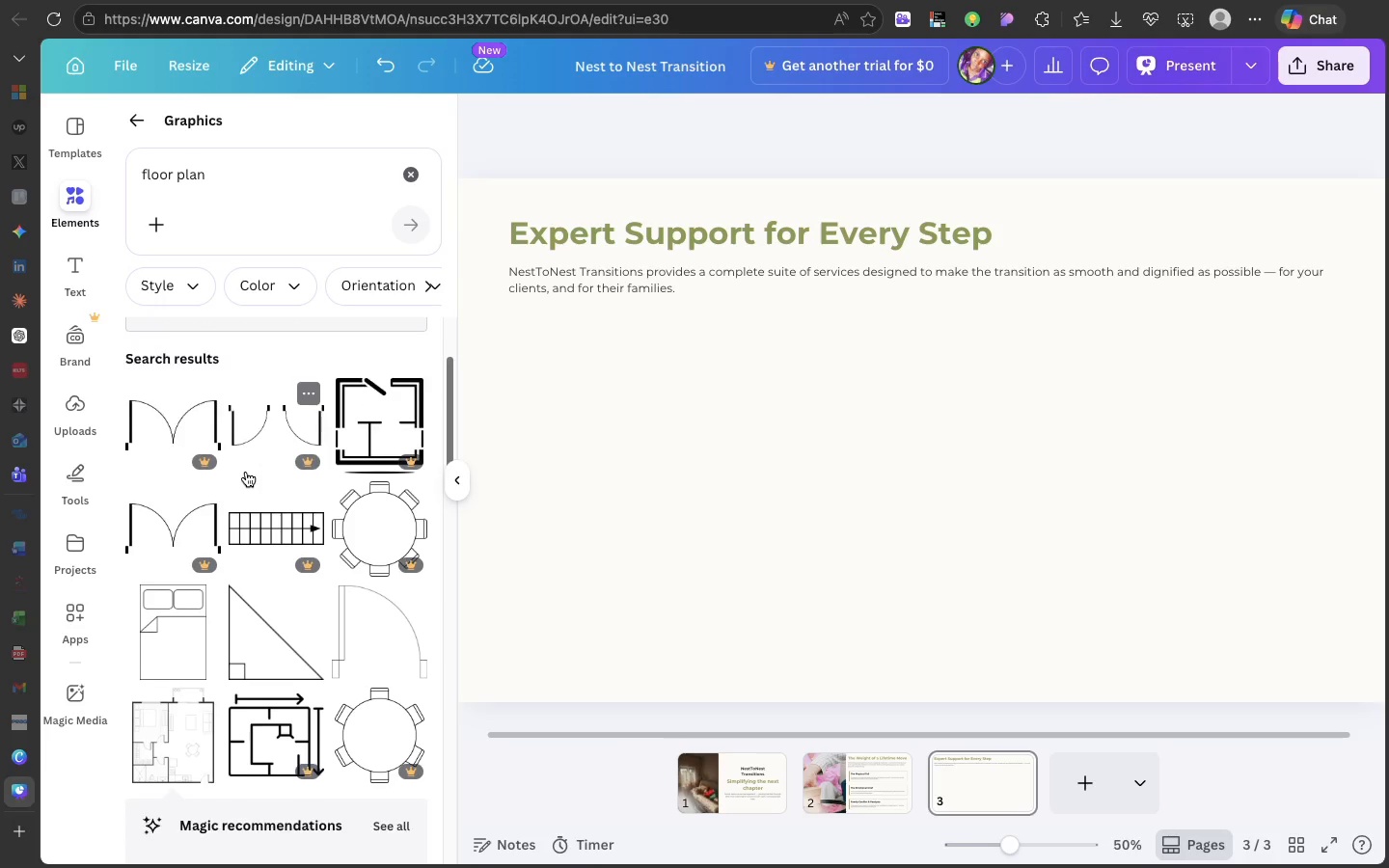 
scroll: coordinate [268, 696], scroll_direction: down, amount: 155.0
 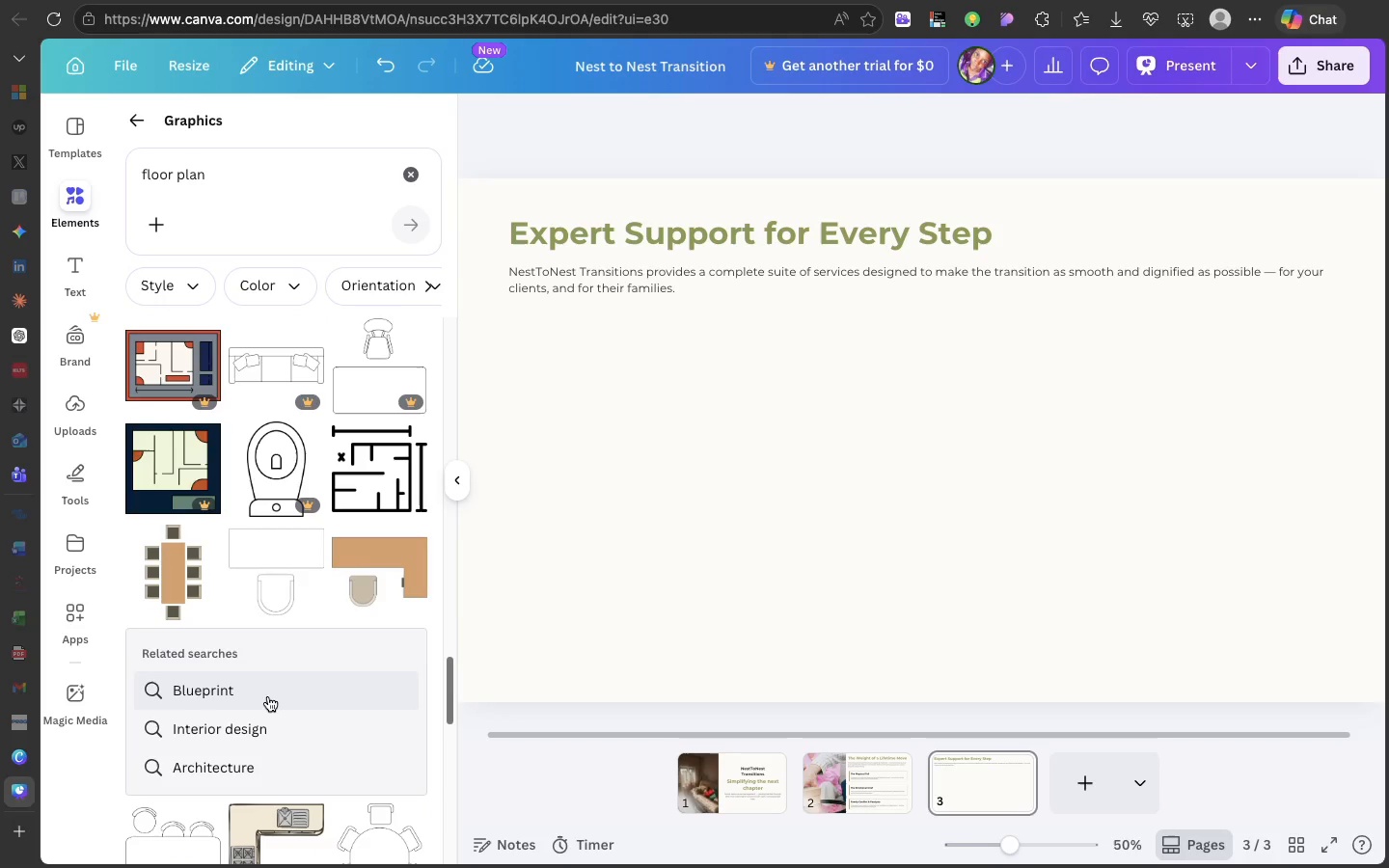 
scroll: coordinate [268, 696], scroll_direction: down, amount: 72.0
 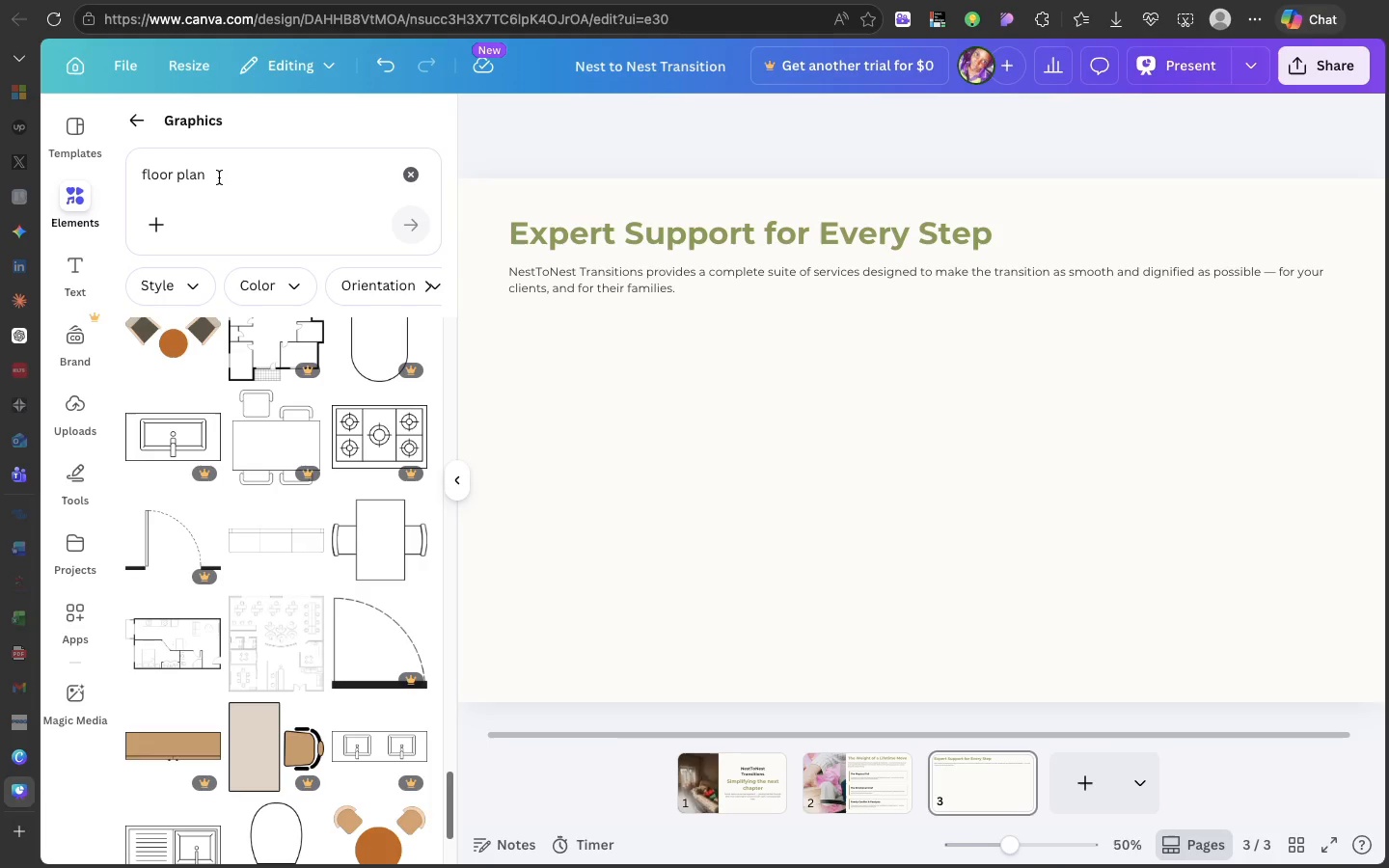 
left_click([219, 177])
 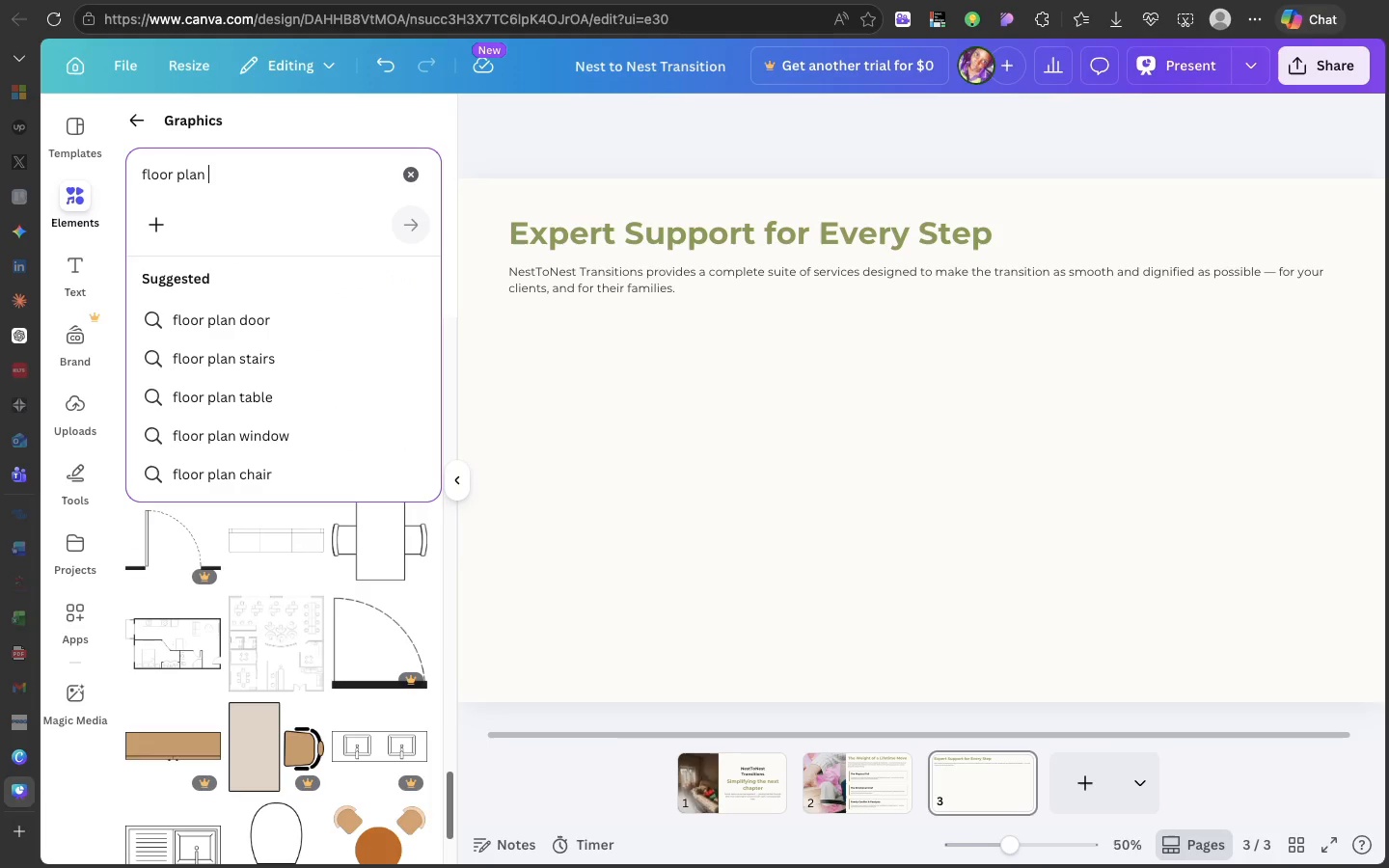 
type( icon)
 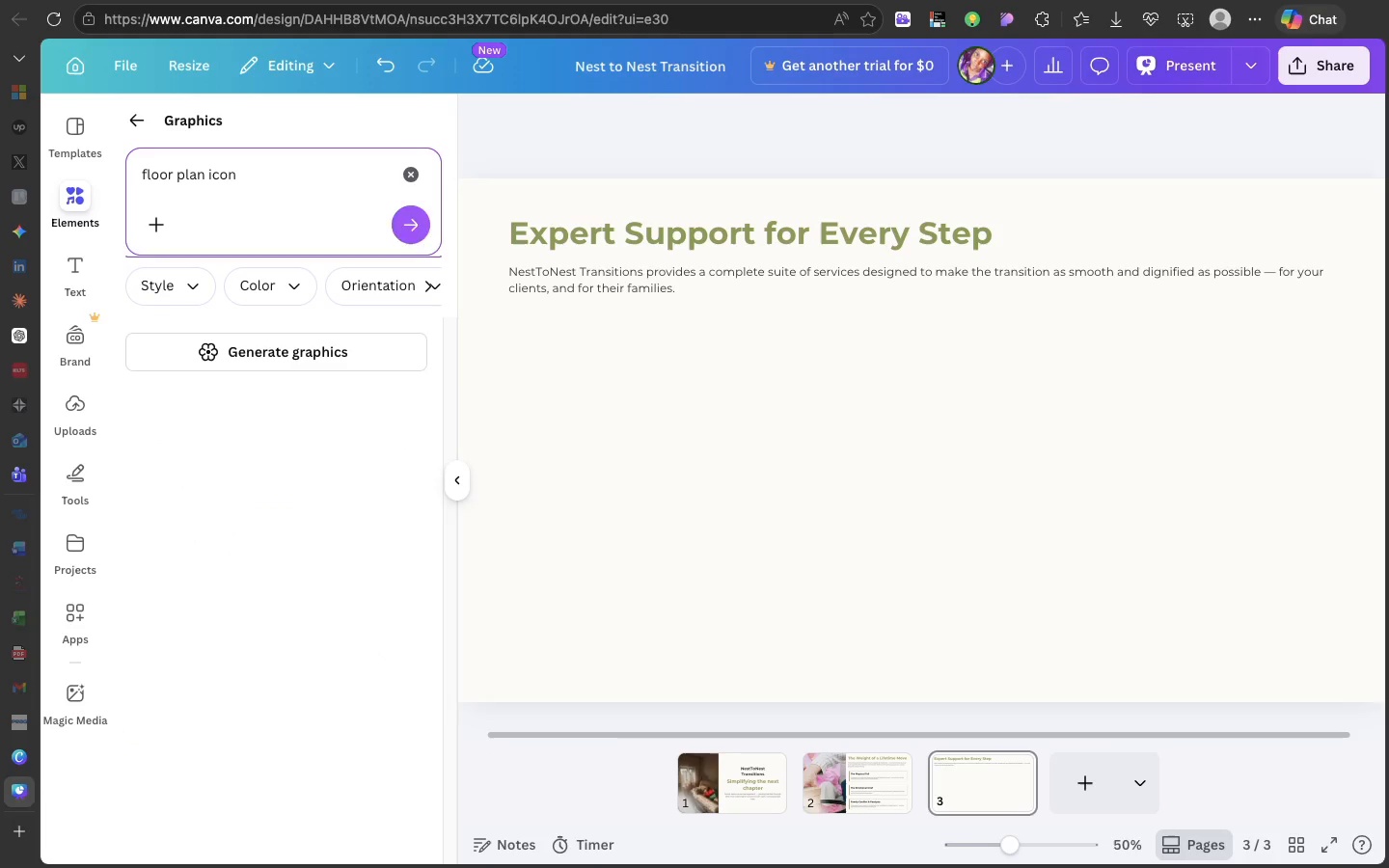 
key(Enter)
 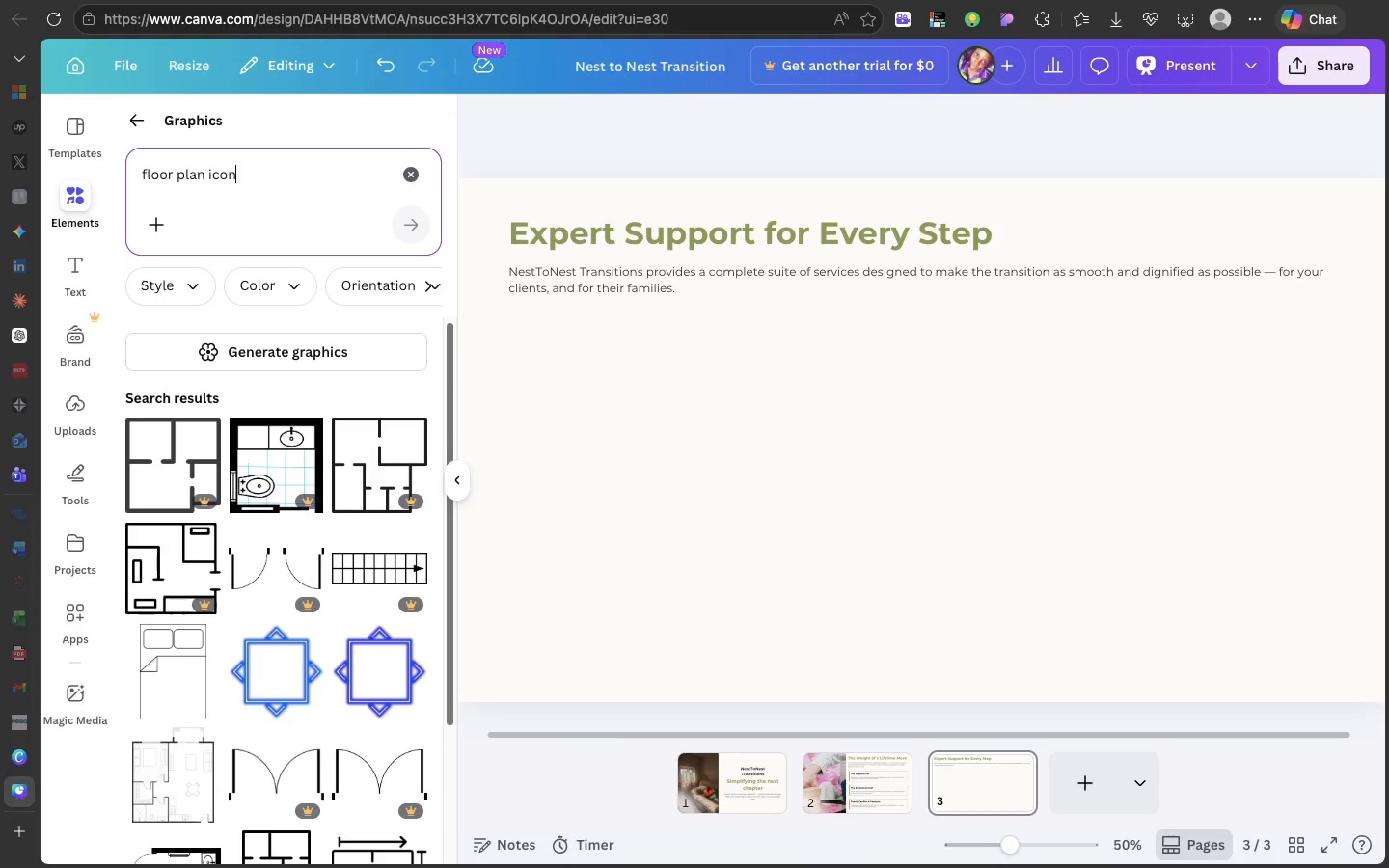 
wait(5.71)
 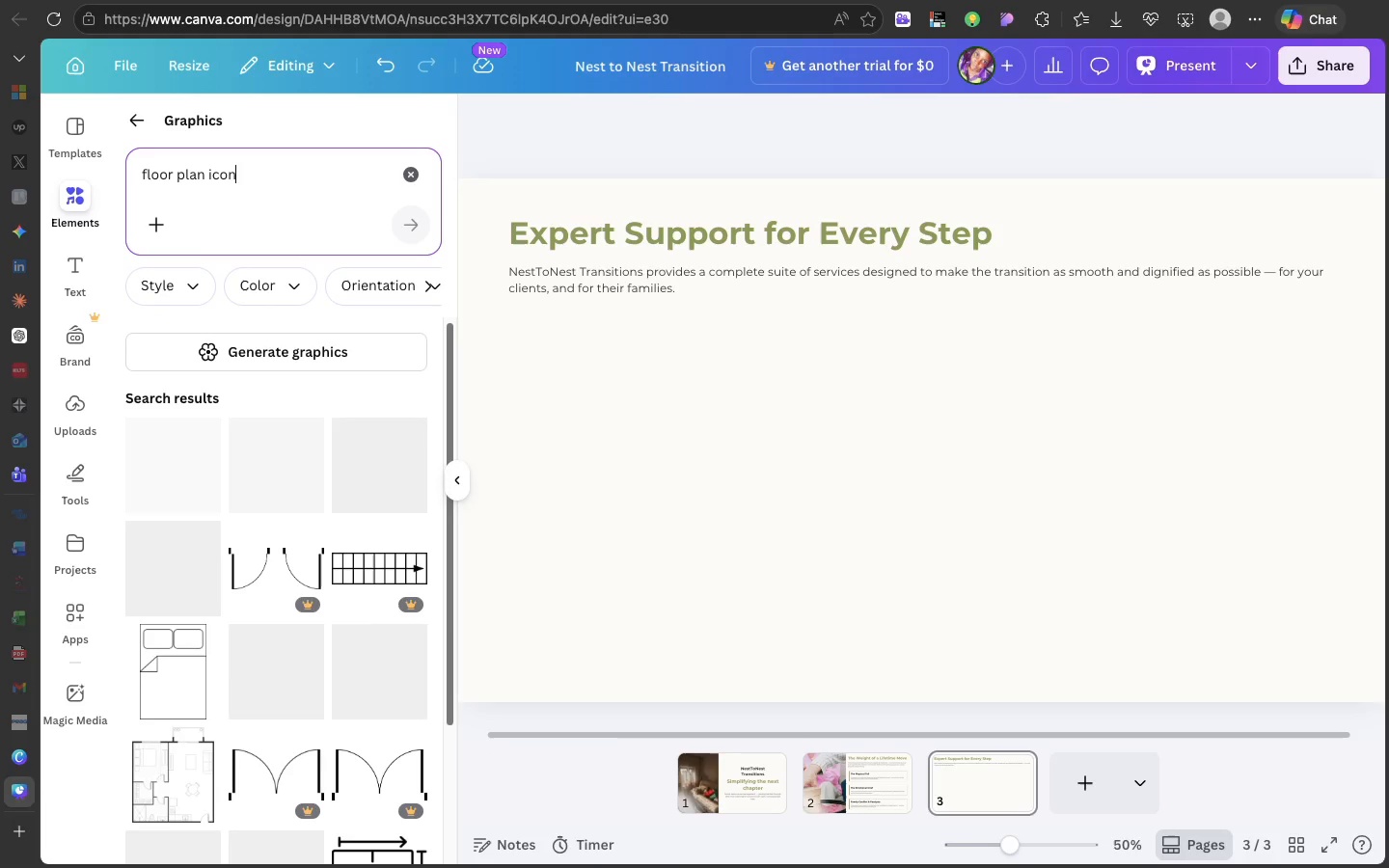 
scroll: coordinate [280, 680], scroll_direction: down, amount: 117.0
 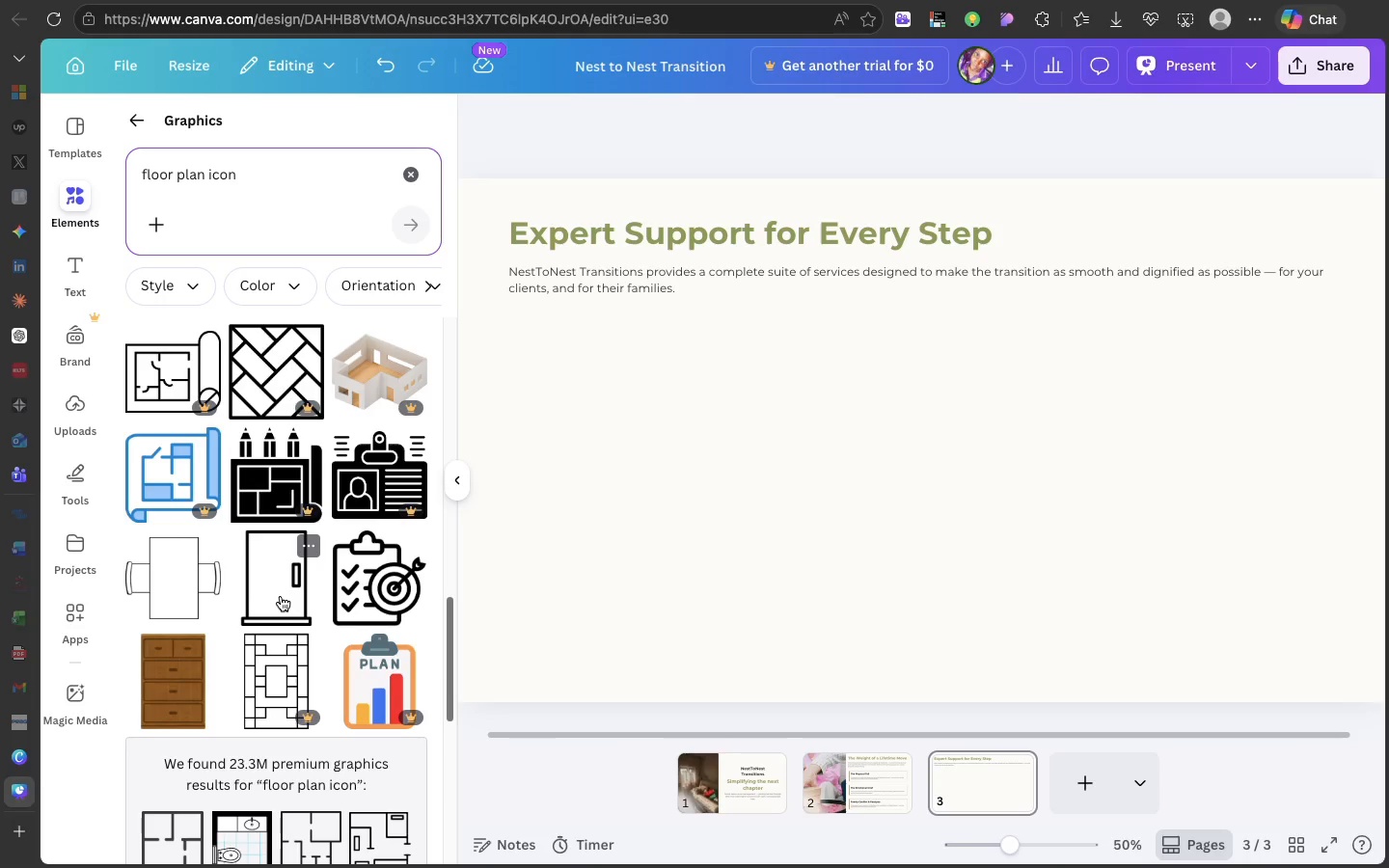 
left_click_drag(start_coordinate=[279, 596], to_coordinate=[574, 415])
 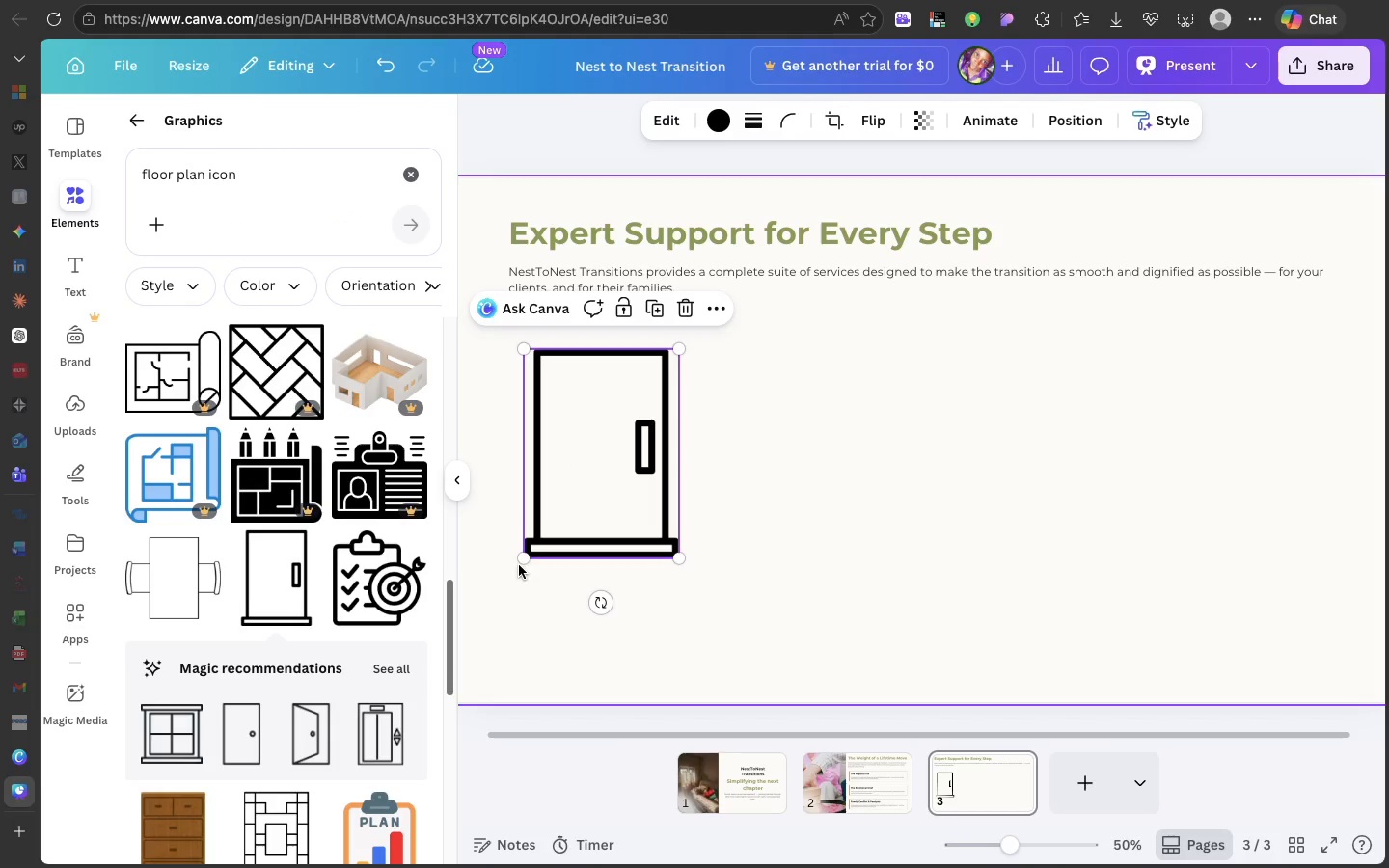 
left_click_drag(start_coordinate=[597, 601], to_coordinate=[678, 459])
 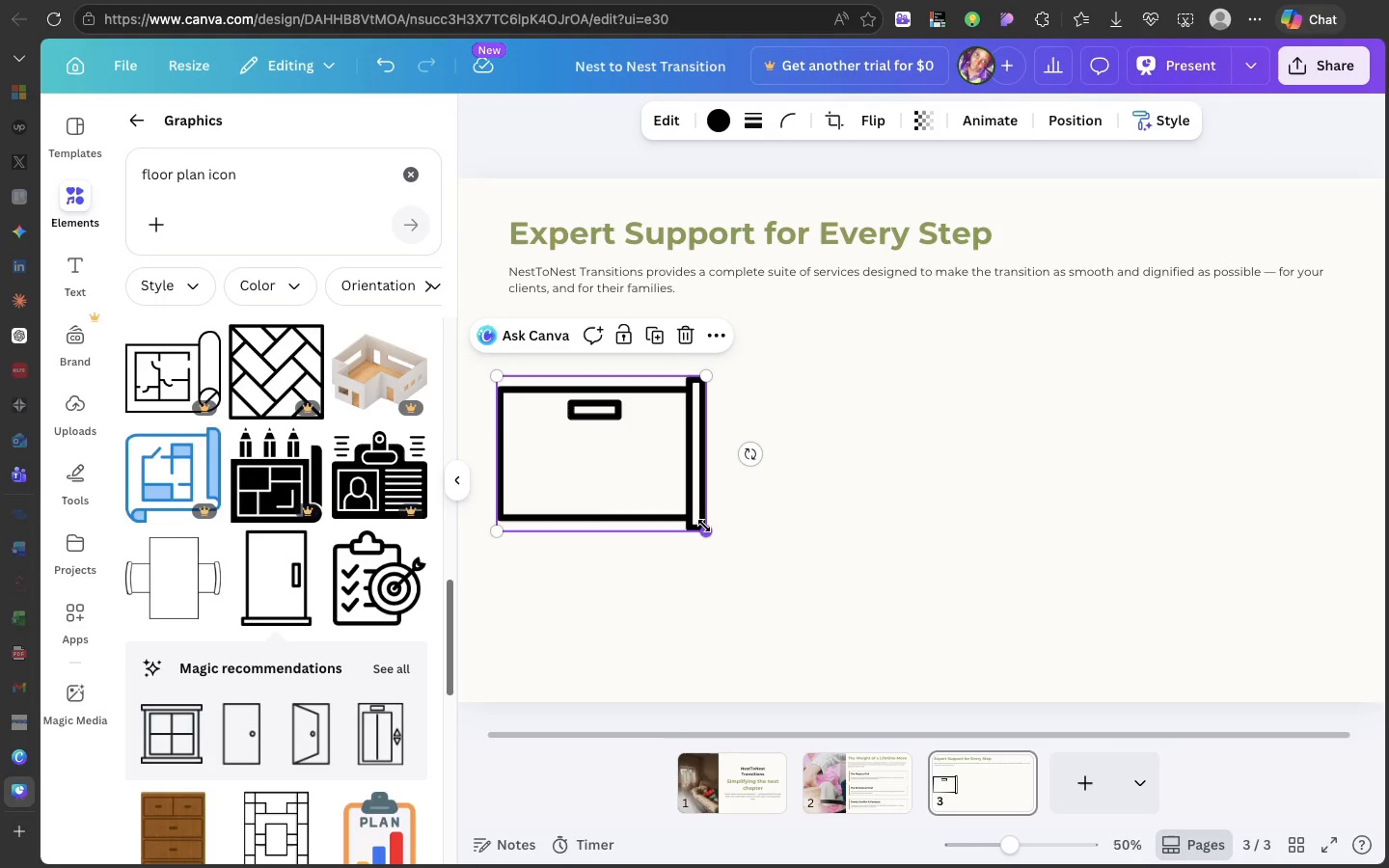 
left_click_drag(start_coordinate=[704, 526], to_coordinate=[578, 398])
 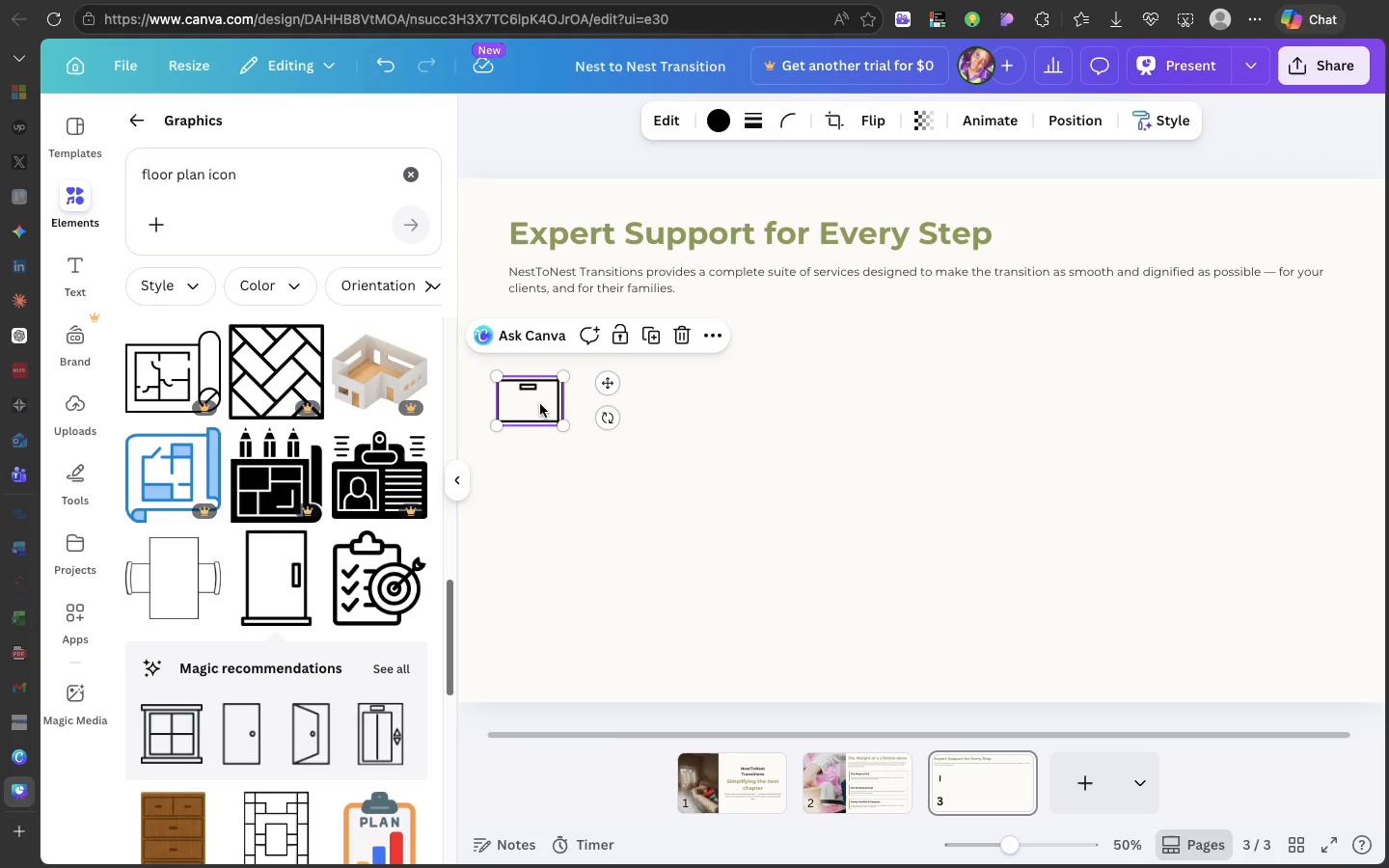 
left_click_drag(start_coordinate=[540, 404], to_coordinate=[574, 385])
 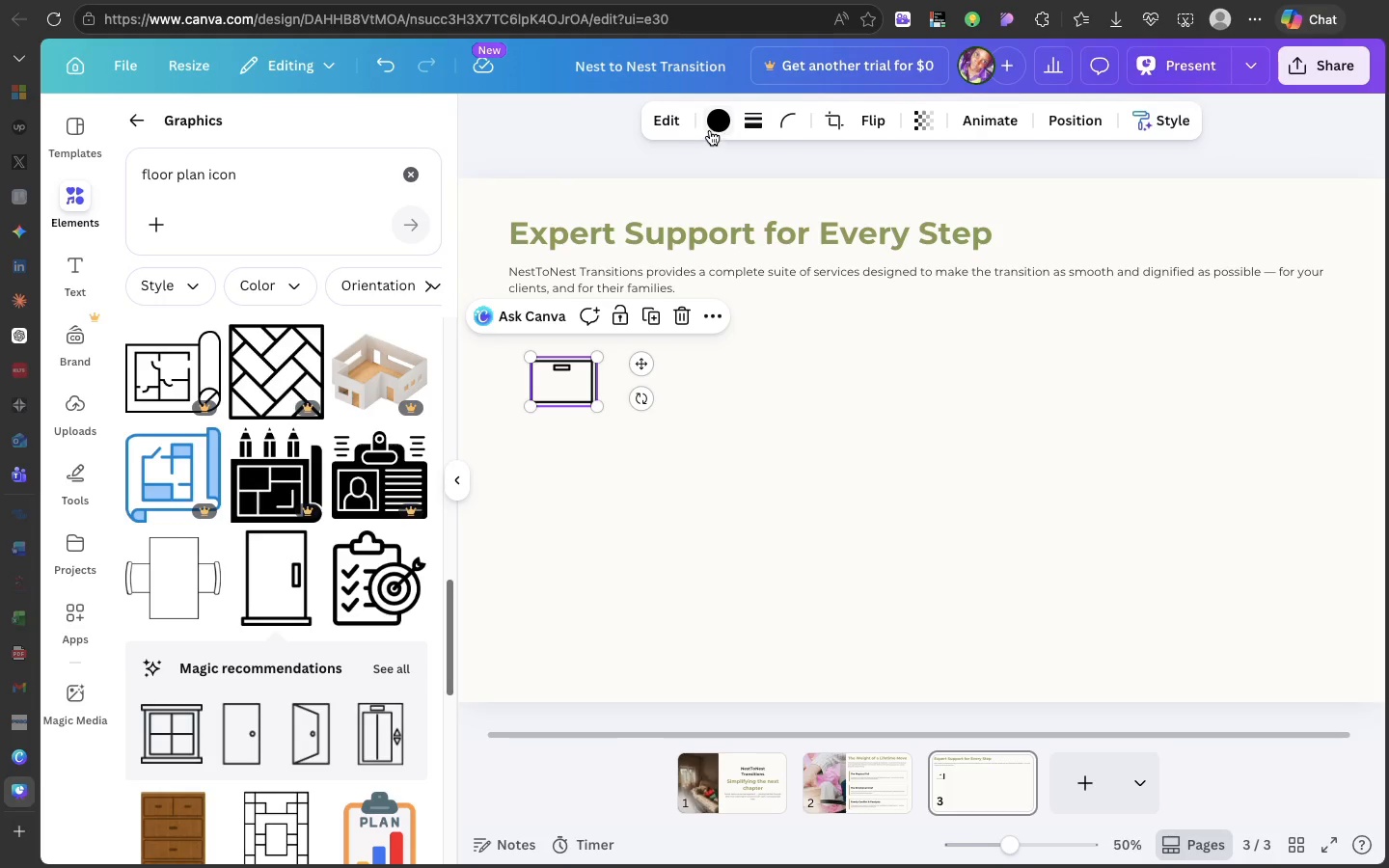 
left_click([709, 127])
 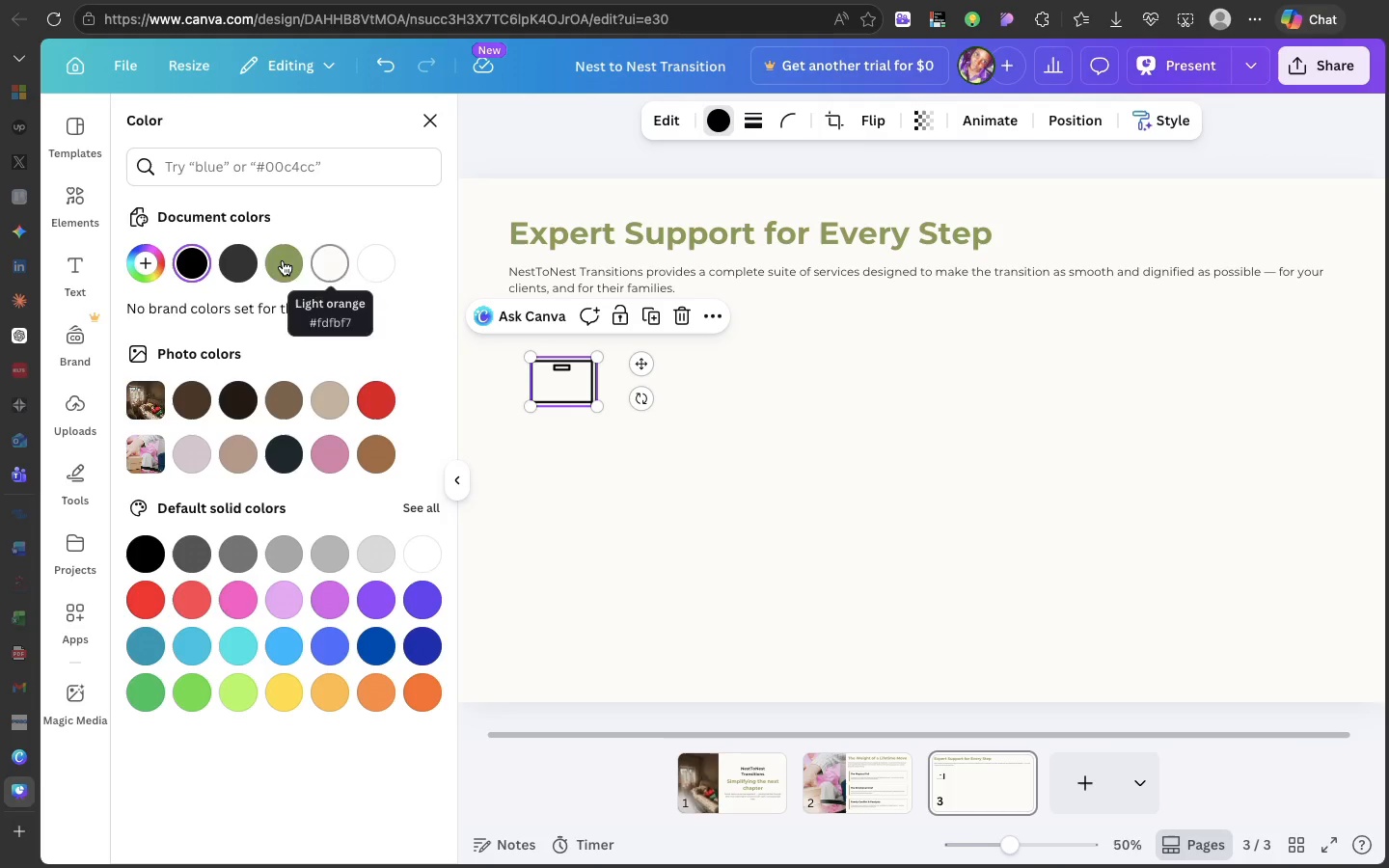 
left_click([283, 260])
 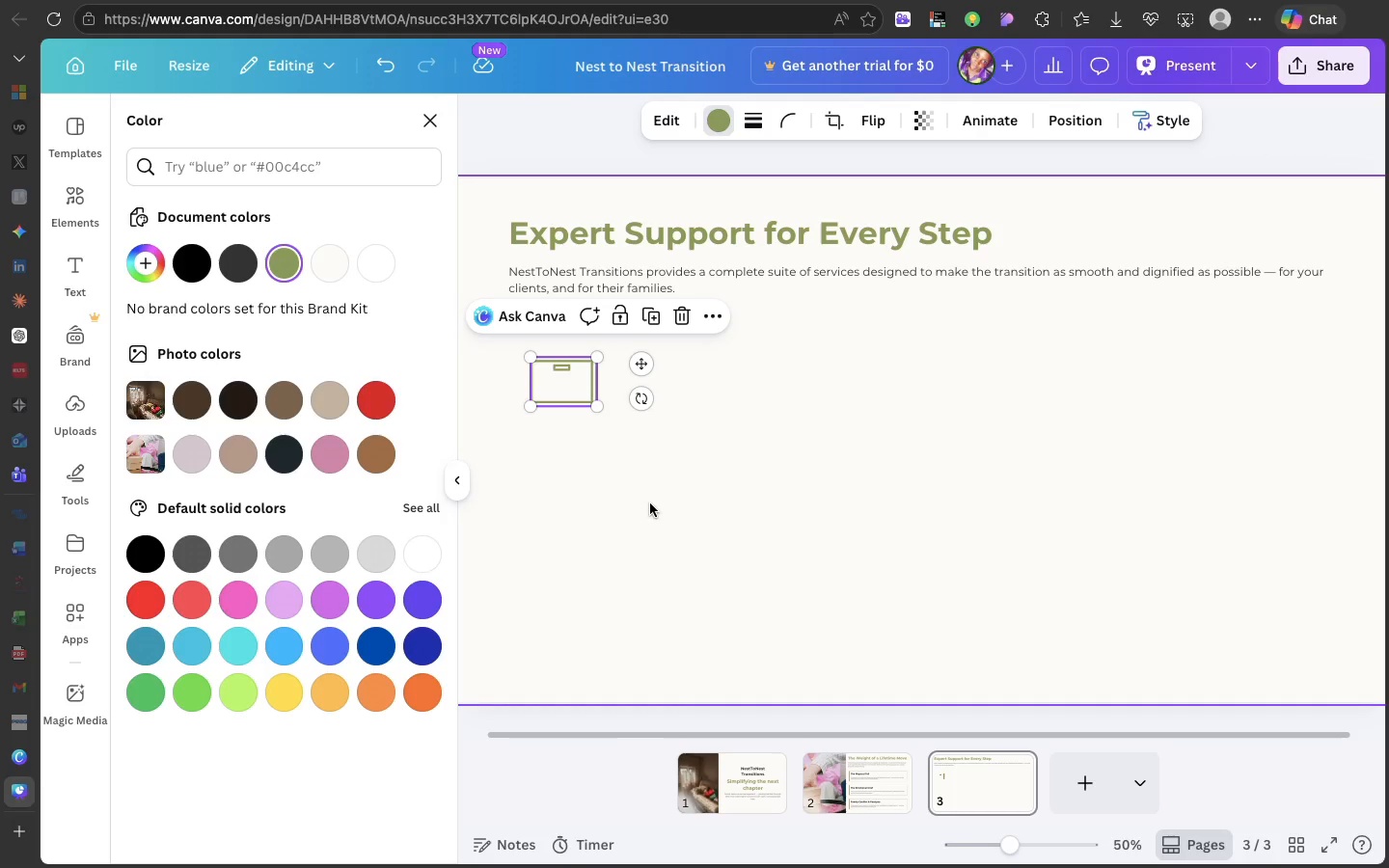 
left_click([650, 503])
 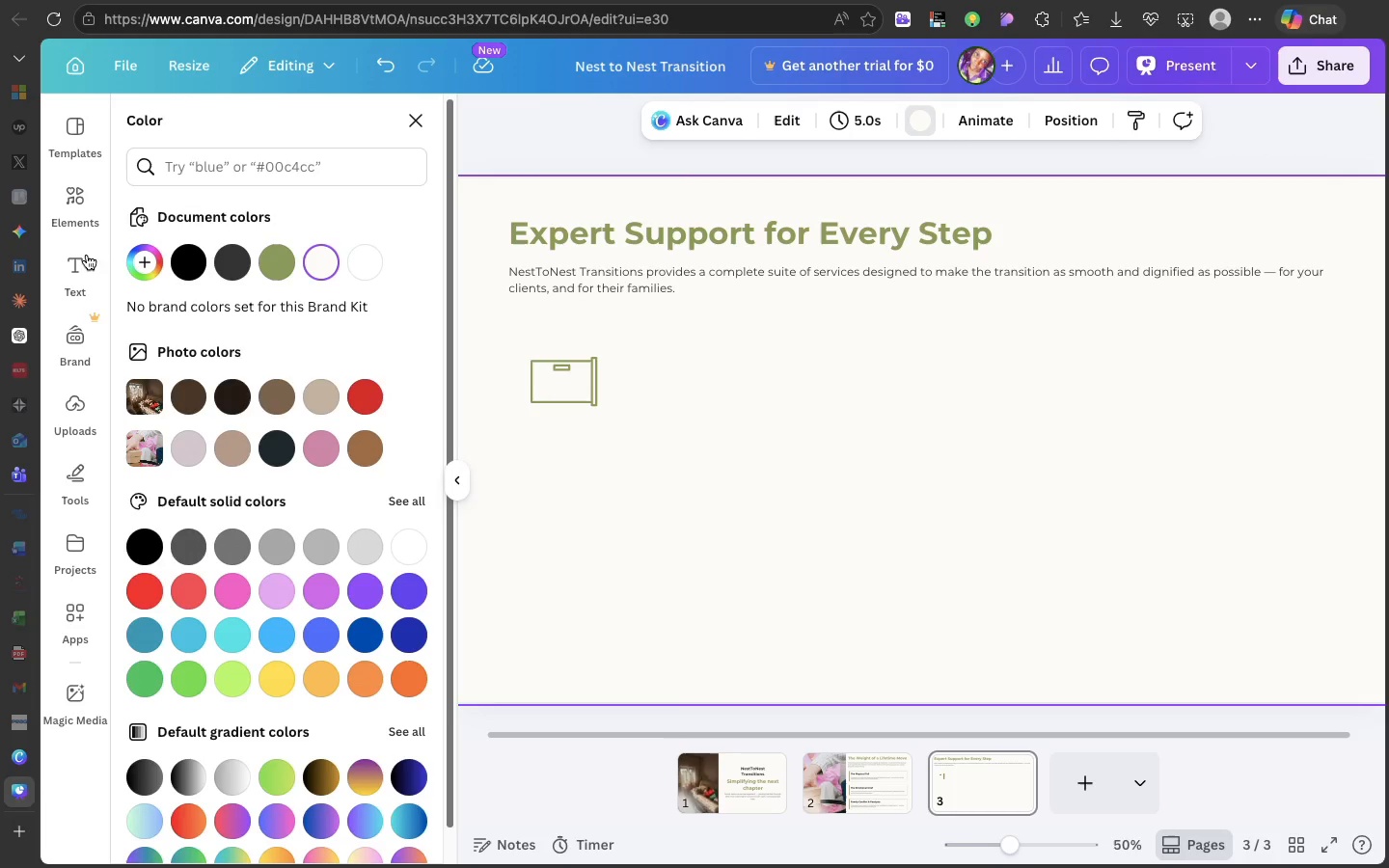 
left_click([75, 268])
 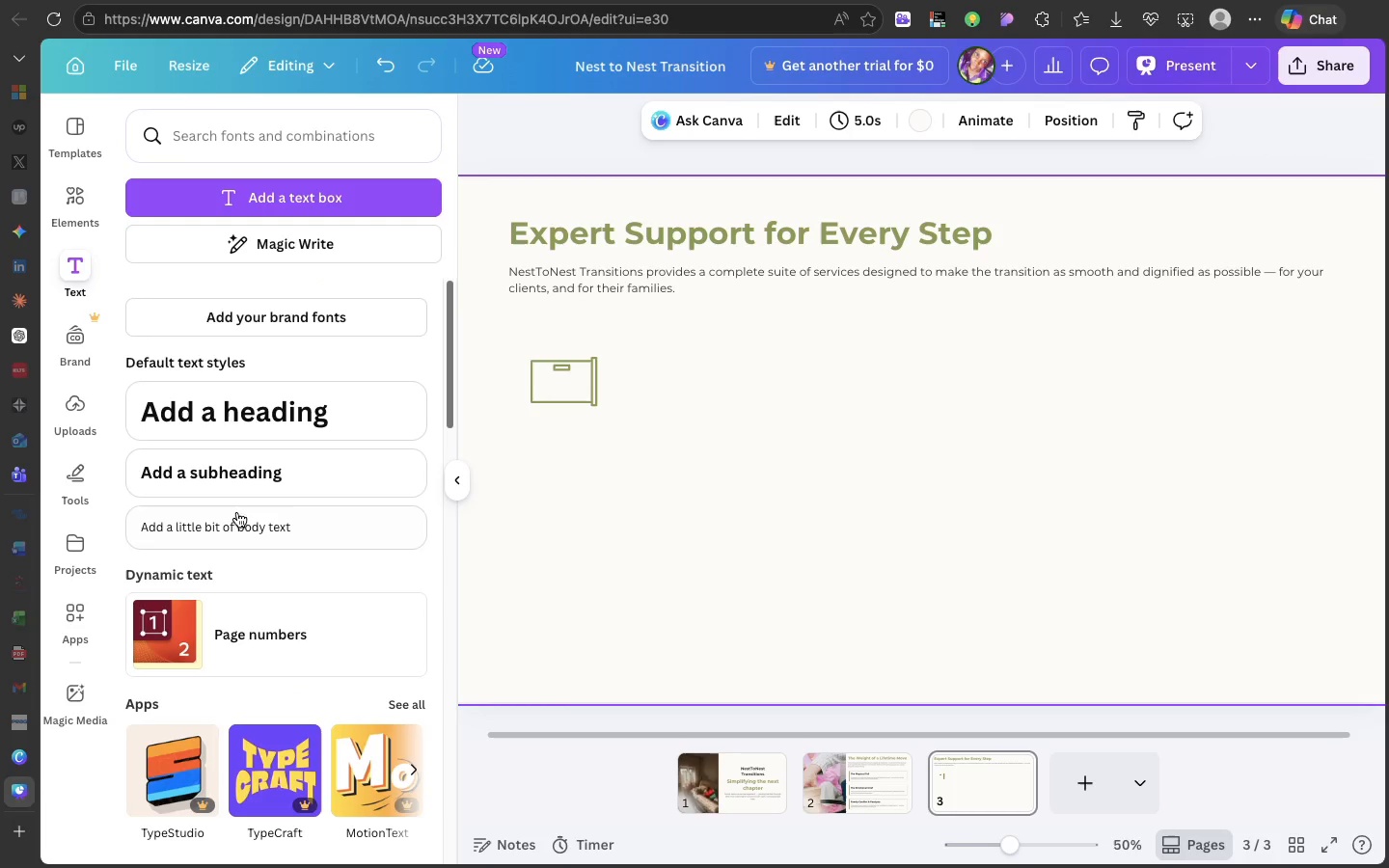 
left_click([237, 526])
 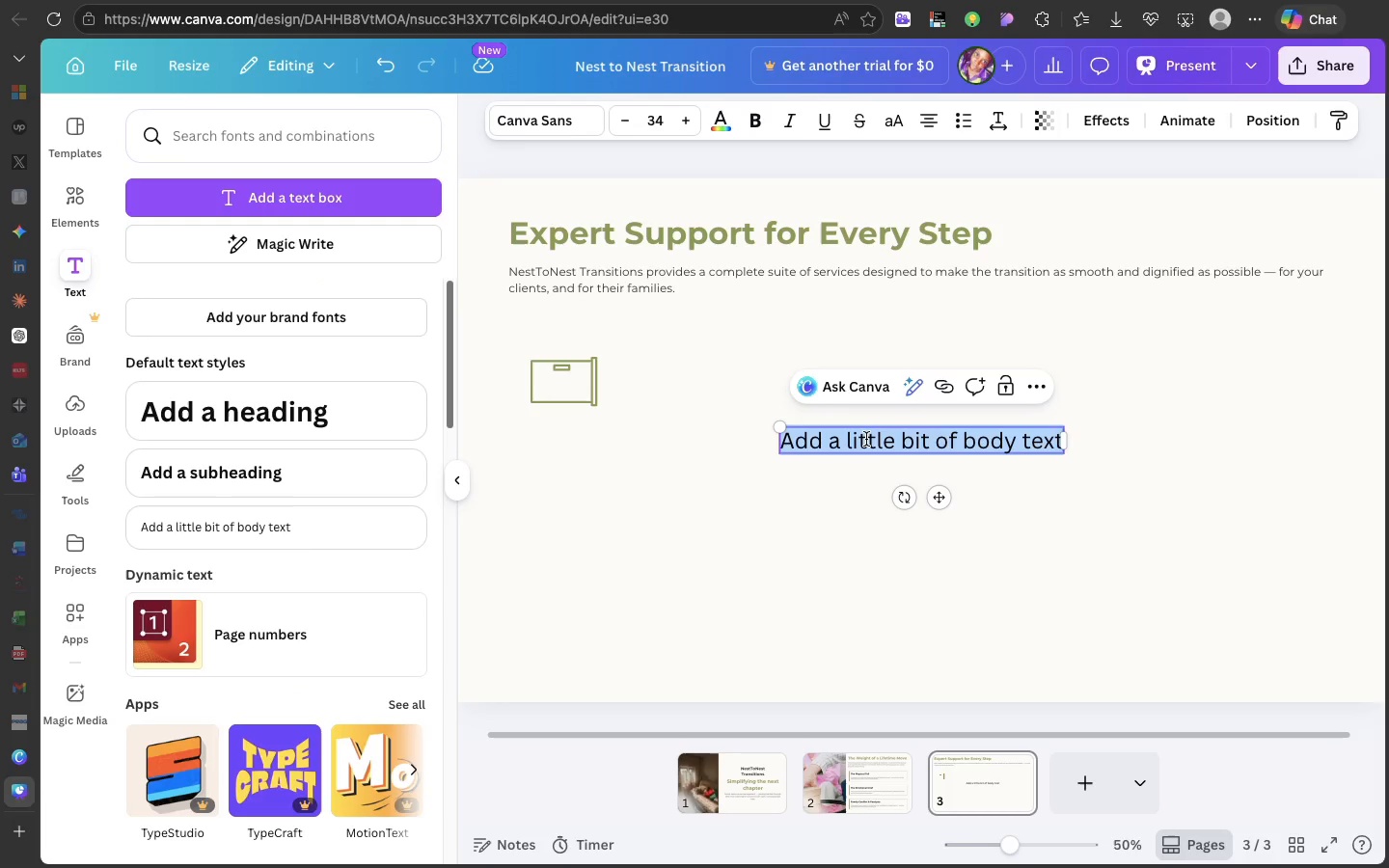 
double_click([866, 439])
 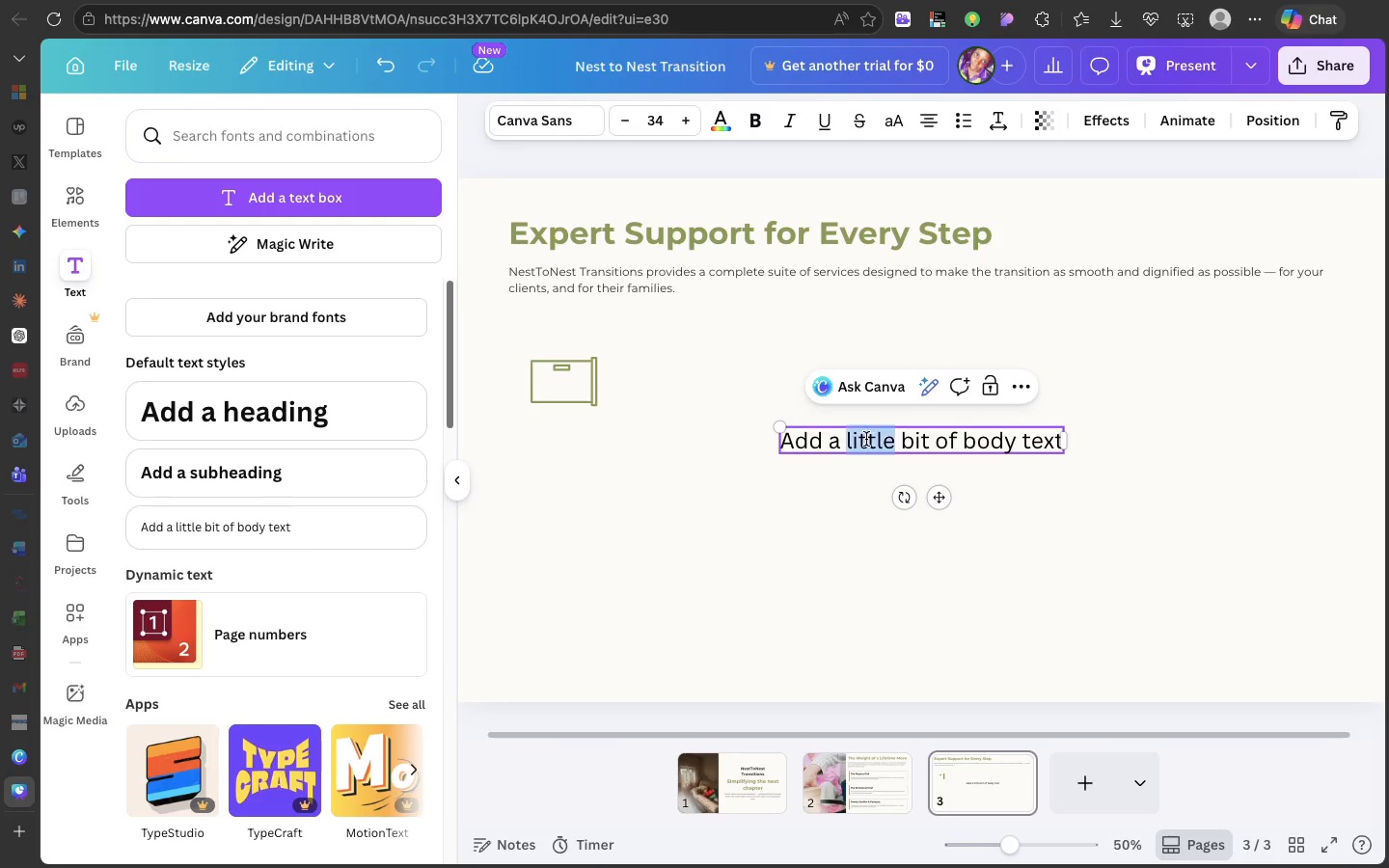 
double_click([866, 439])
 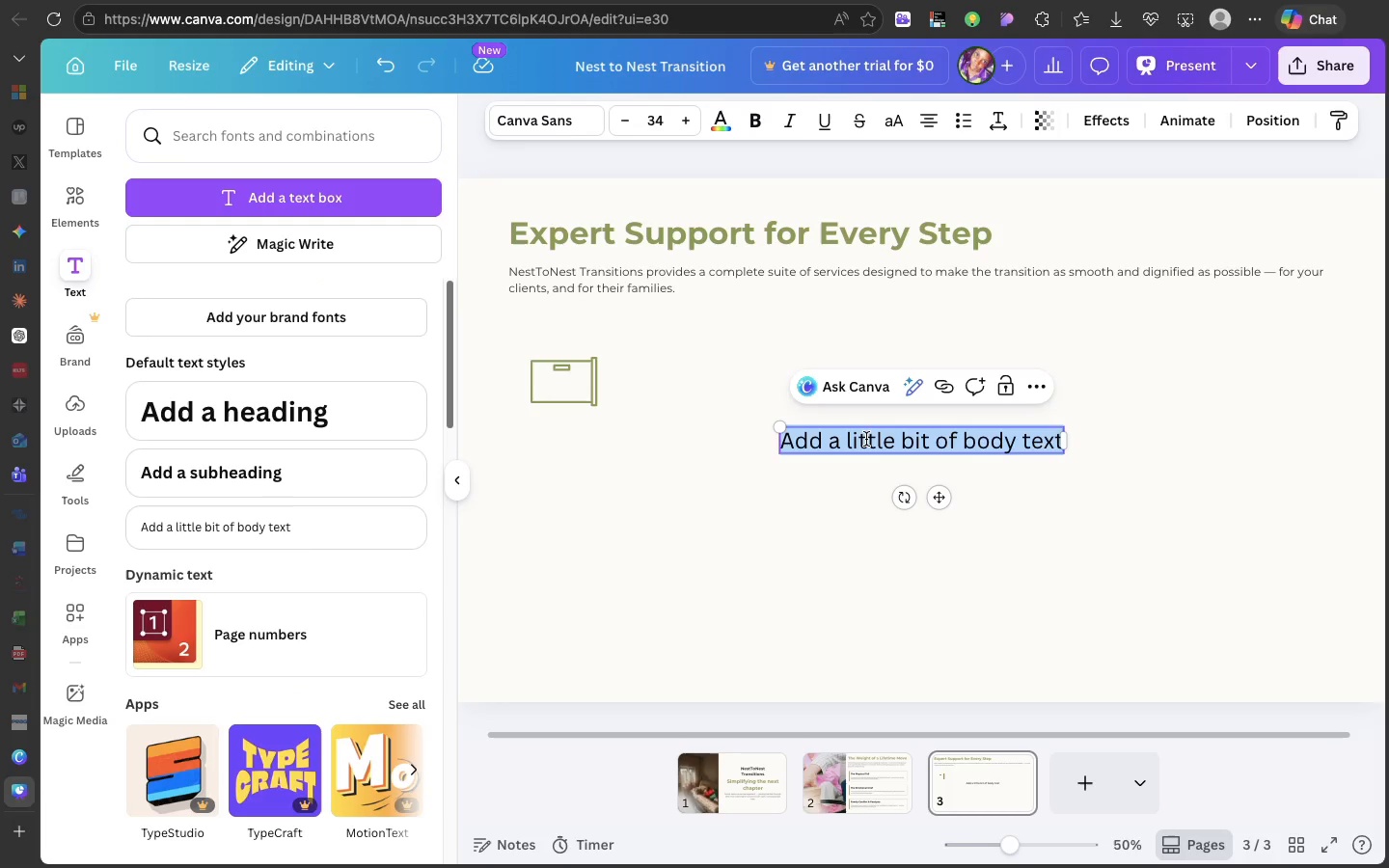 
triple_click([866, 439])
 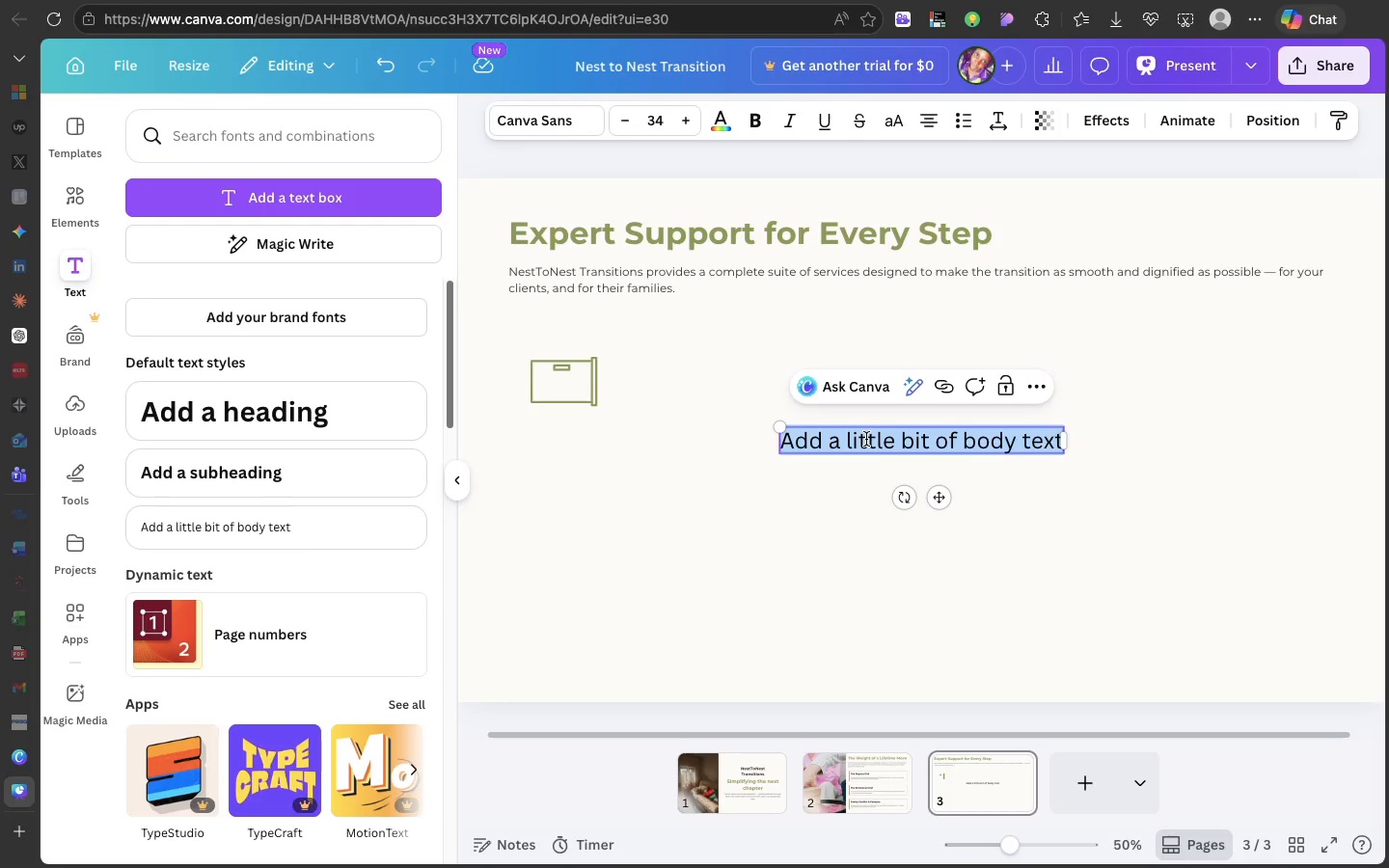 
type(SP)
key(Backspace)
type(pace Planning)
 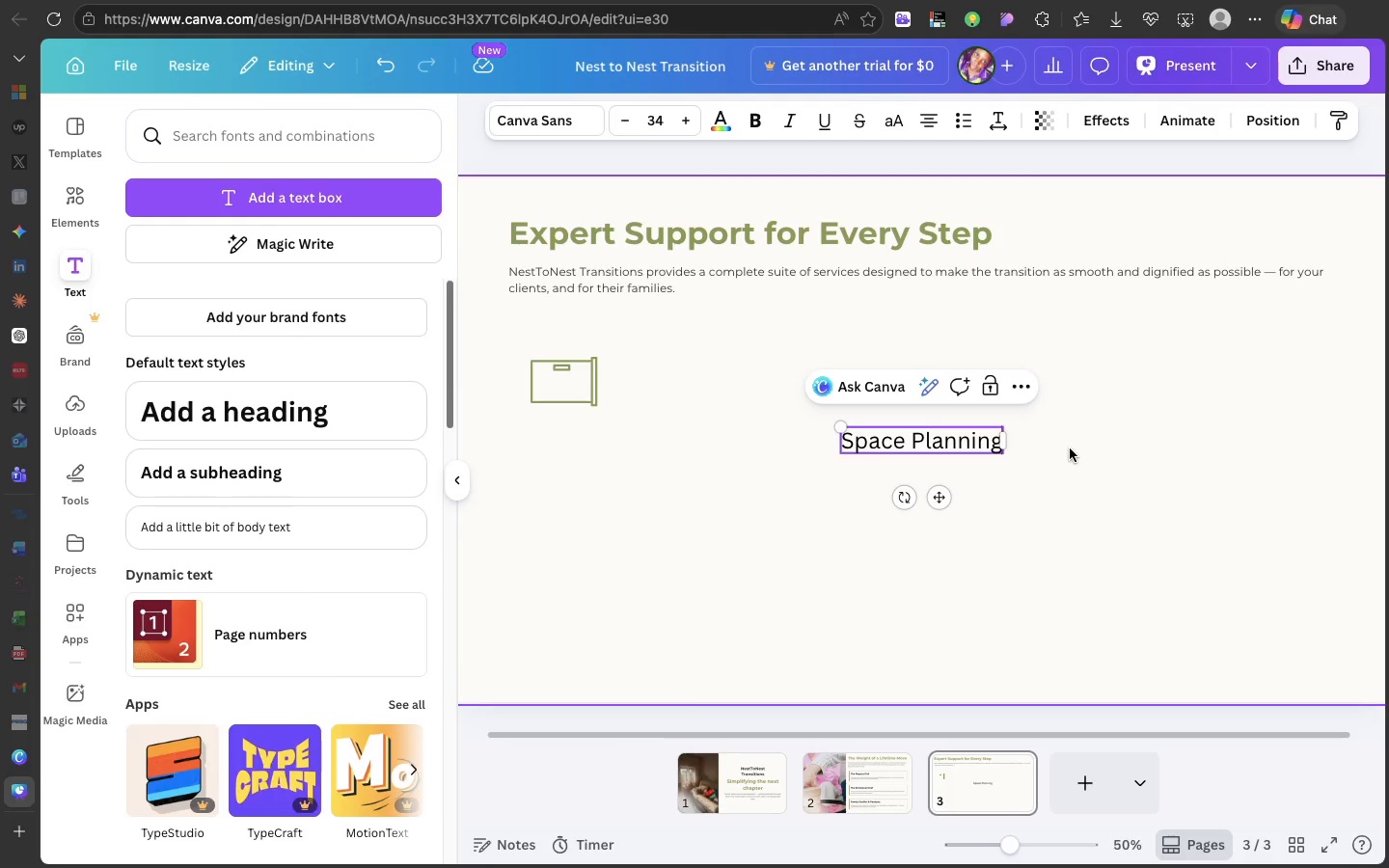 
left_click([1070, 448])
 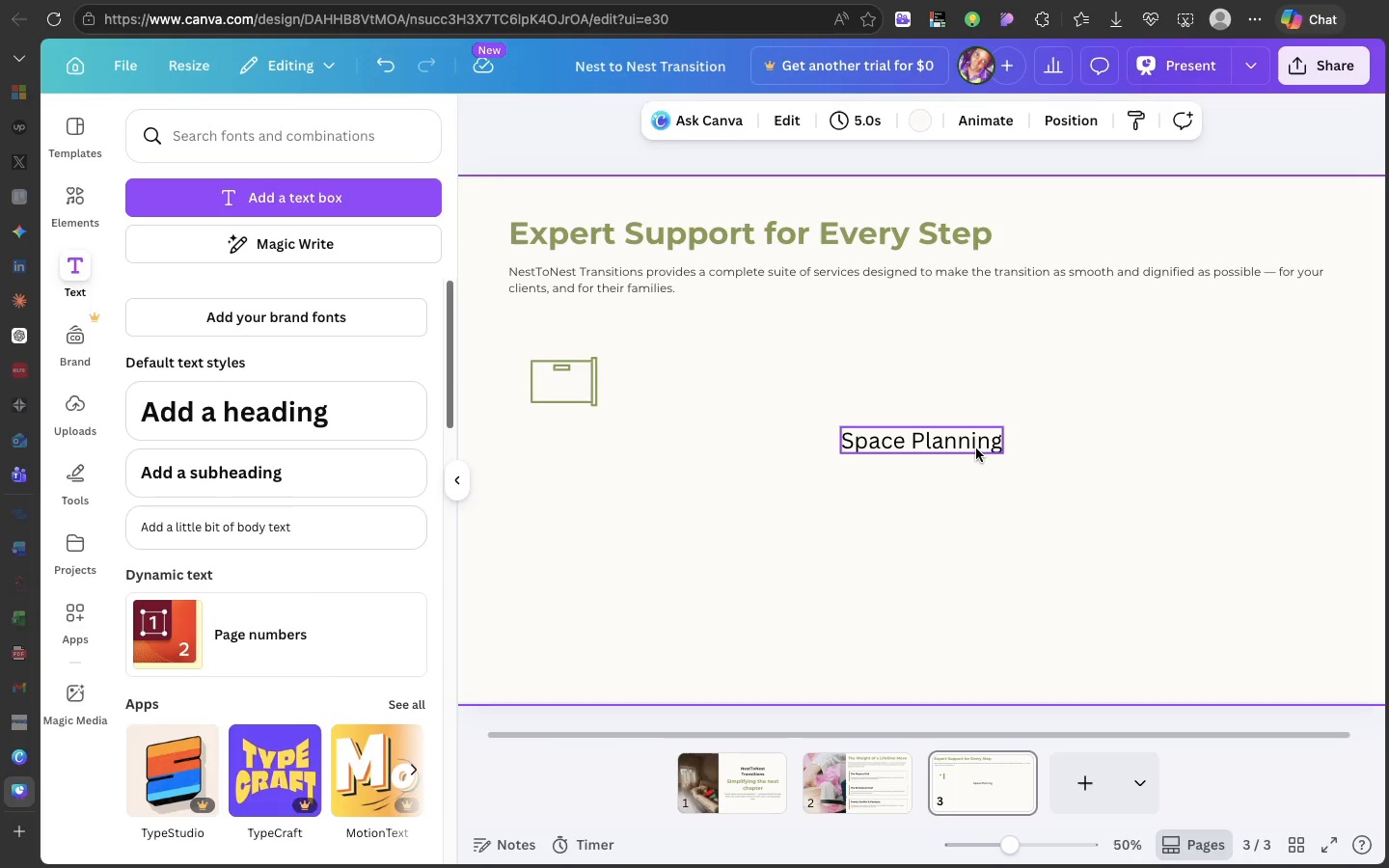 
left_click([976, 448])
 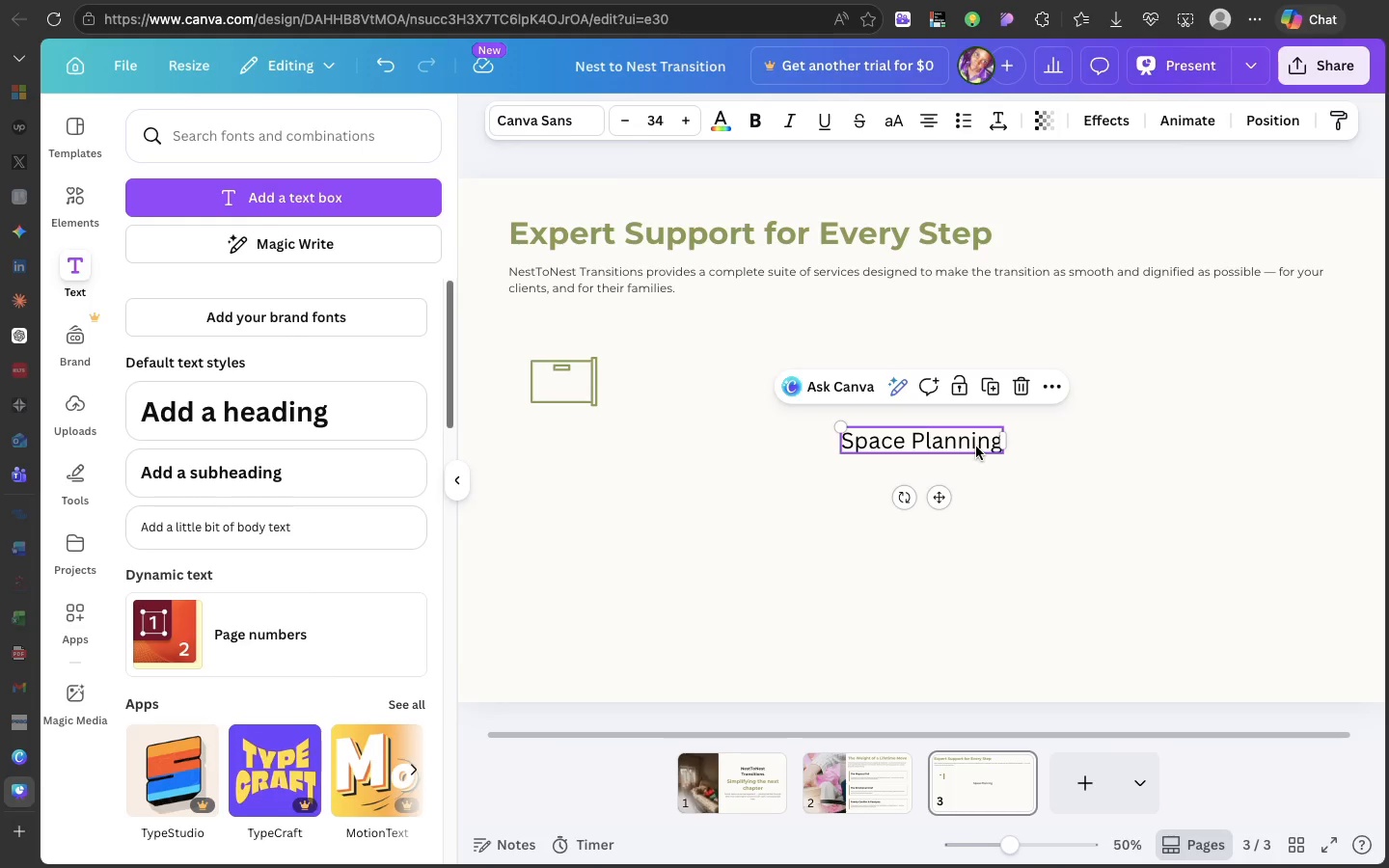 
left_click_drag(start_coordinate=[976, 447], to_coordinate=[665, 441])
 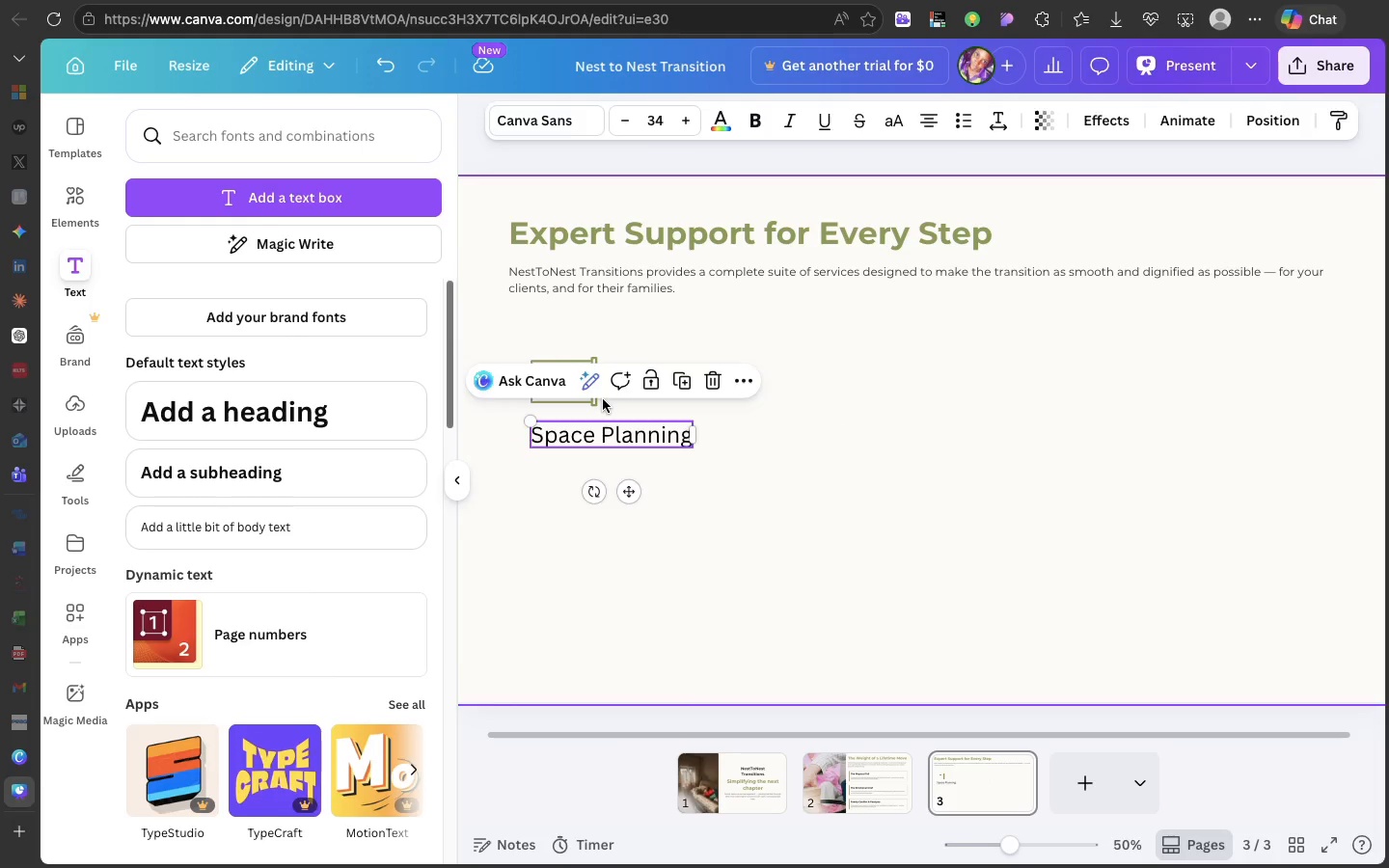 
left_click([603, 399])
 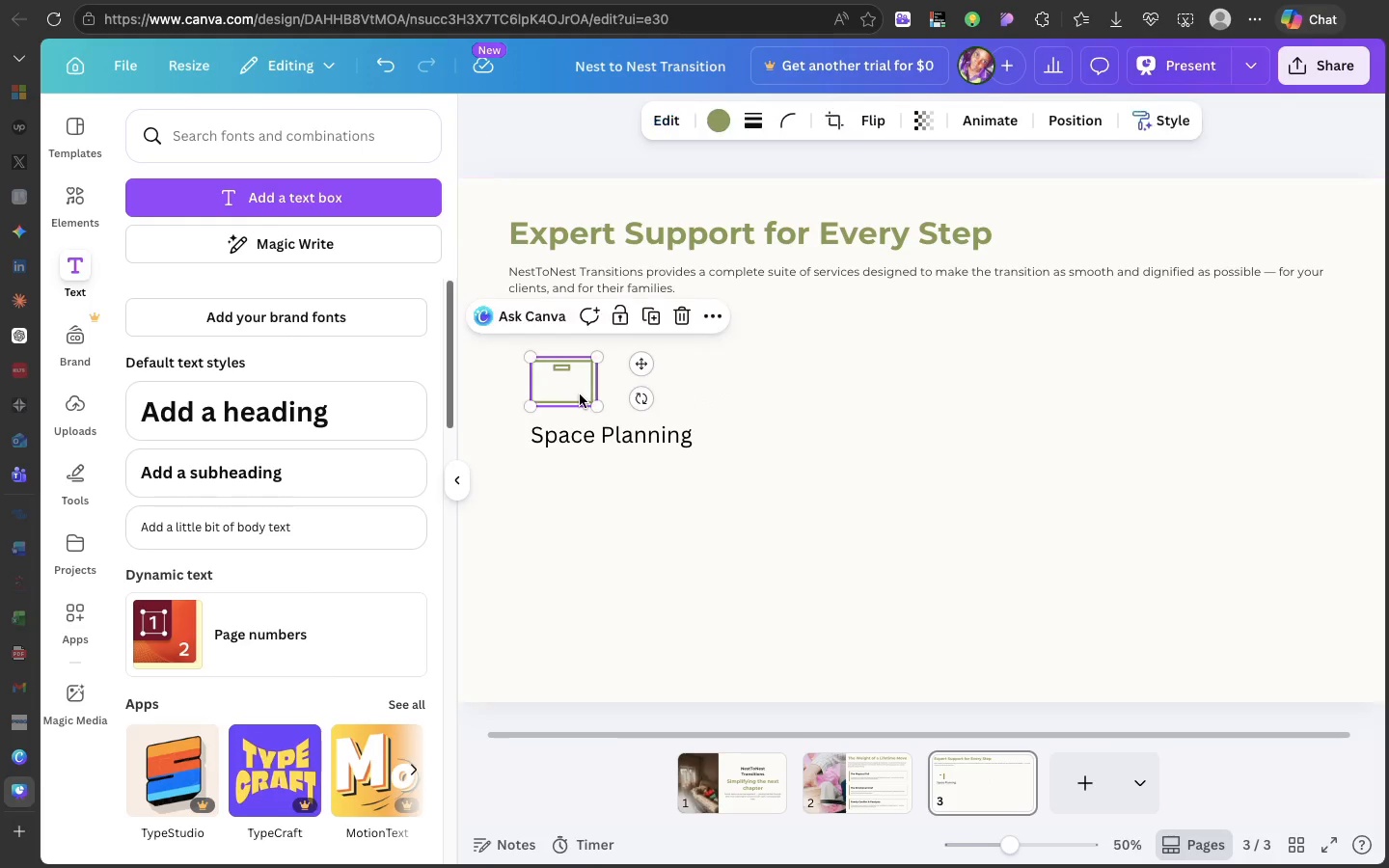 
left_click([580, 394])
 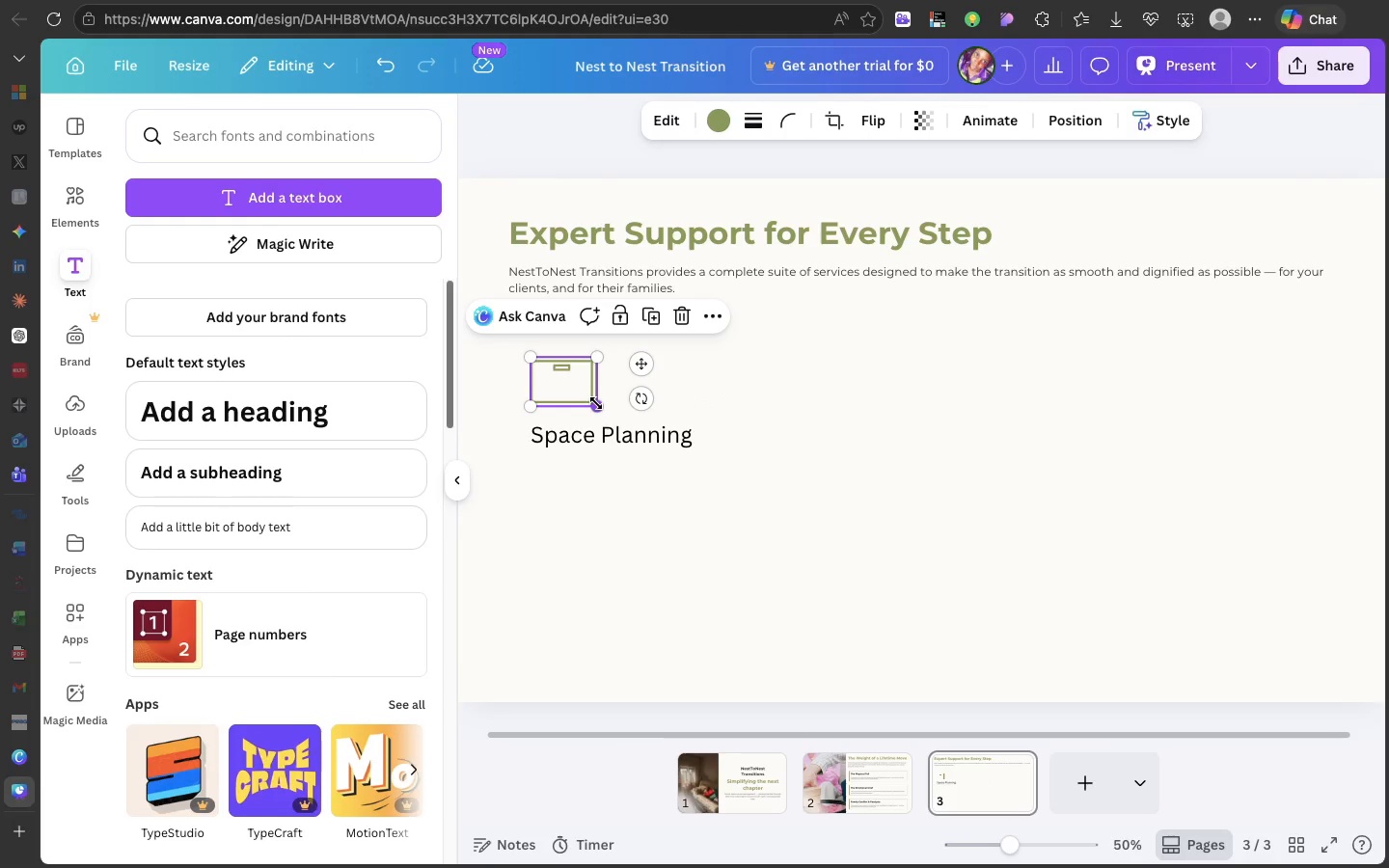 
left_click_drag(start_coordinate=[596, 403], to_coordinate=[568, 383])
 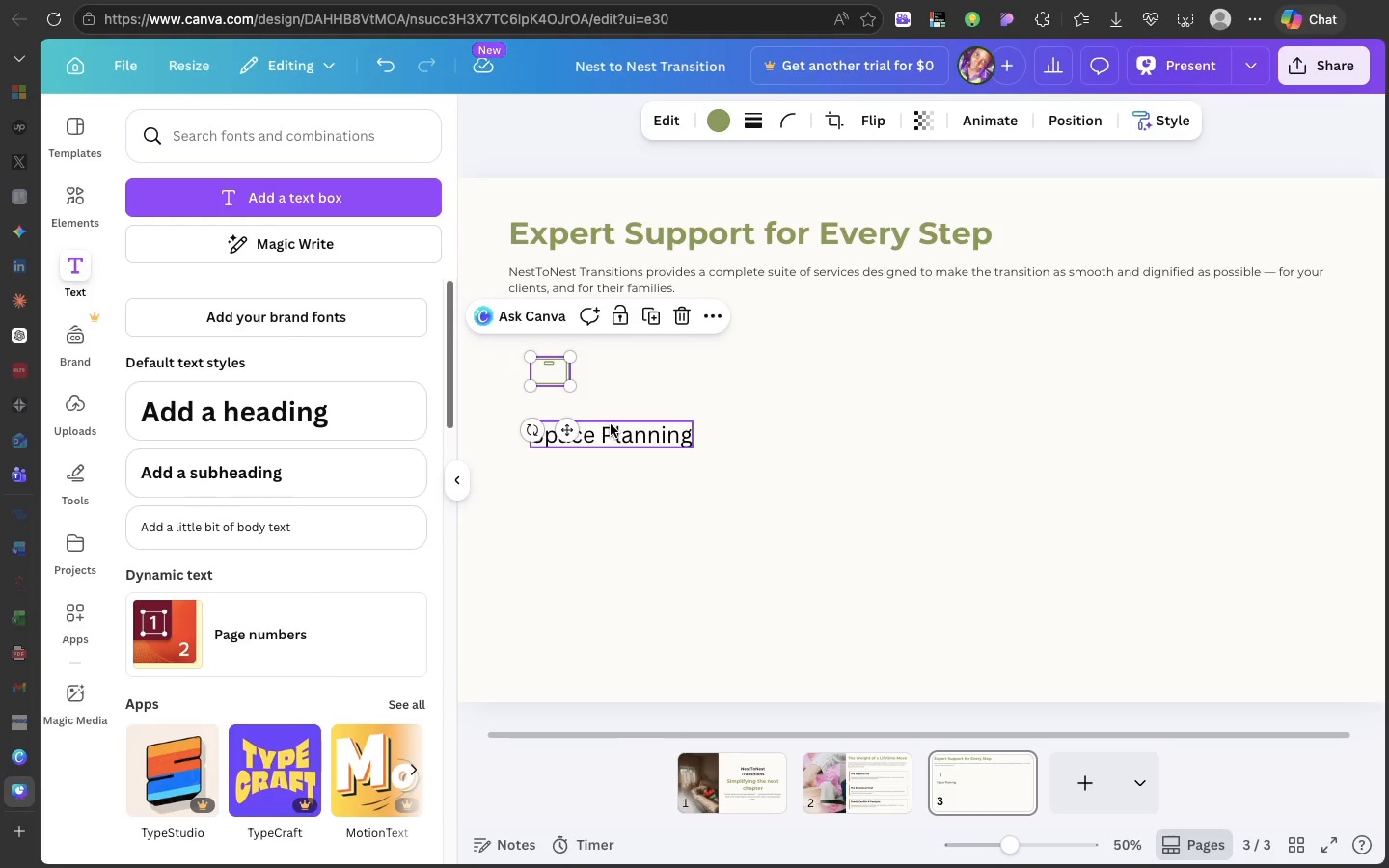 
left_click([611, 424])
 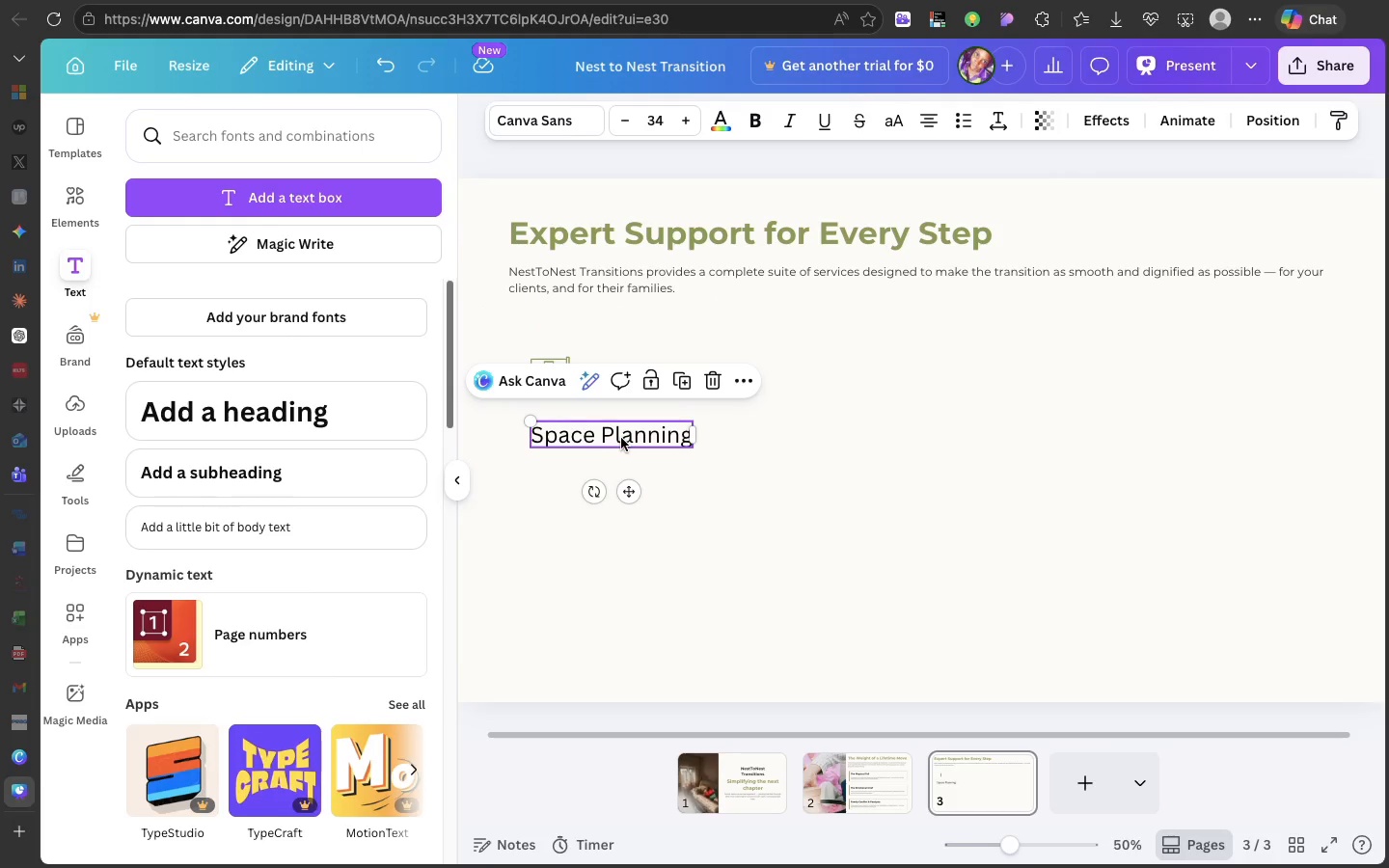 
left_click_drag(start_coordinate=[621, 438], to_coordinate=[619, 416])
 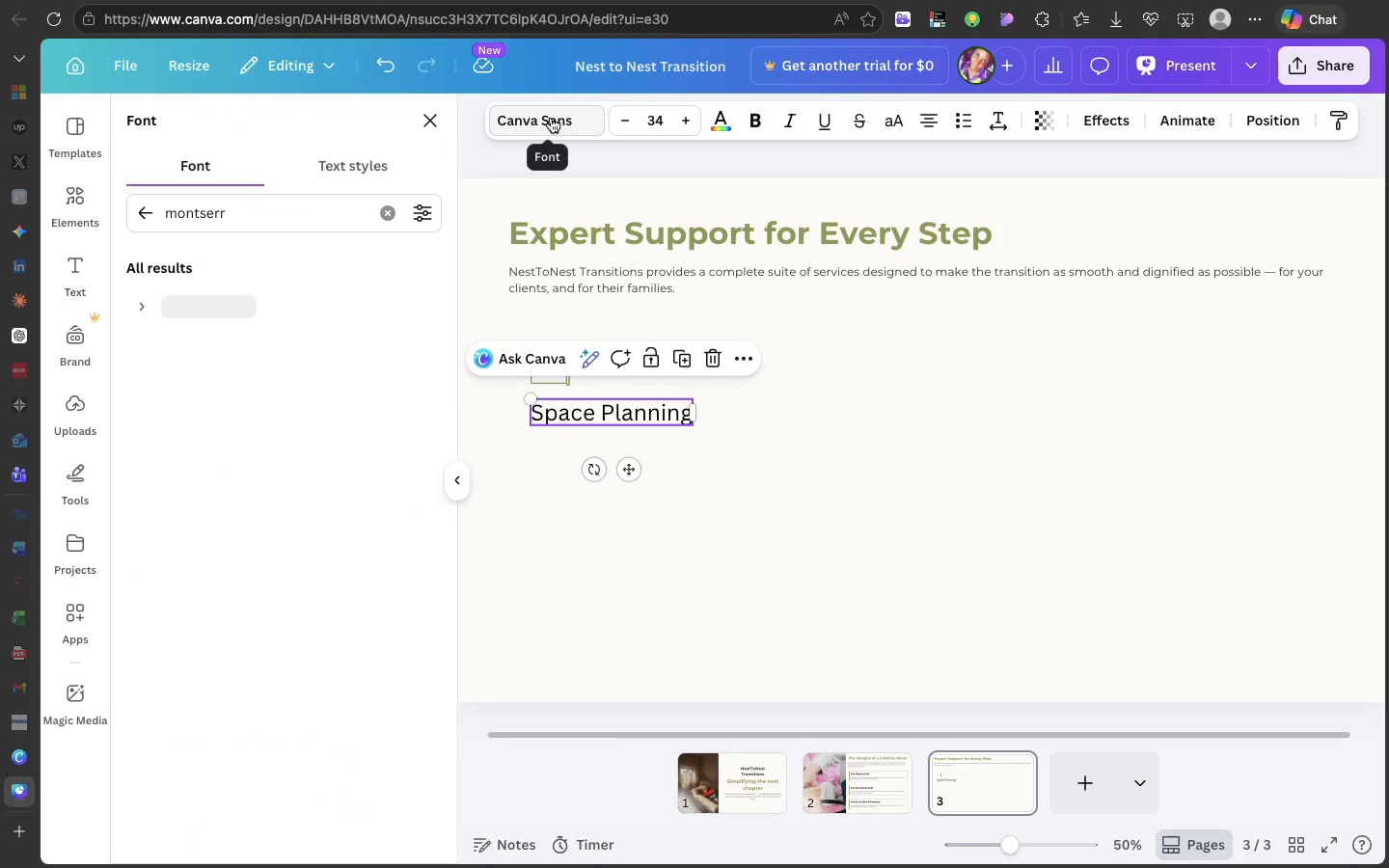 
double_click([551, 118])
 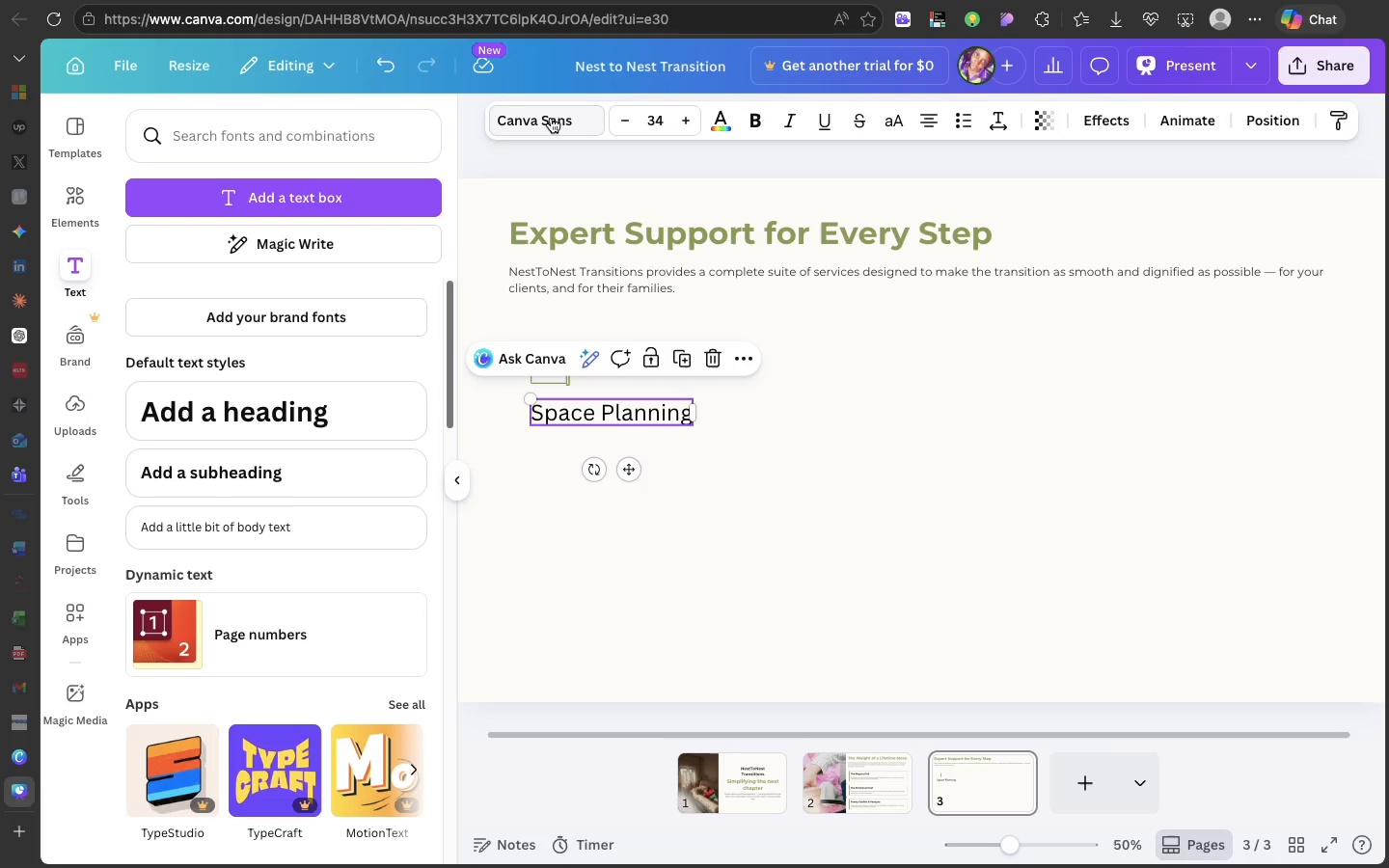 
key(CapsLock)
 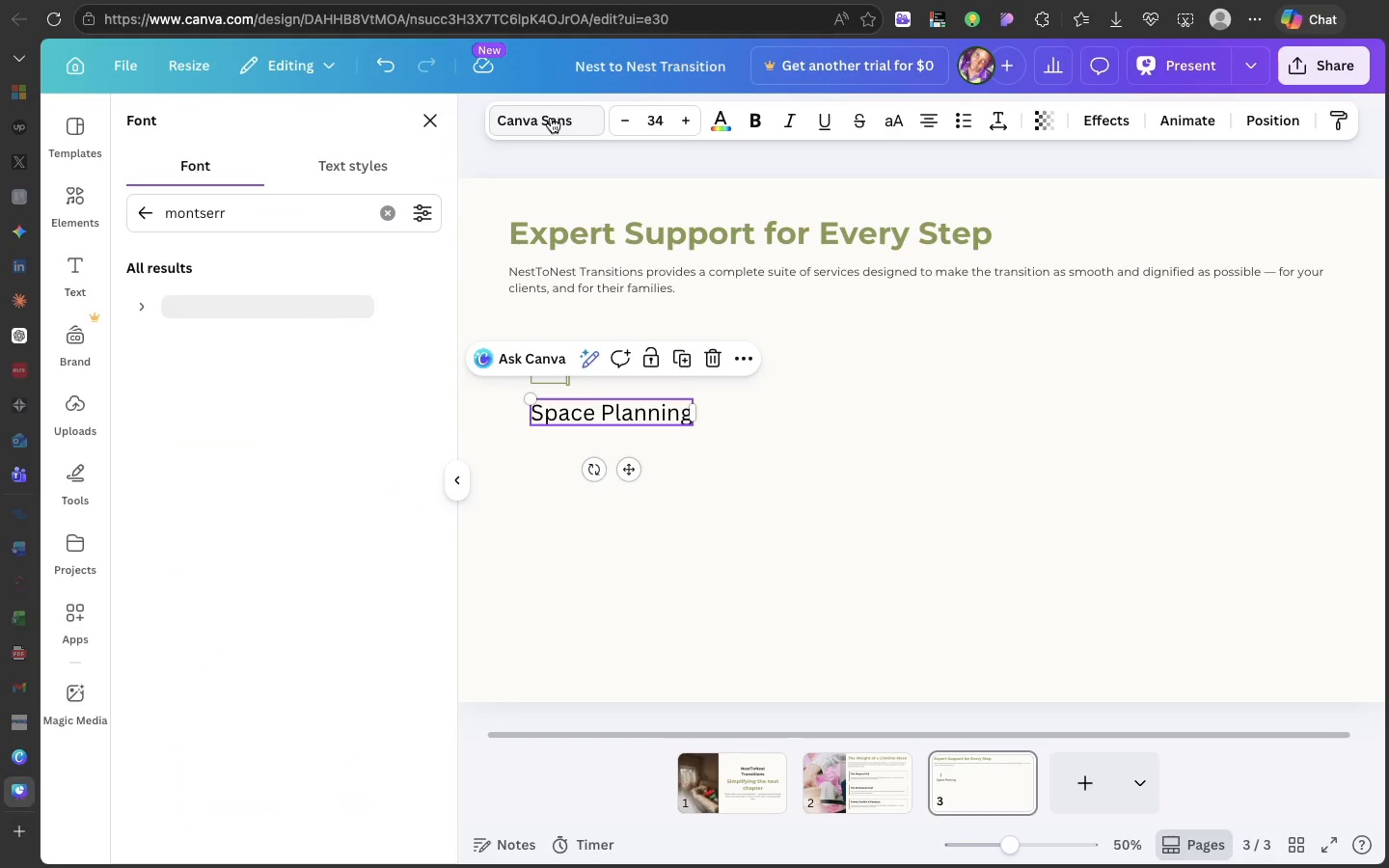 
left_click([551, 118])
 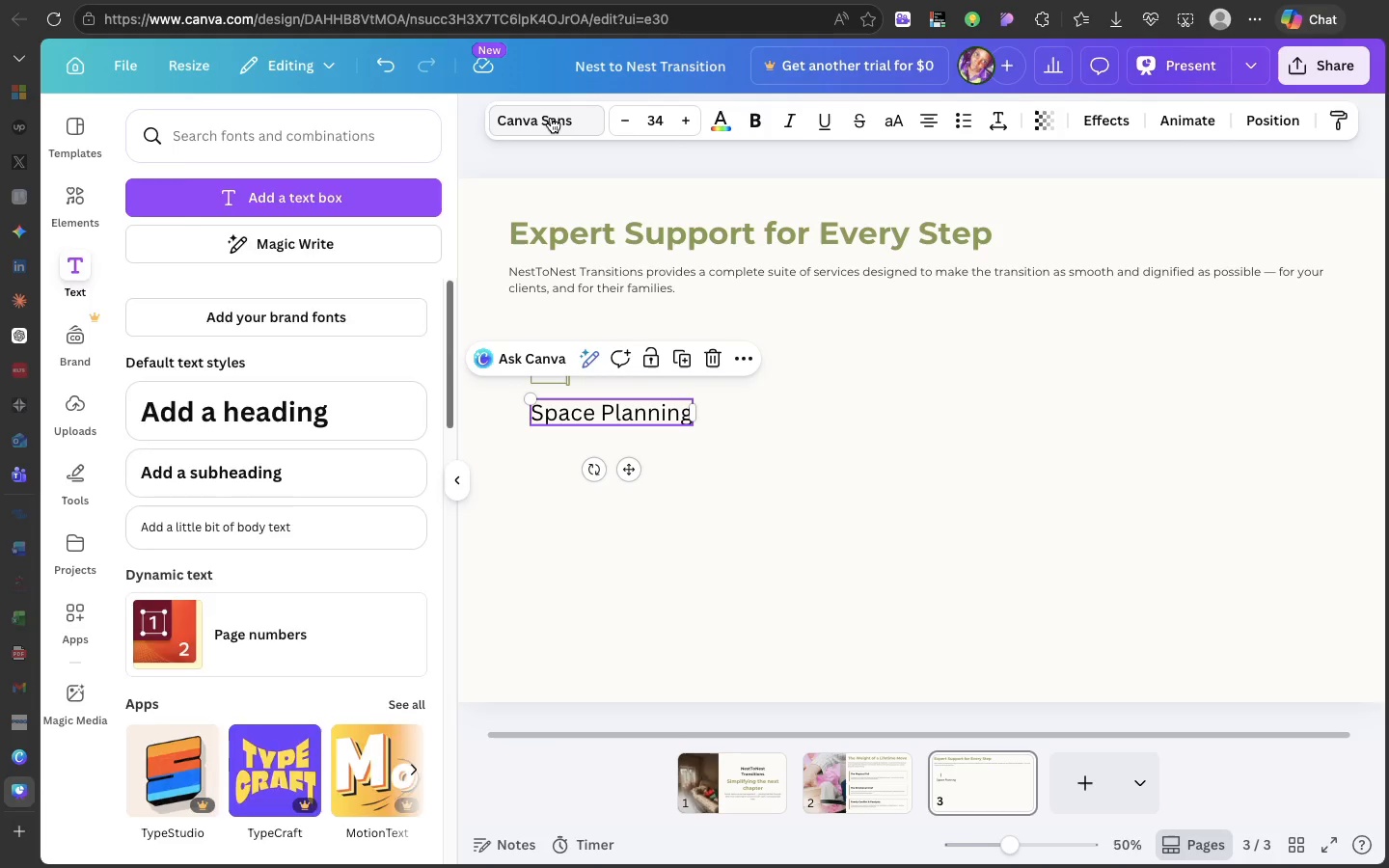 
double_click([551, 118])
 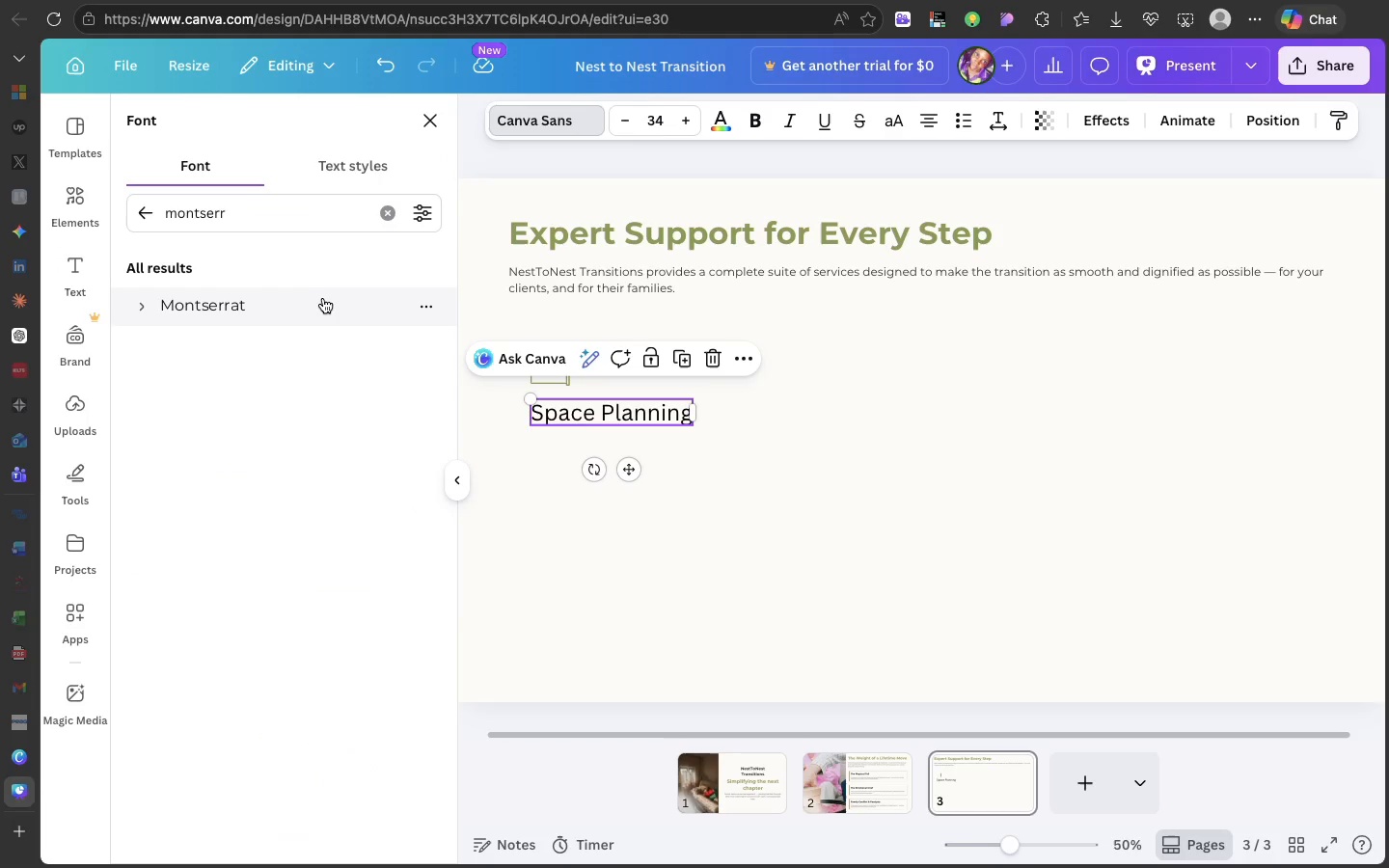 
left_click([323, 298])
 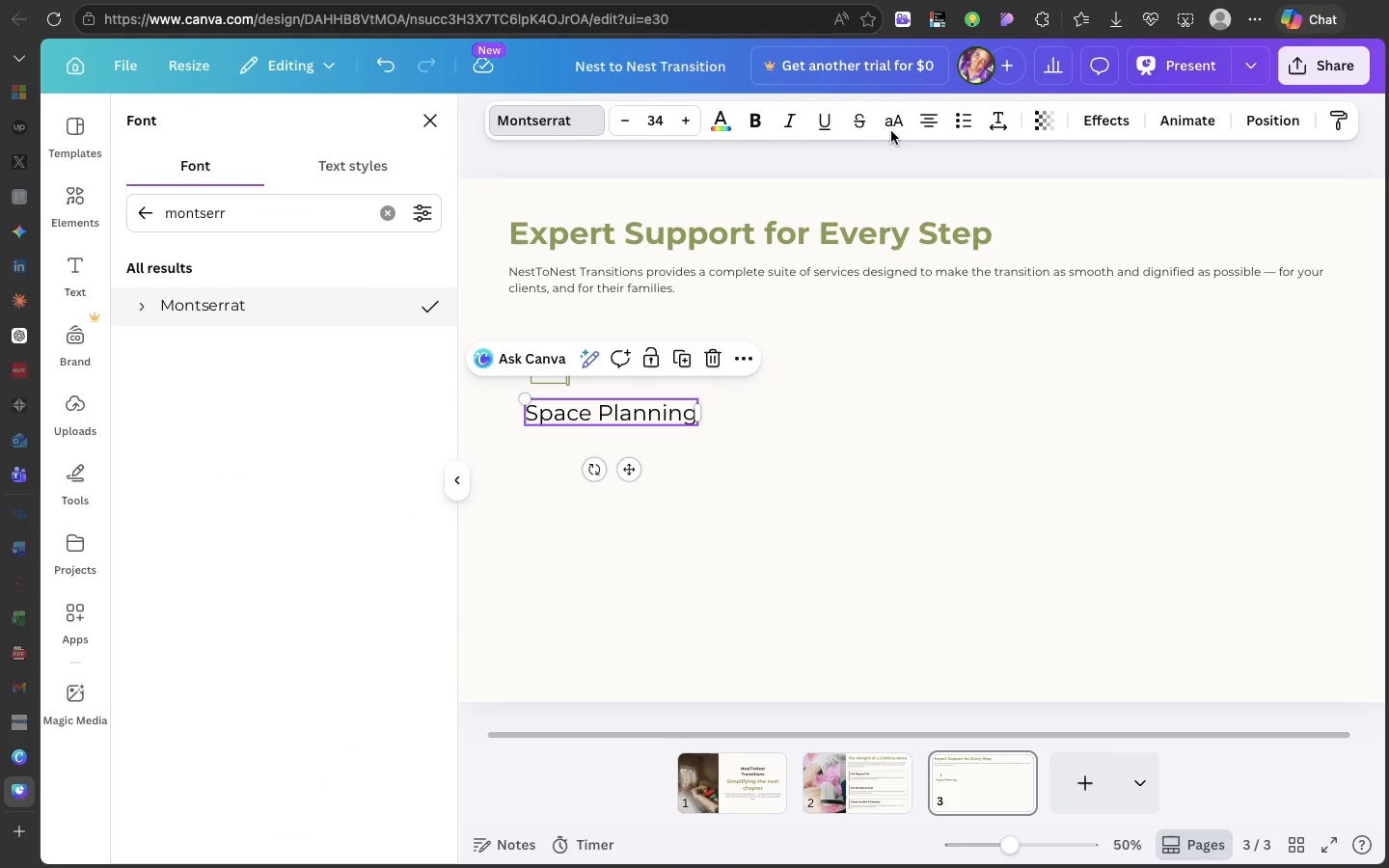 
mouse_move([703, 157])
 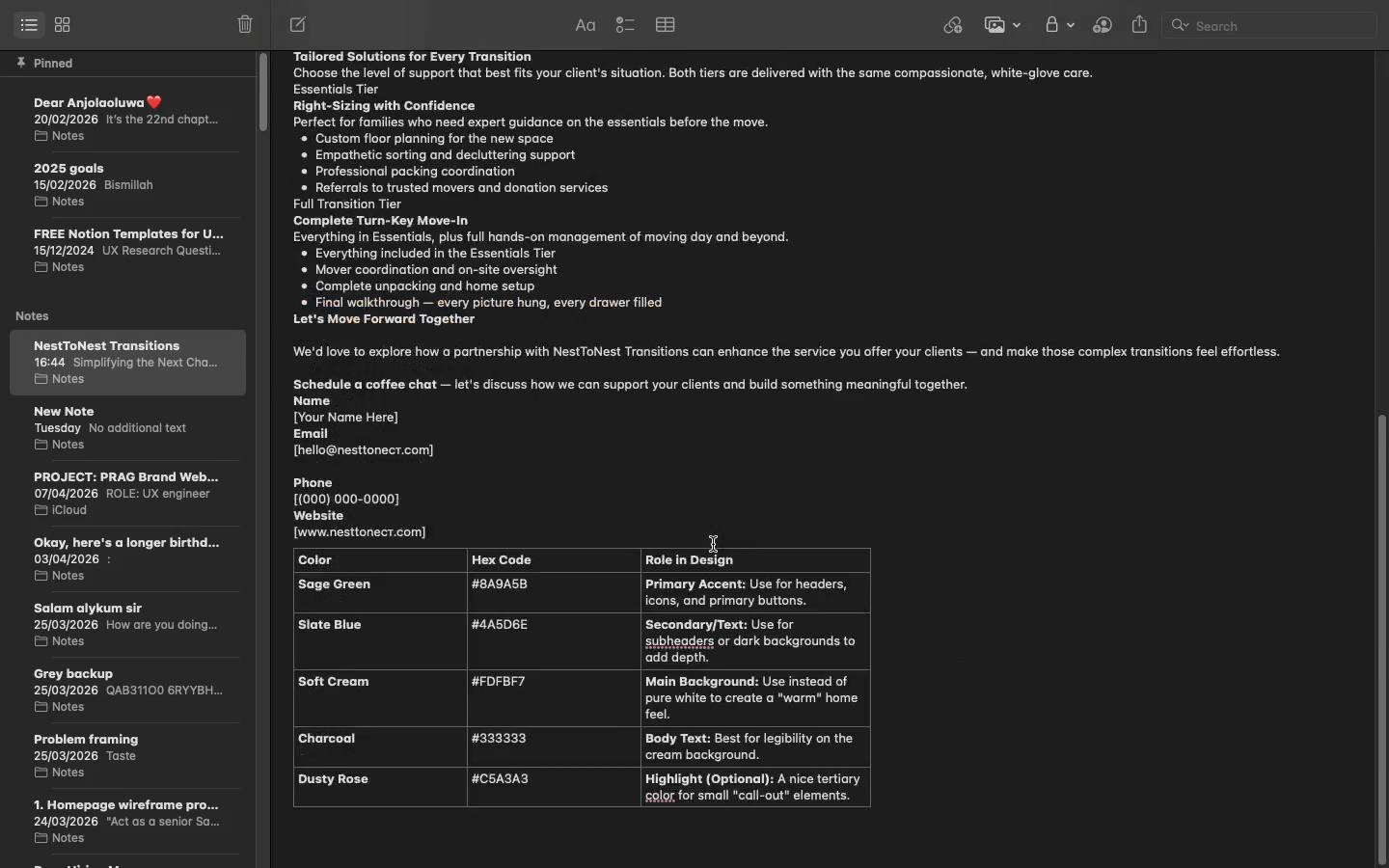 
scroll: coordinate [696, 550], scroll_direction: down, amount: 240.0
 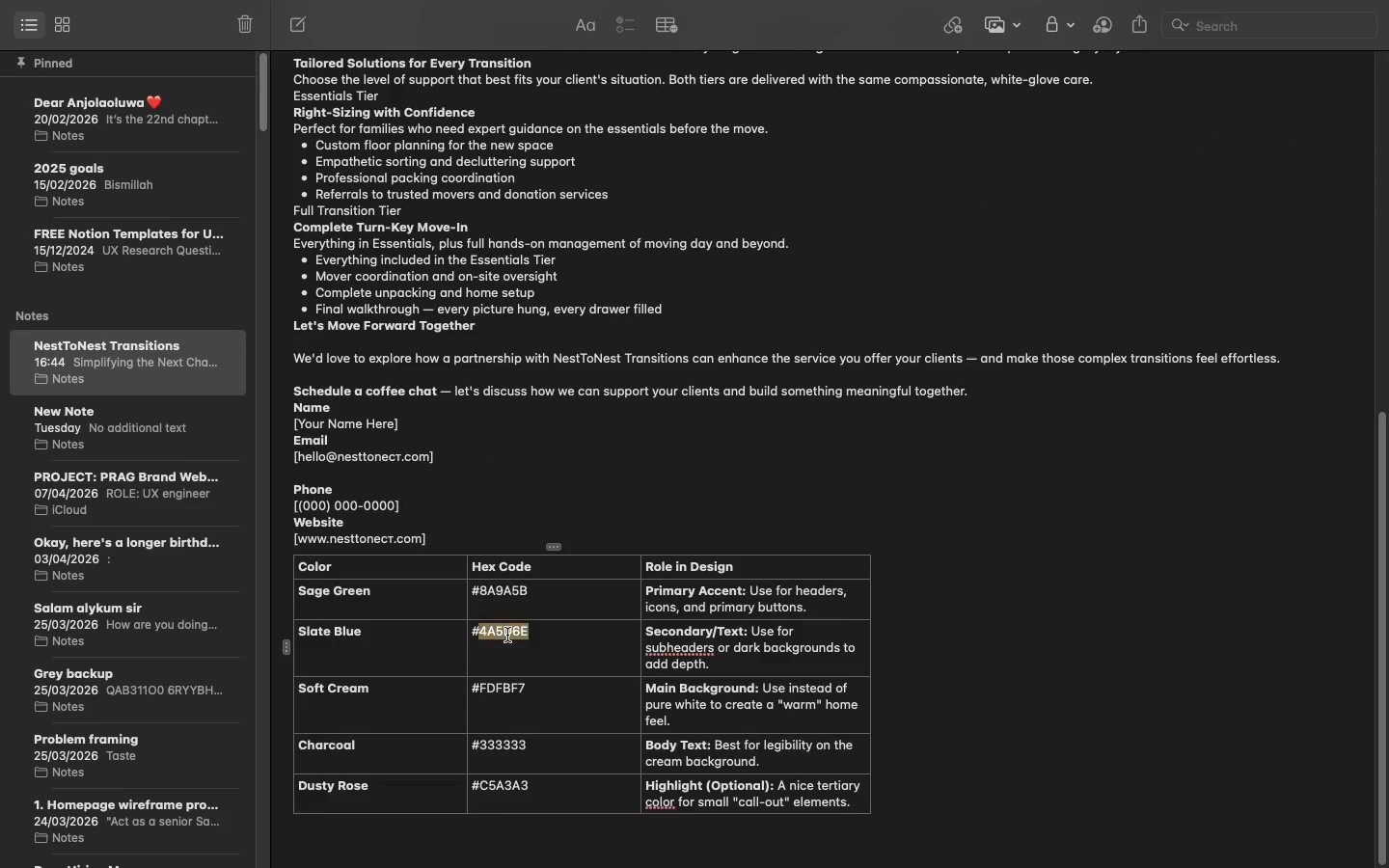 
double_click([507, 635])
 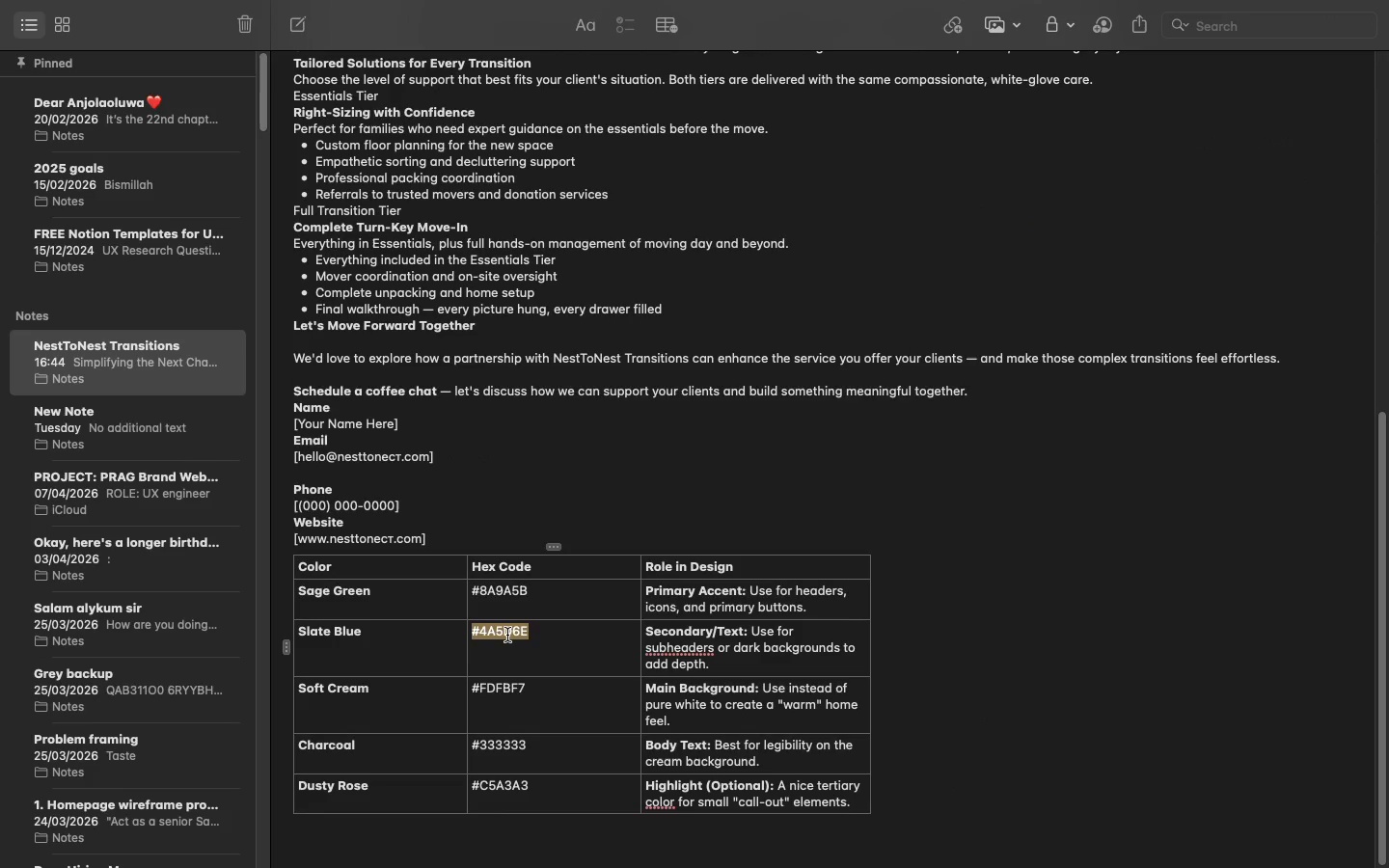 
triple_click([507, 635])
 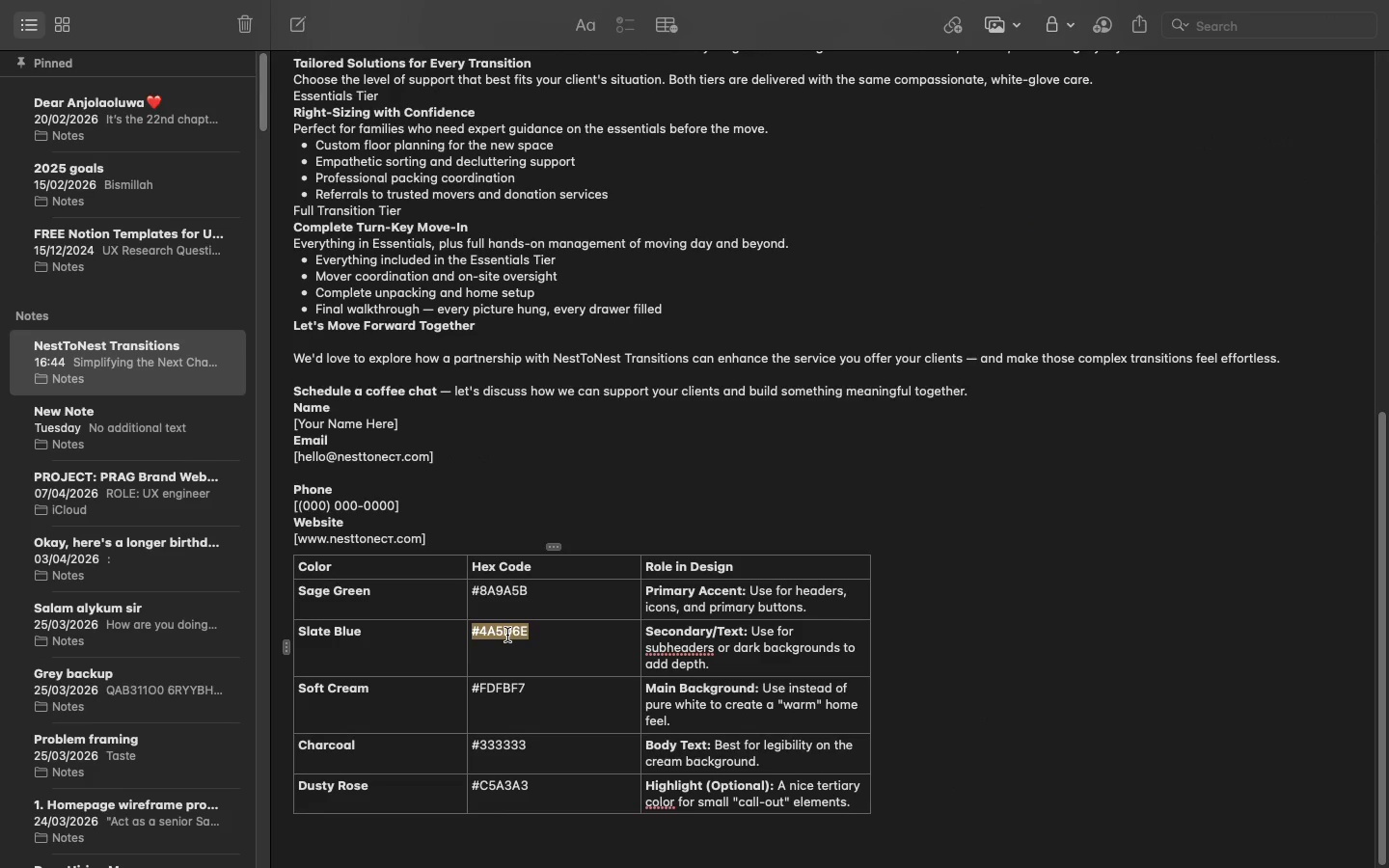 
key(Meta+C)
 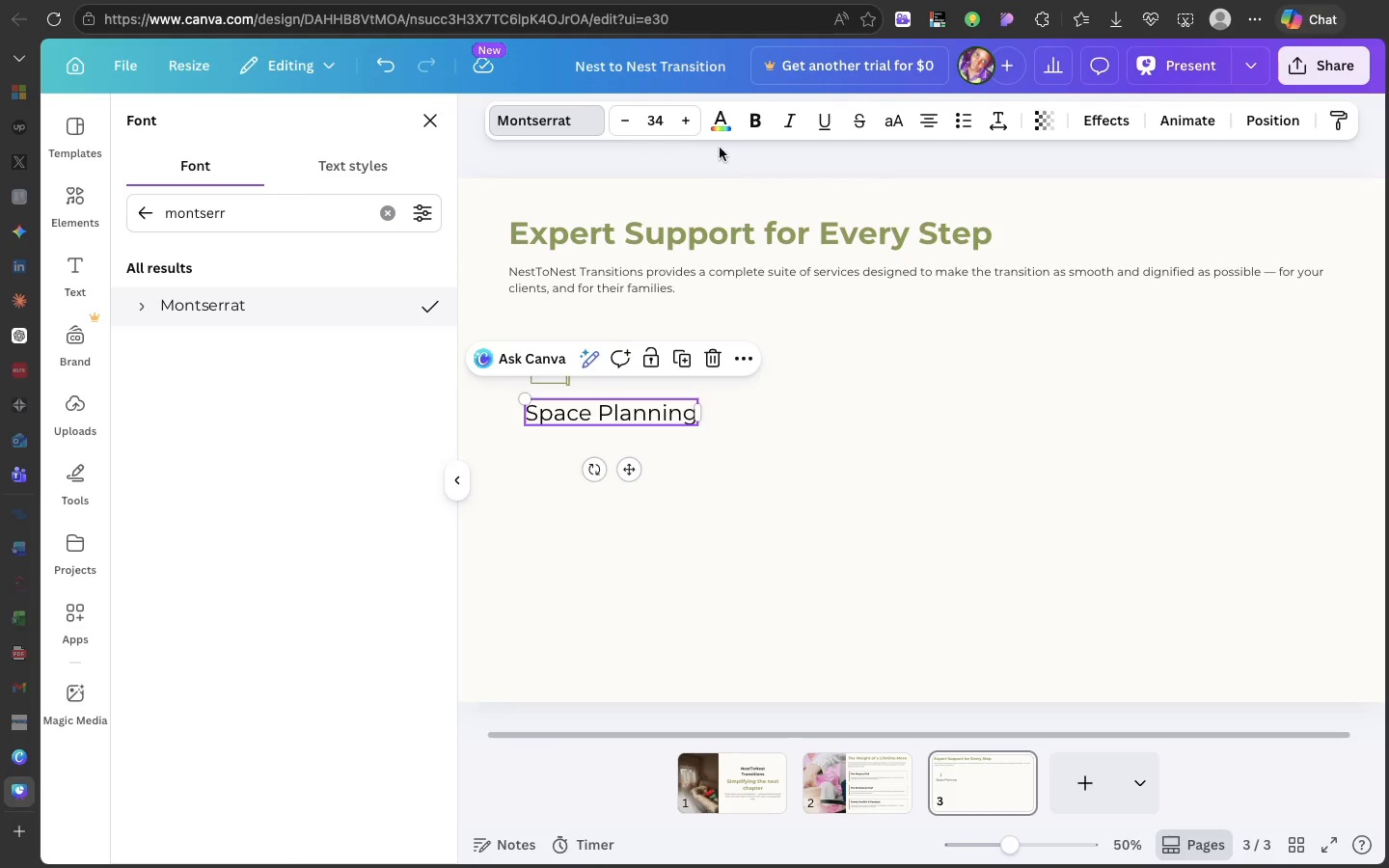 
left_click([720, 131])
 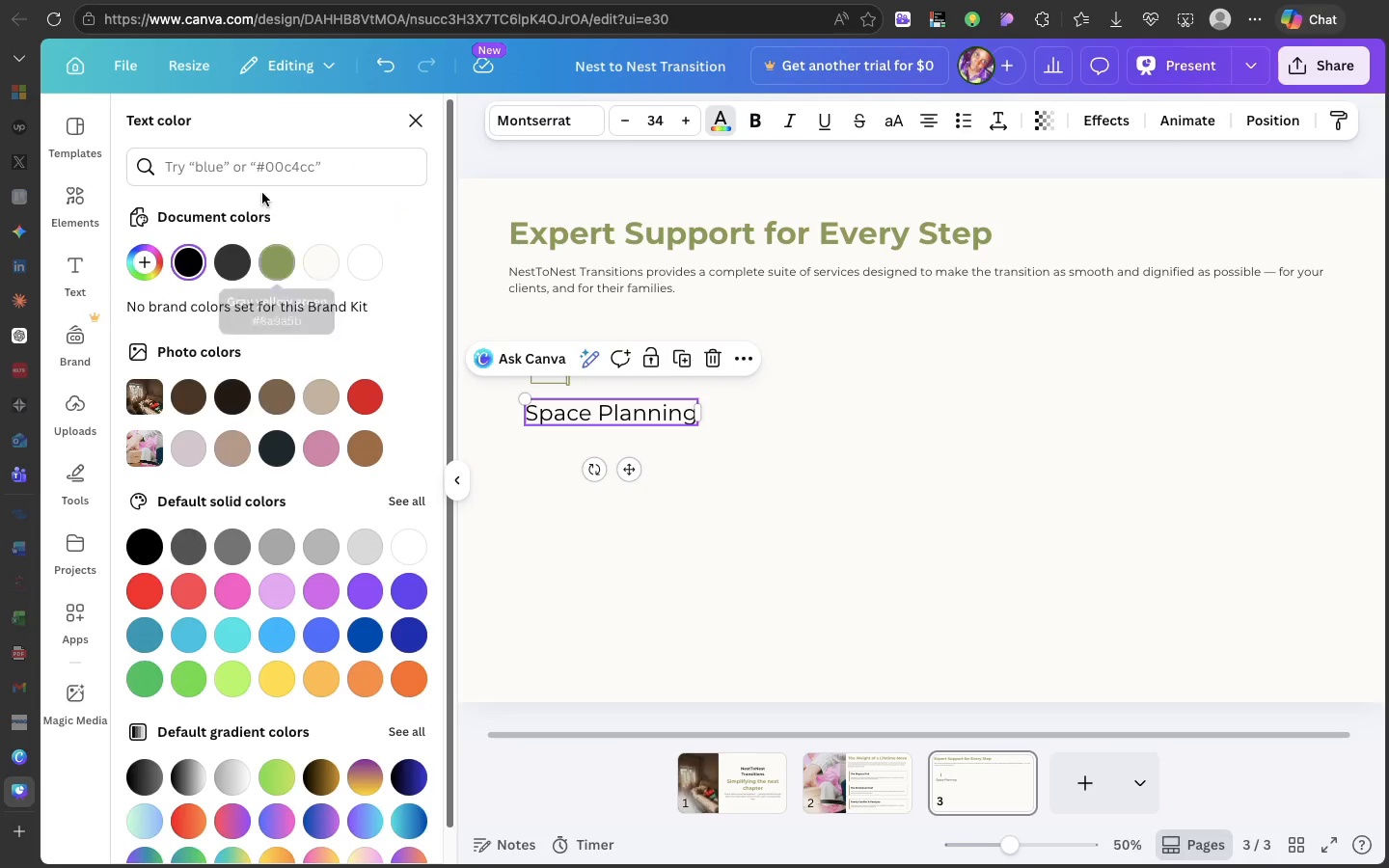 
left_click([263, 183])
 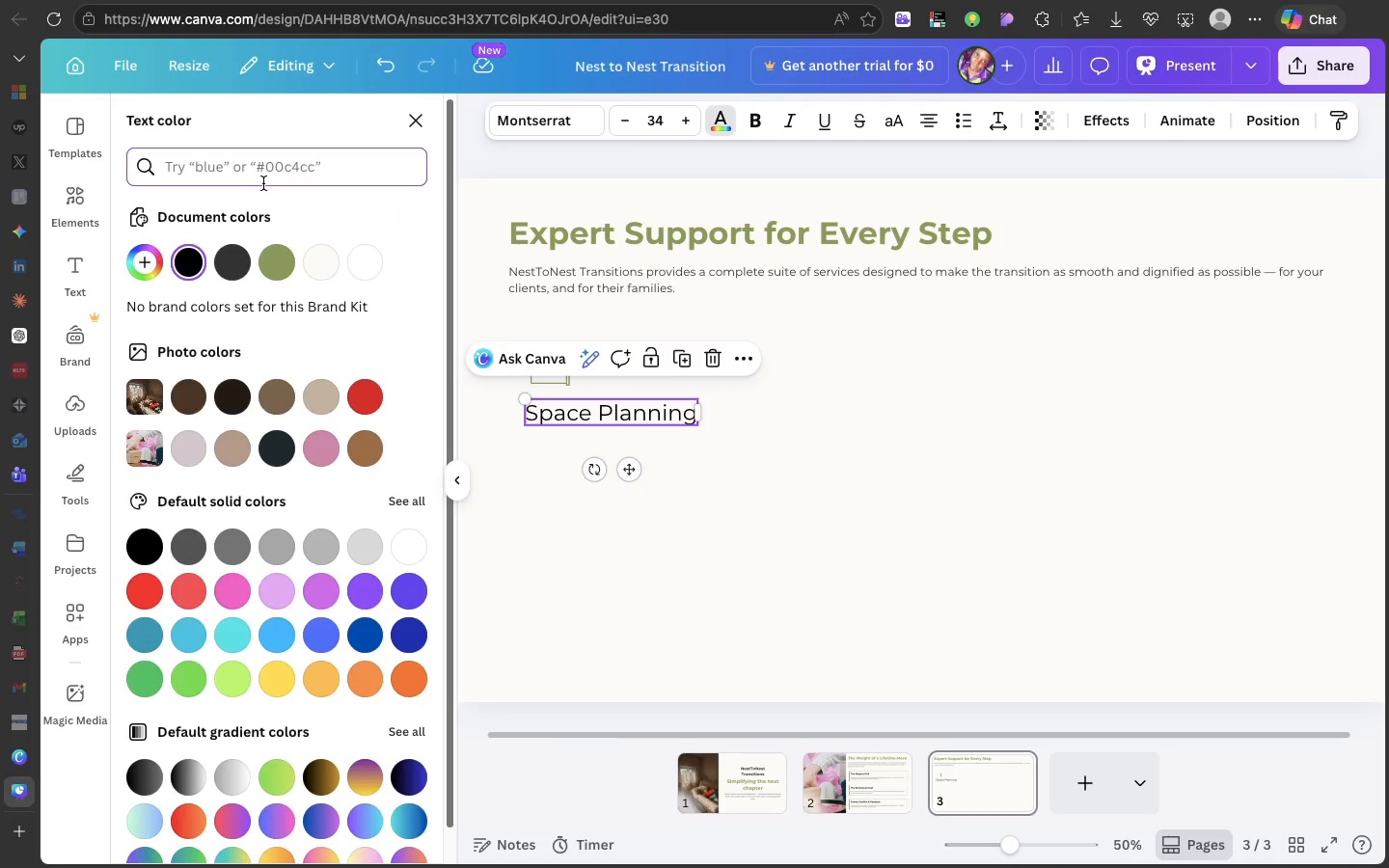 
key(Meta+V)
 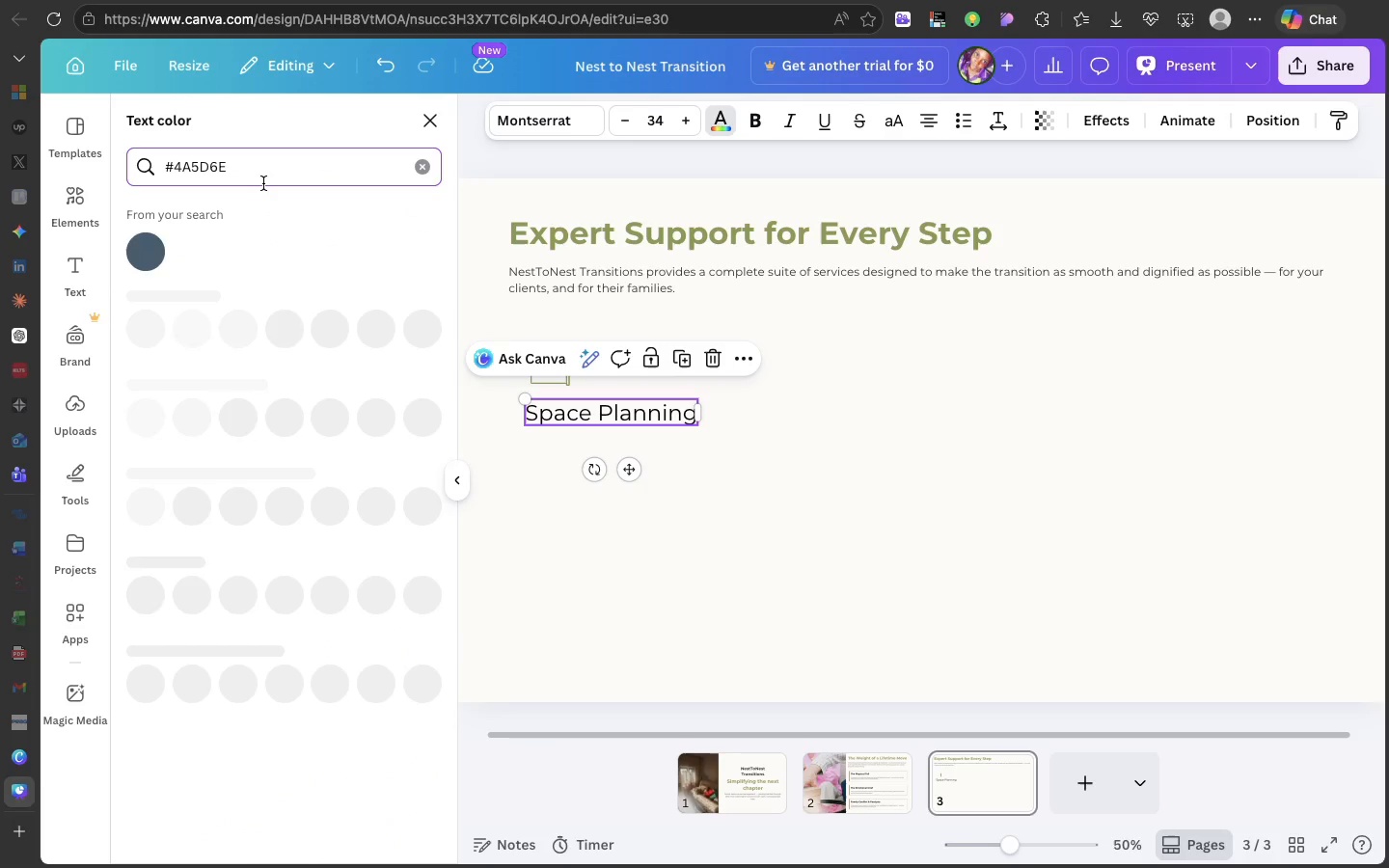 
key(Enter)
 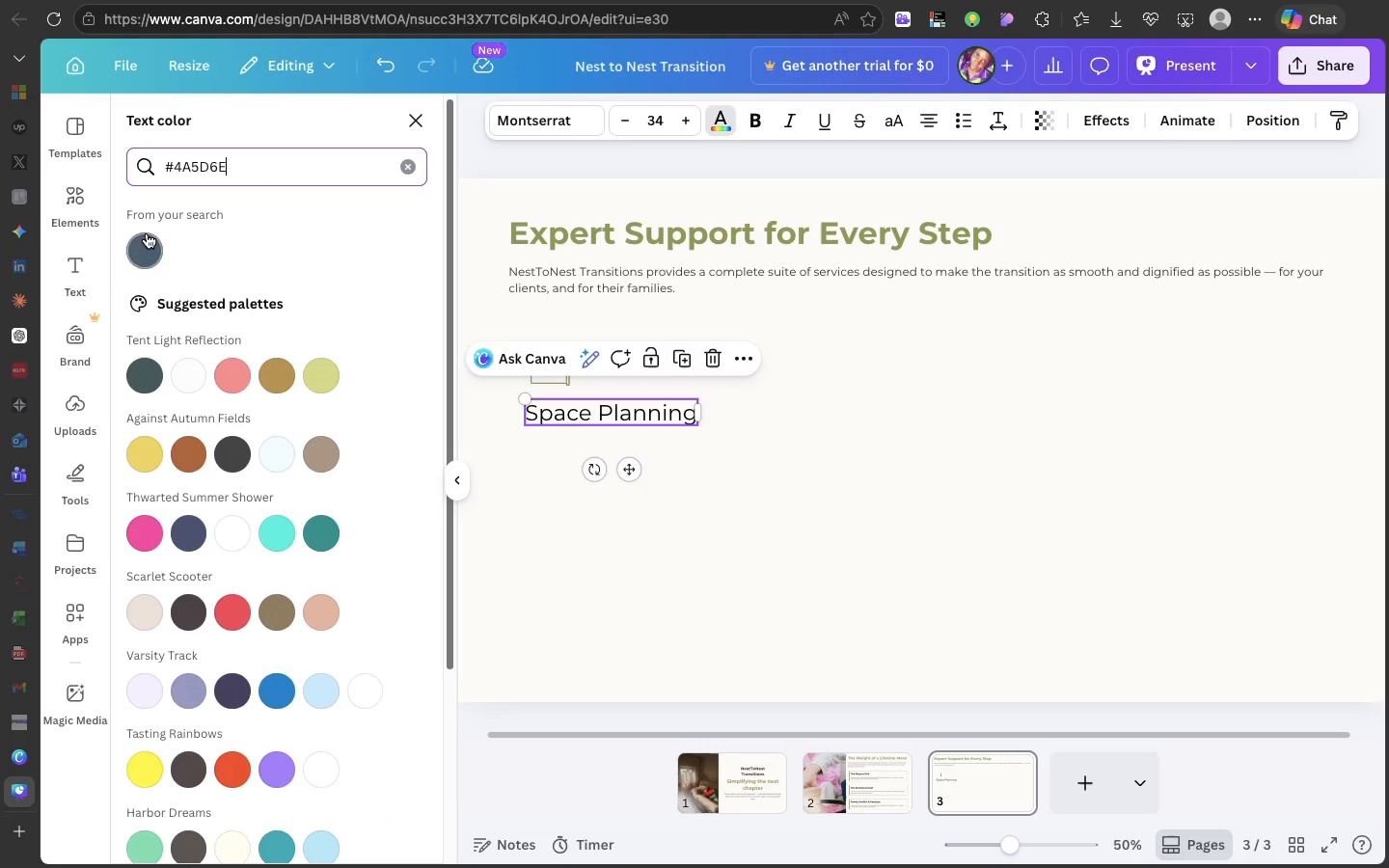 
left_click([147, 233])
 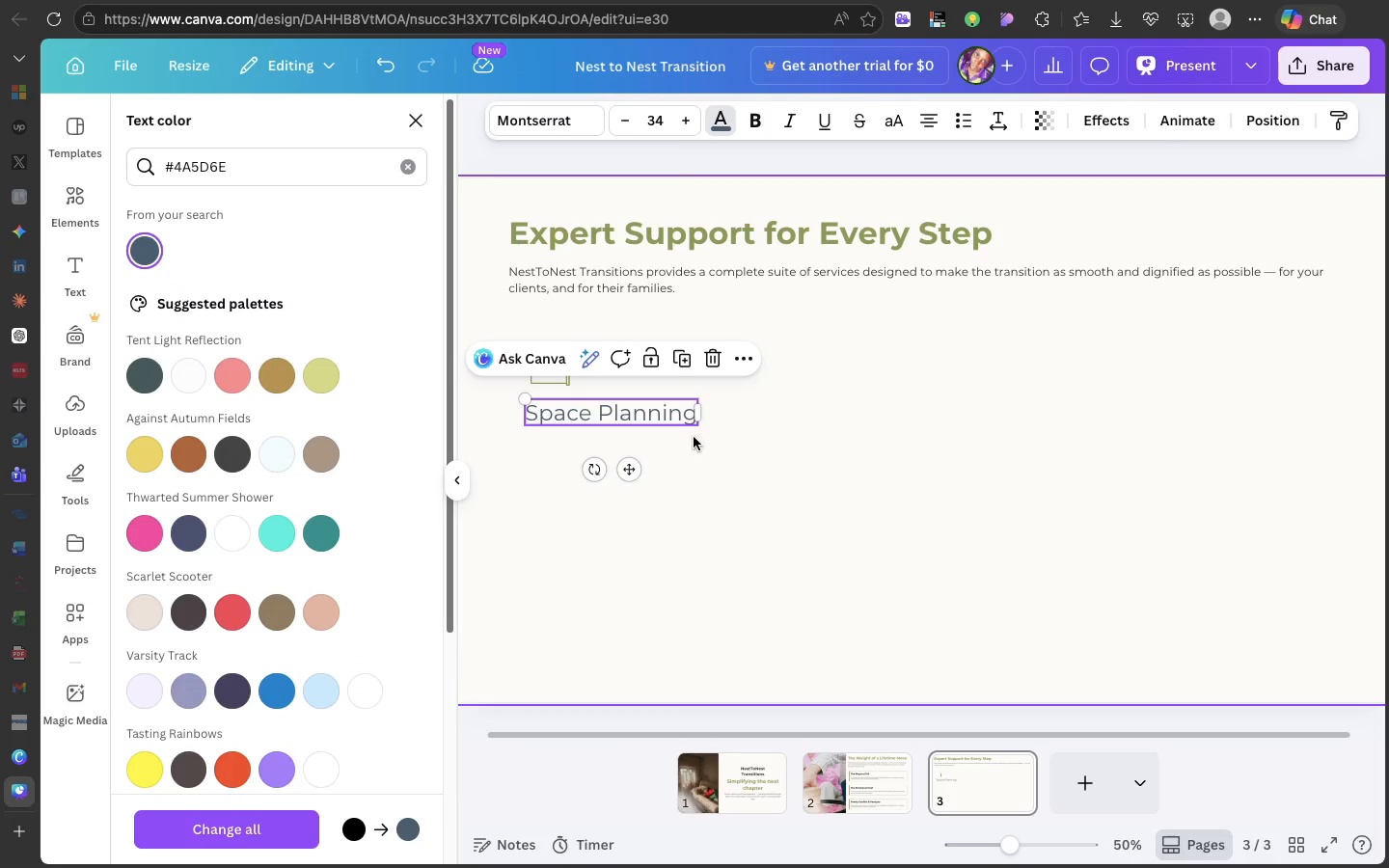 
left_click([696, 437])
 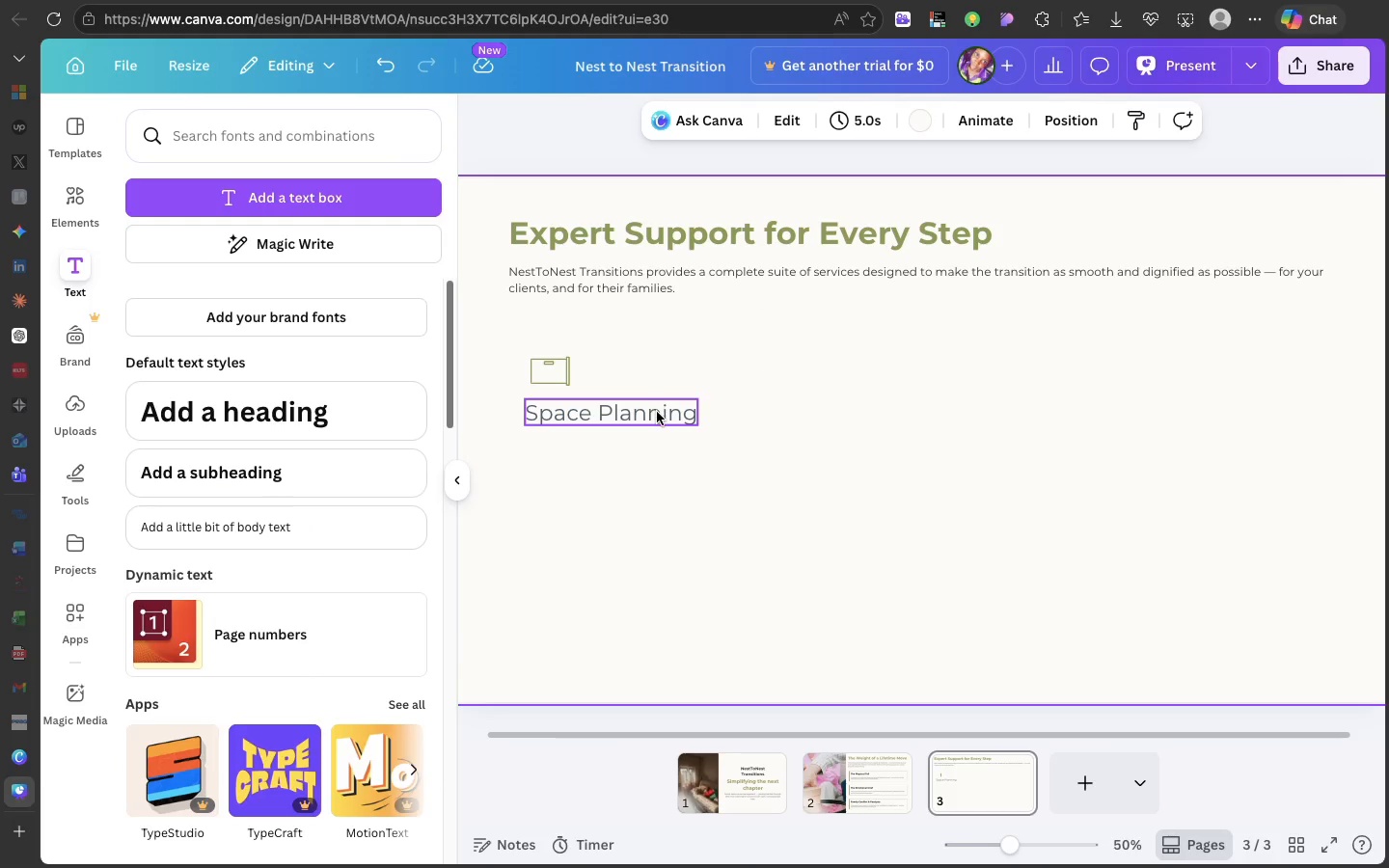 
left_click([657, 412])
 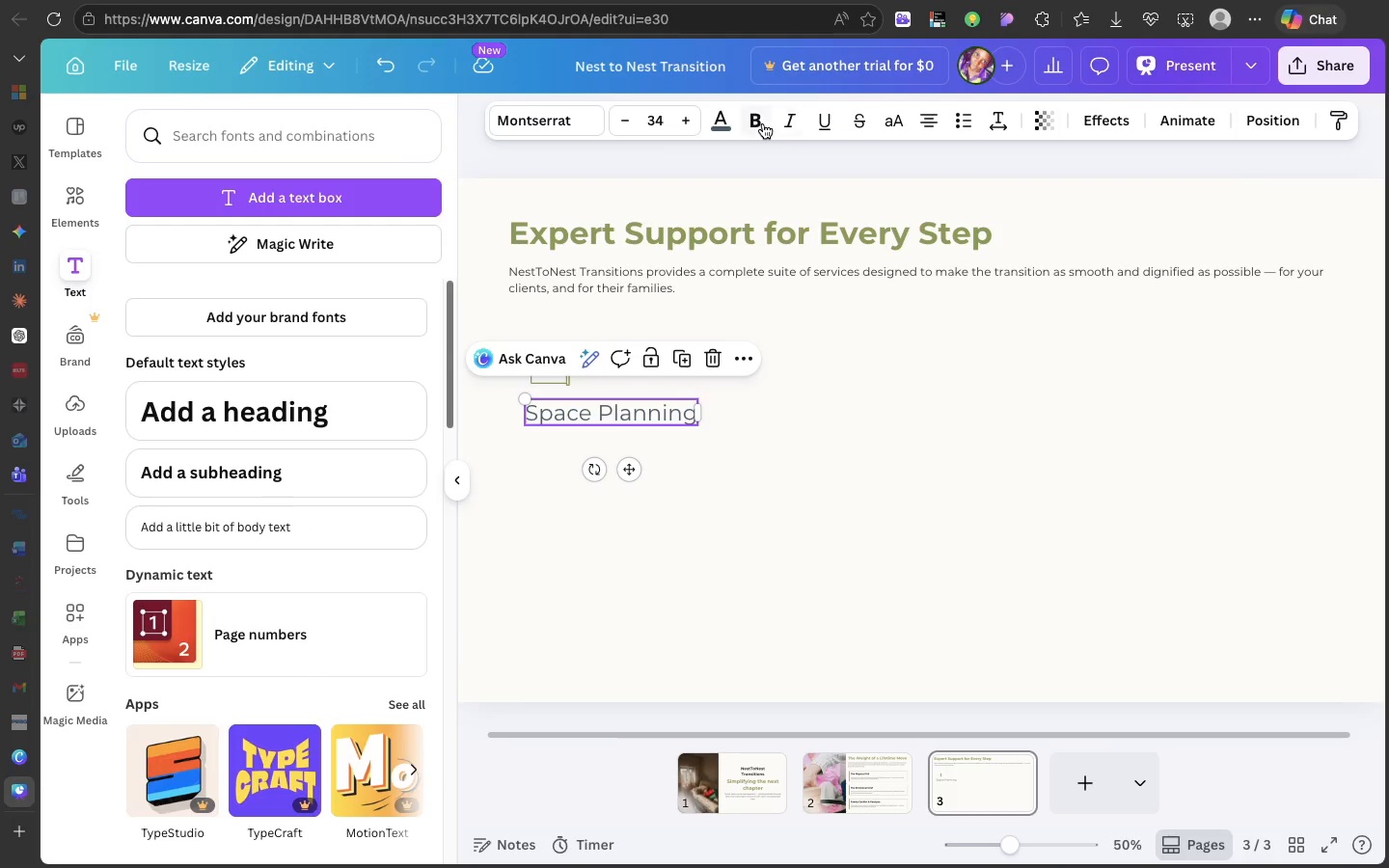 
left_click([763, 123])
 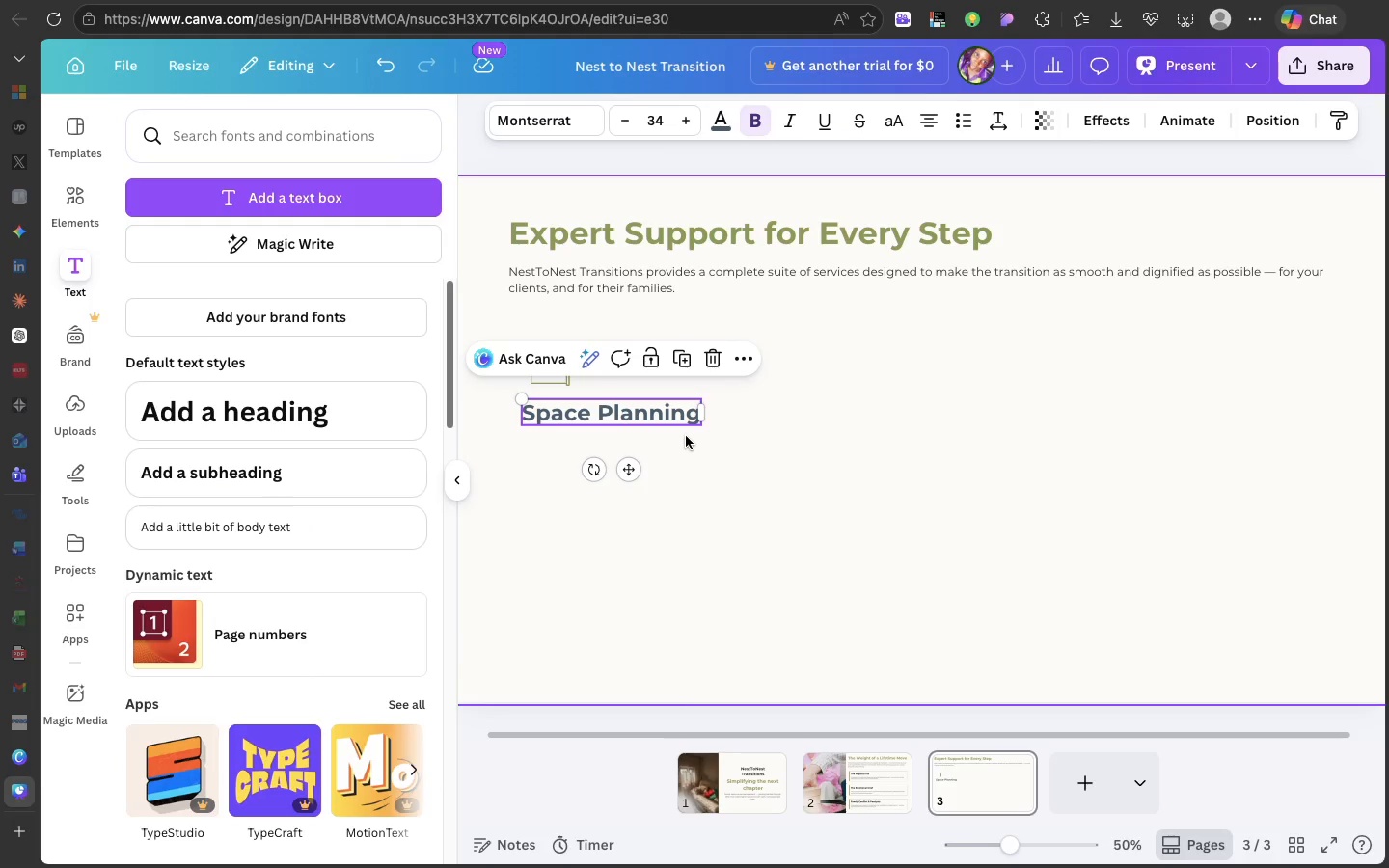 
left_click([686, 436])
 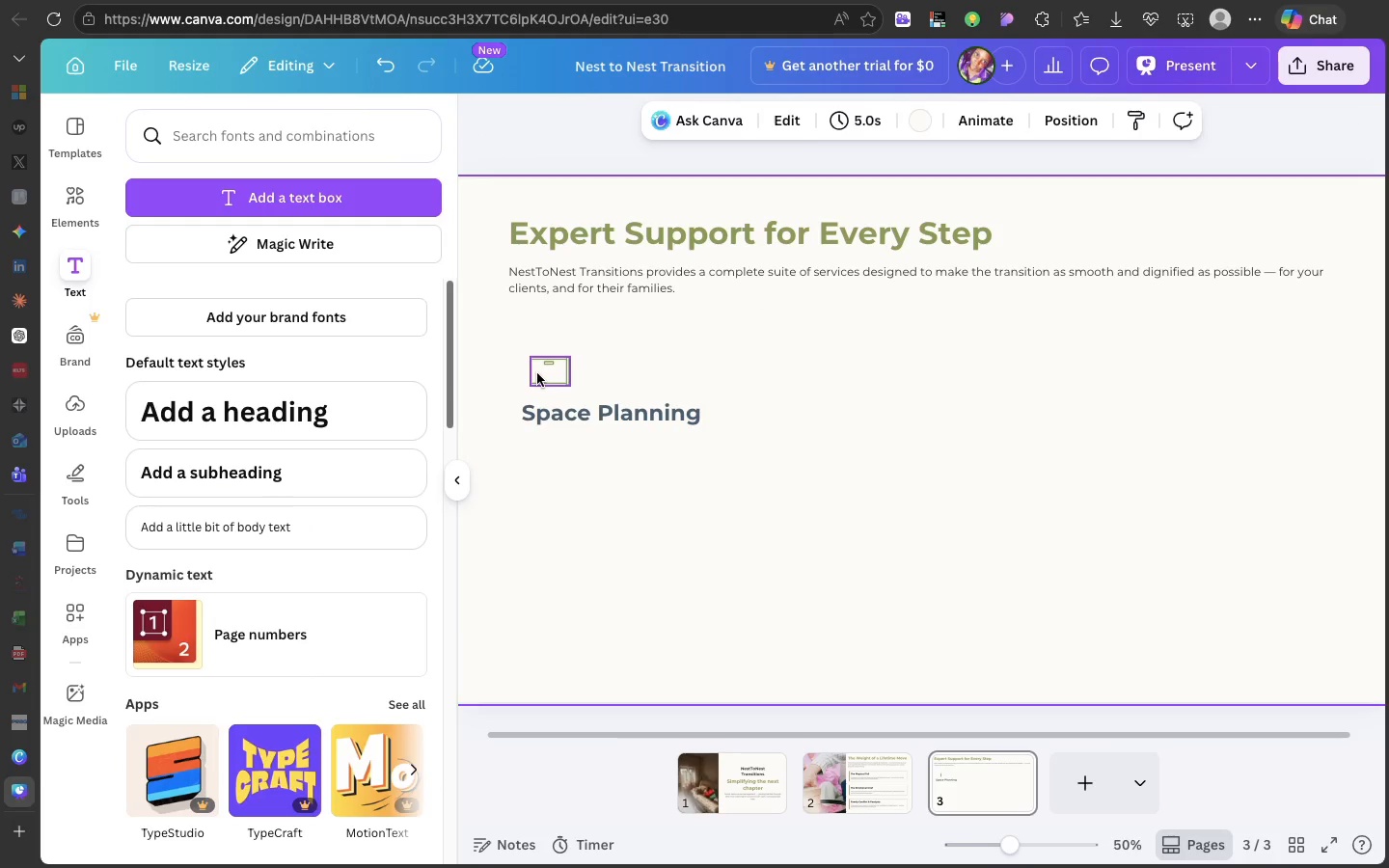 
left_click([537, 373])
 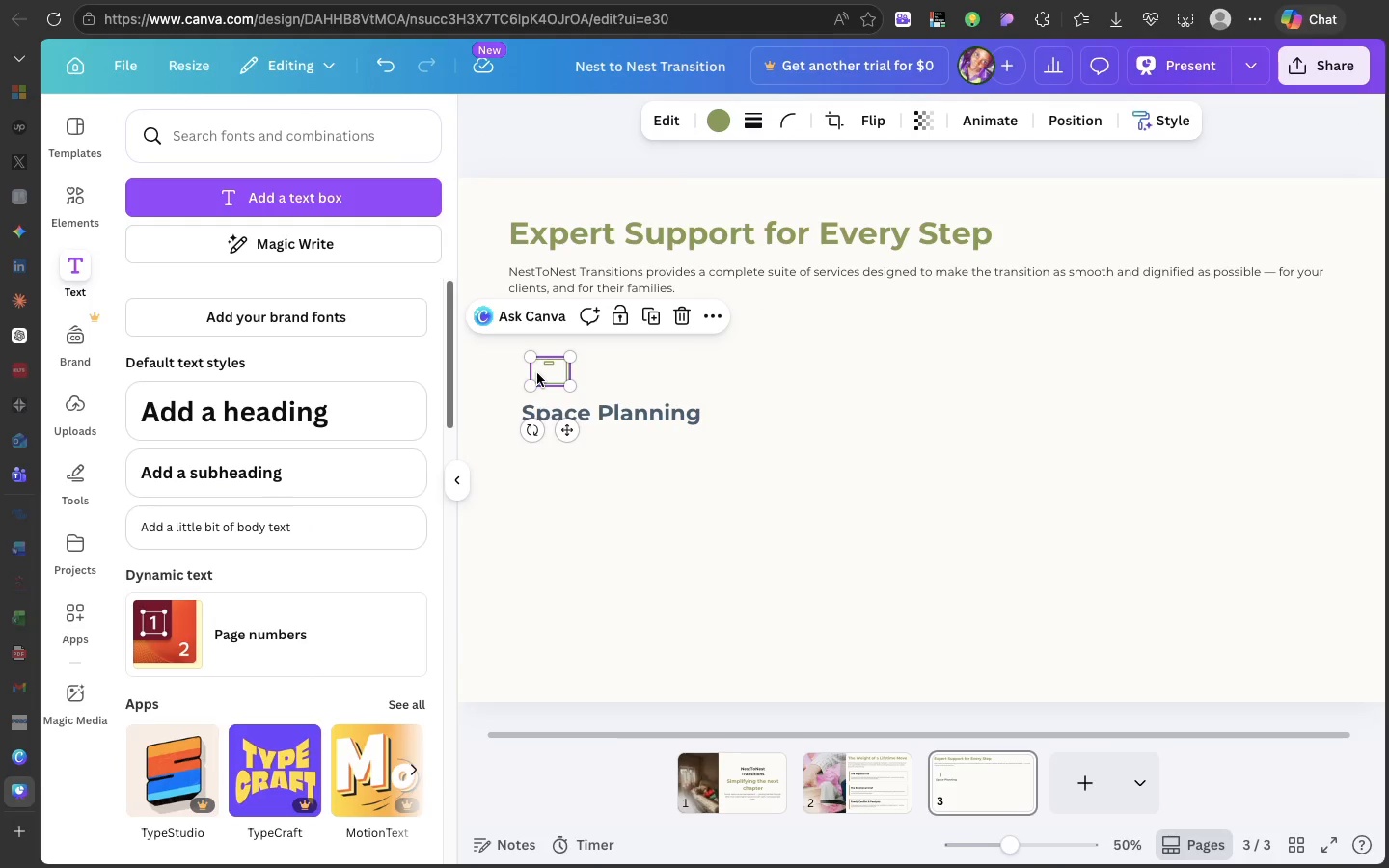 
left_click_drag(start_coordinate=[537, 373], to_coordinate=[533, 378])
 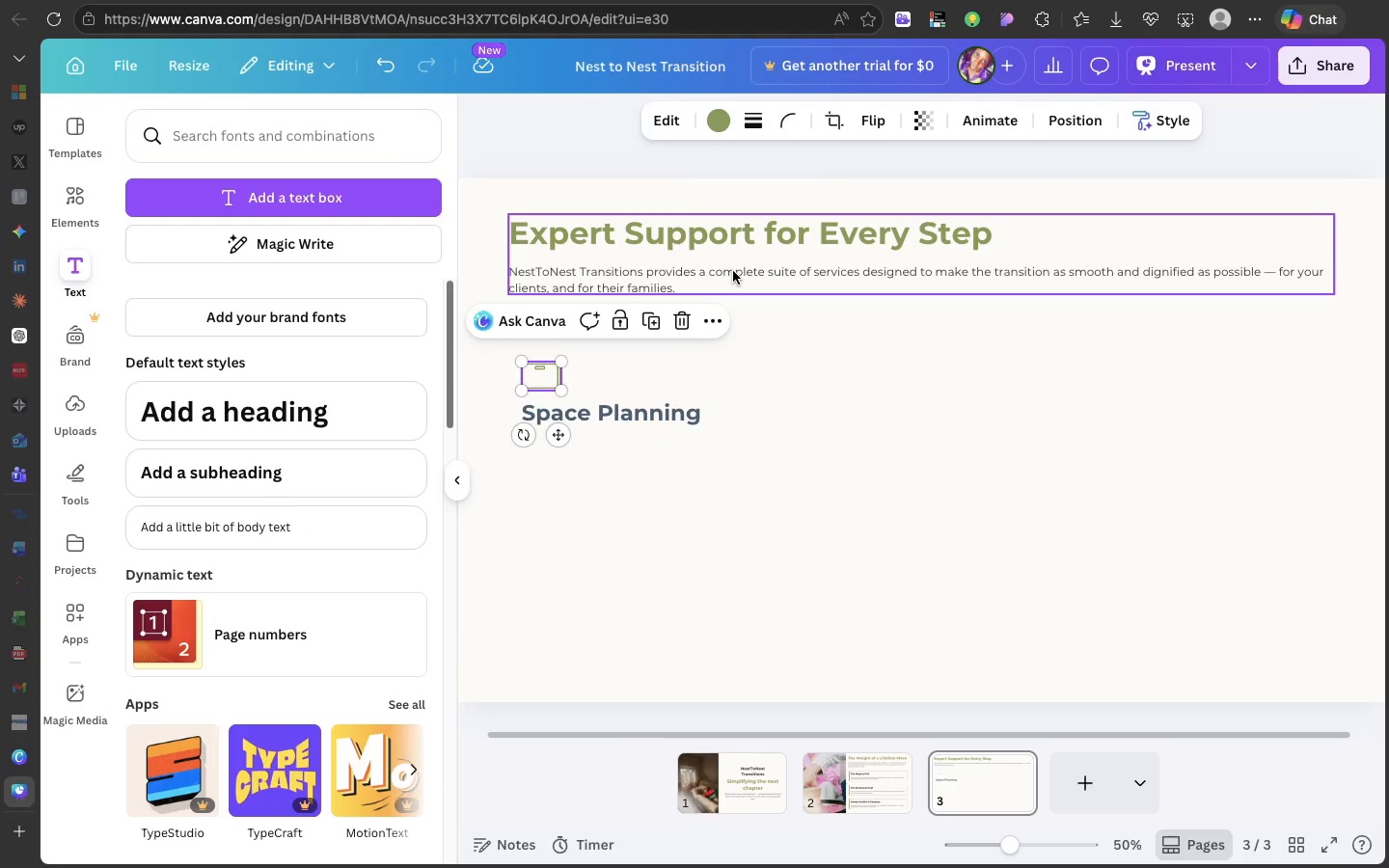 
double_click([733, 271])
 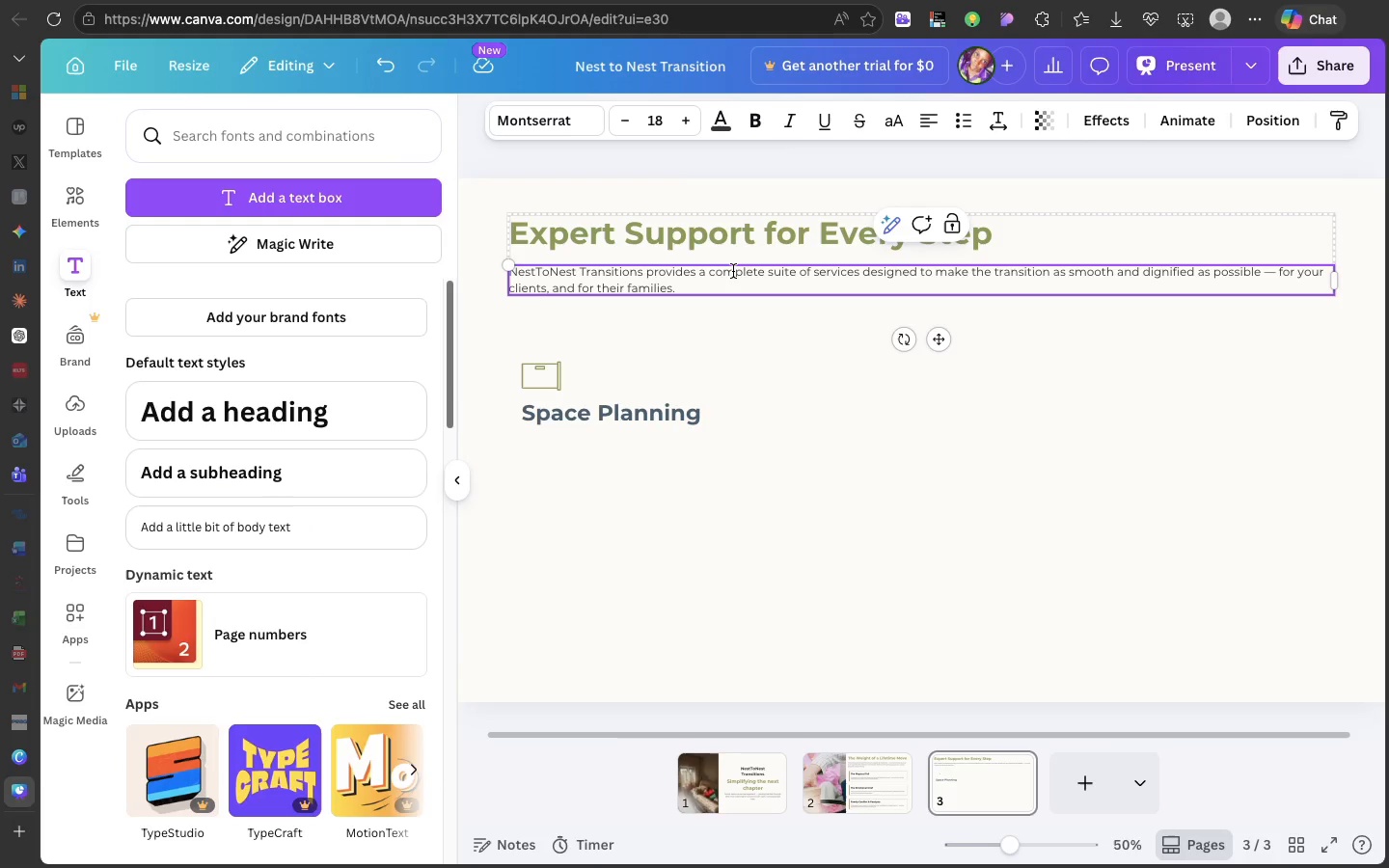 
key(Meta+C)
 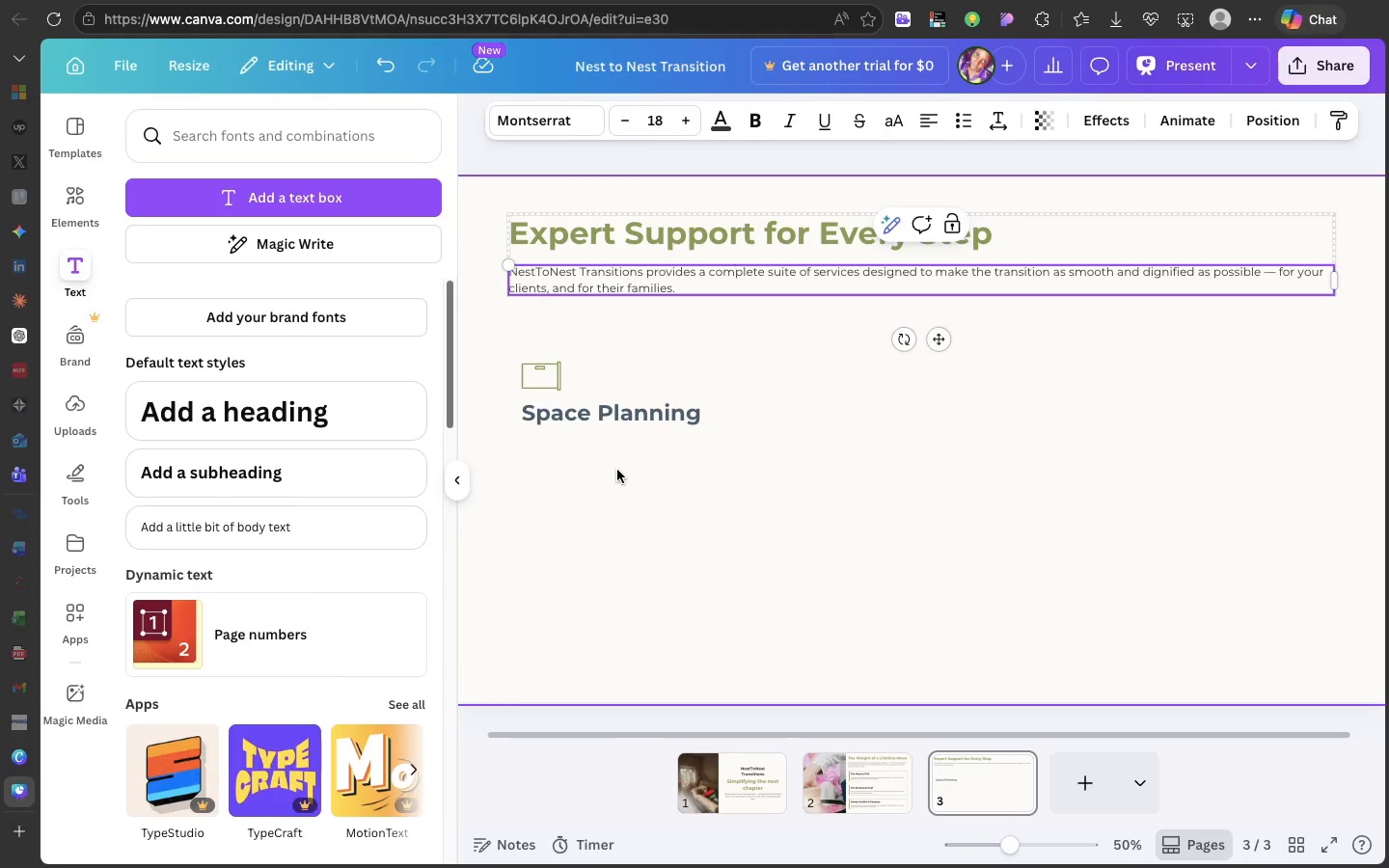 
left_click([617, 470])
 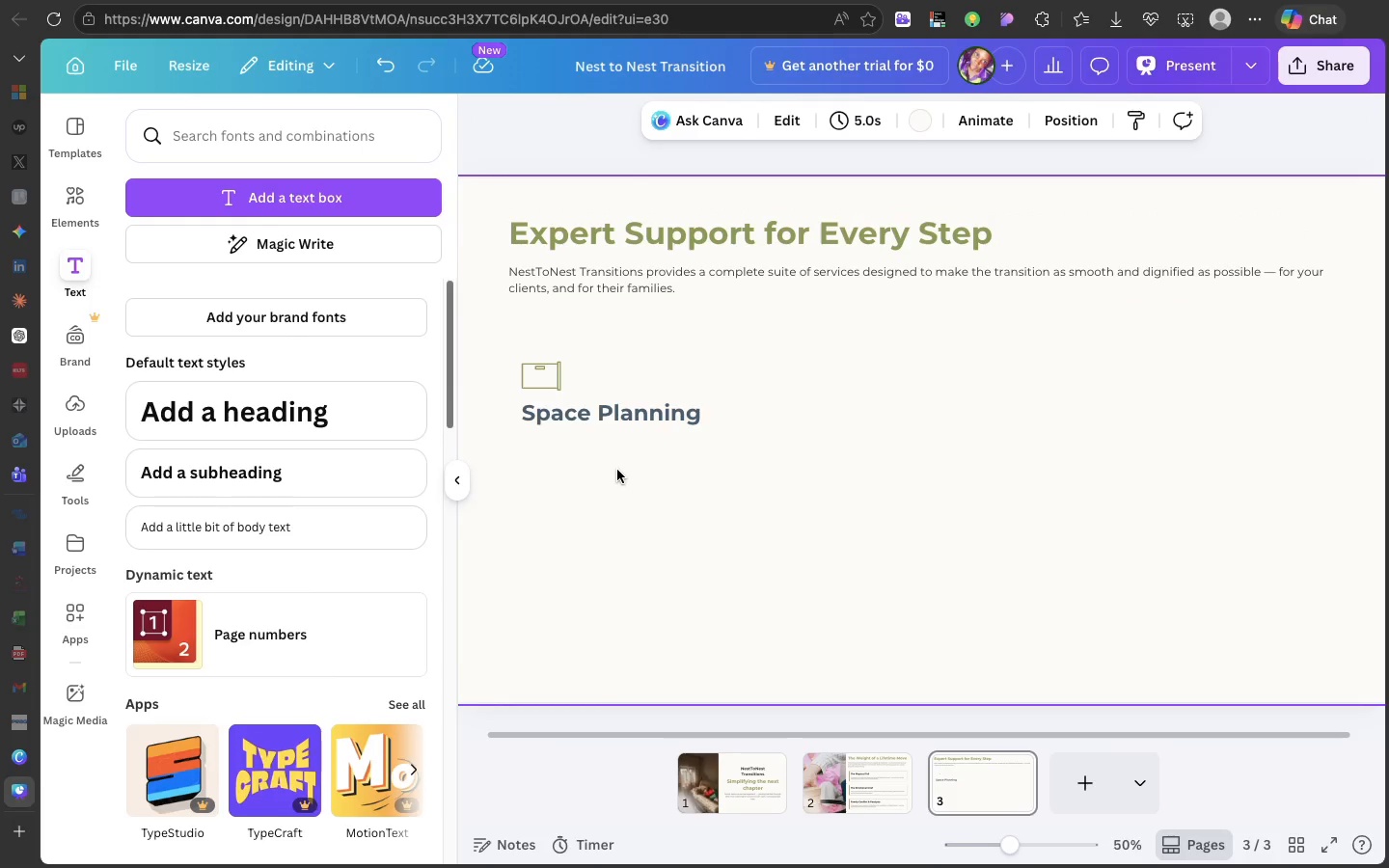 
key(Meta+V)
 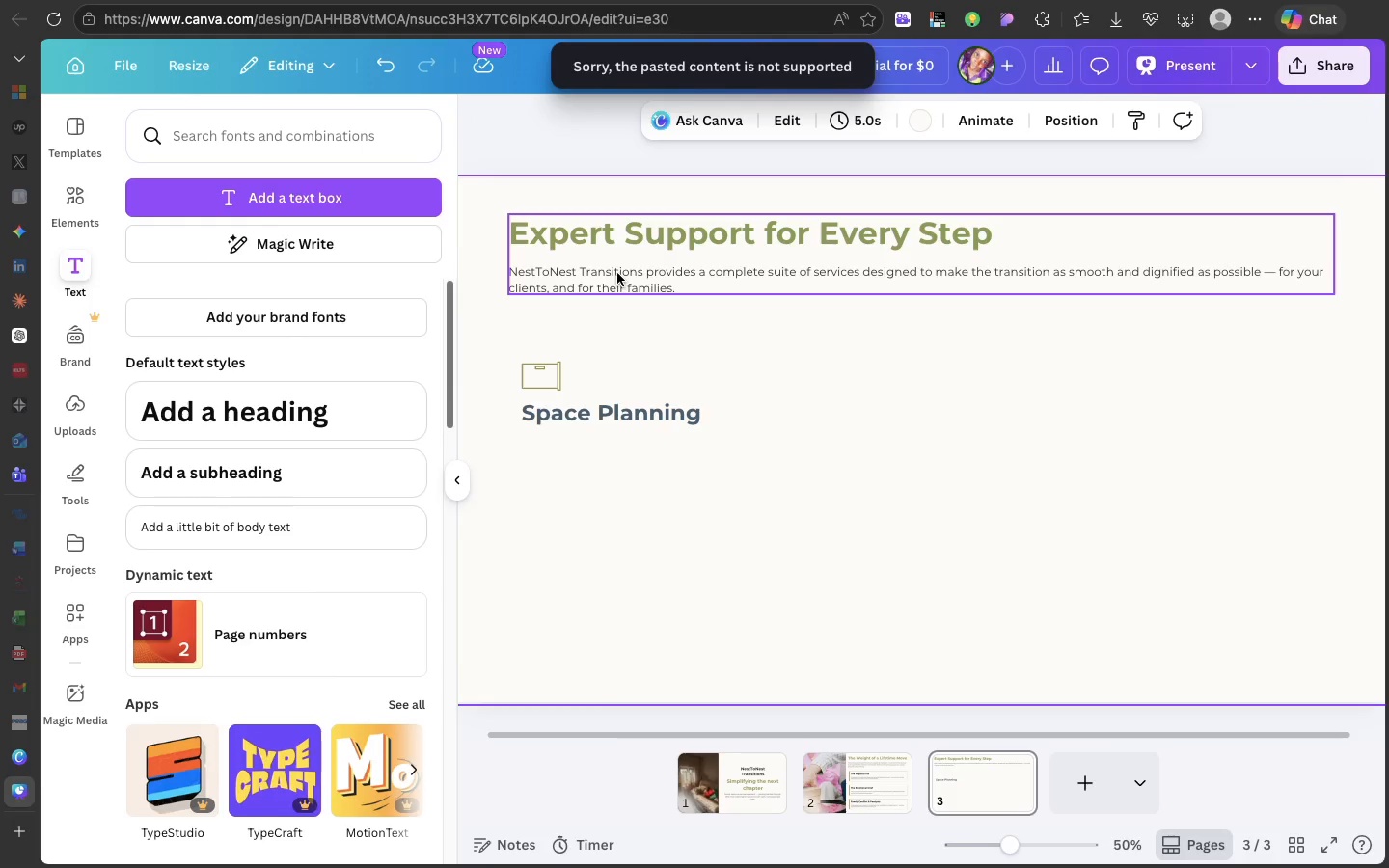 
double_click([617, 273])
 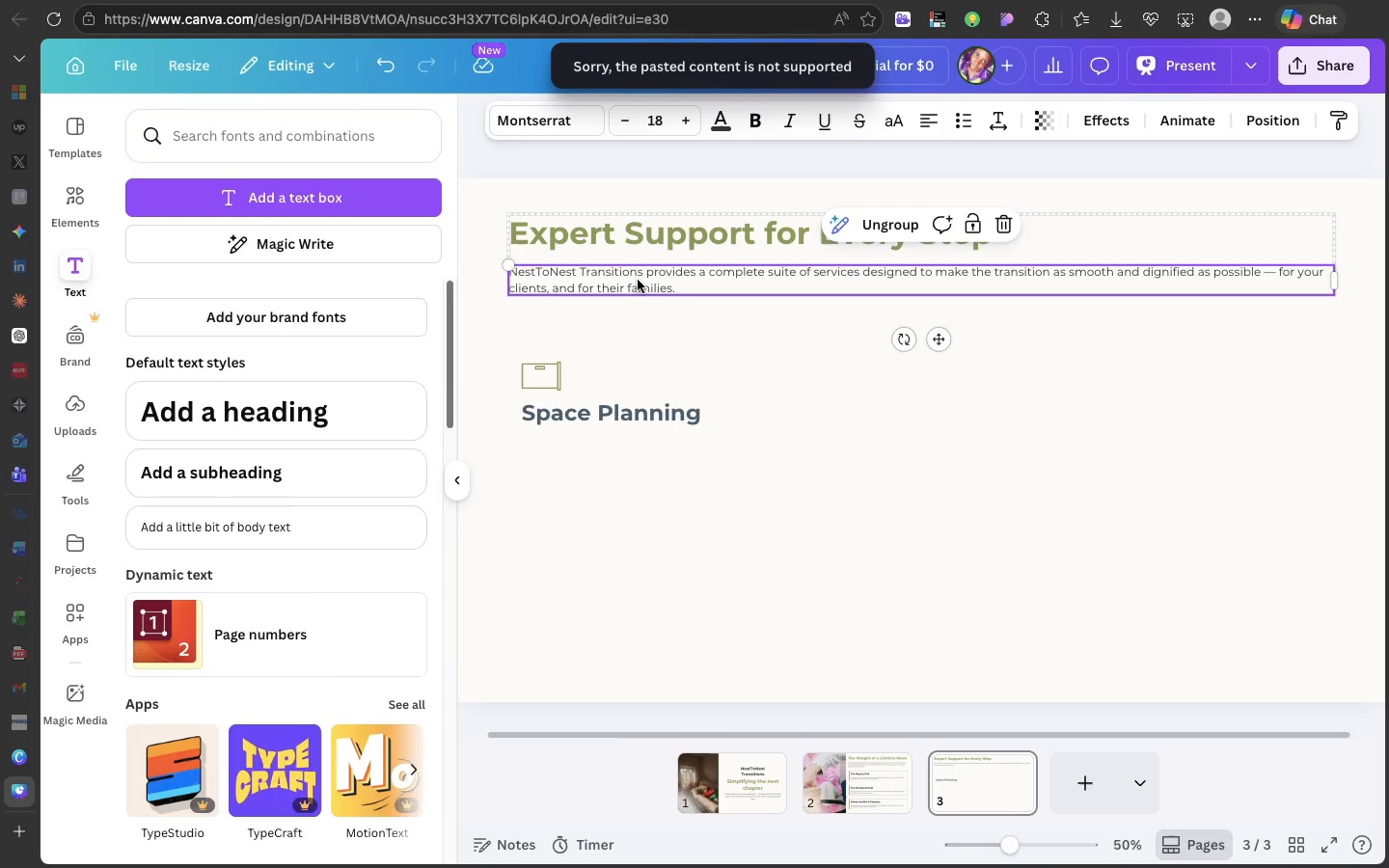 
double_click([638, 280])
 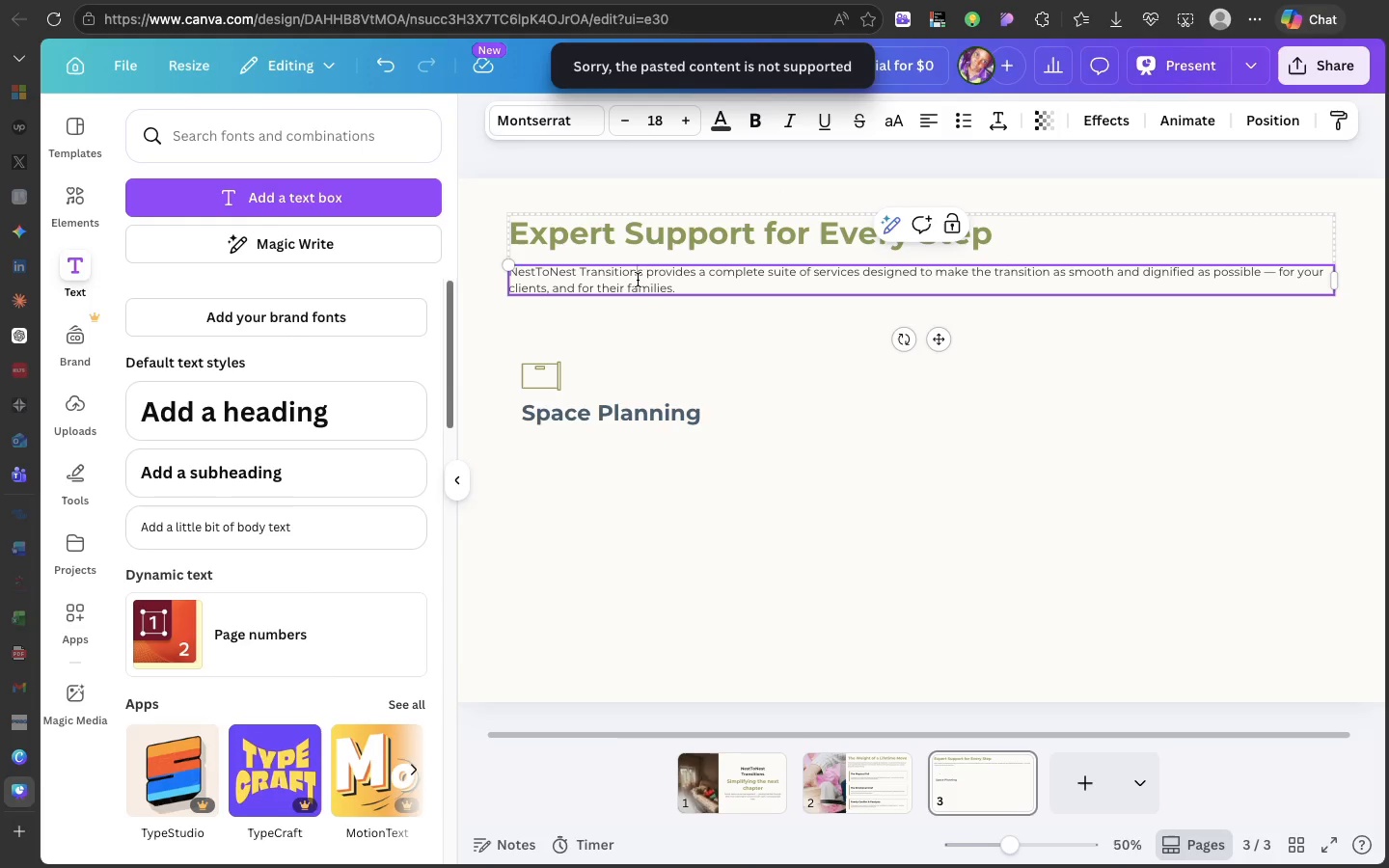 
triple_click([638, 280])
 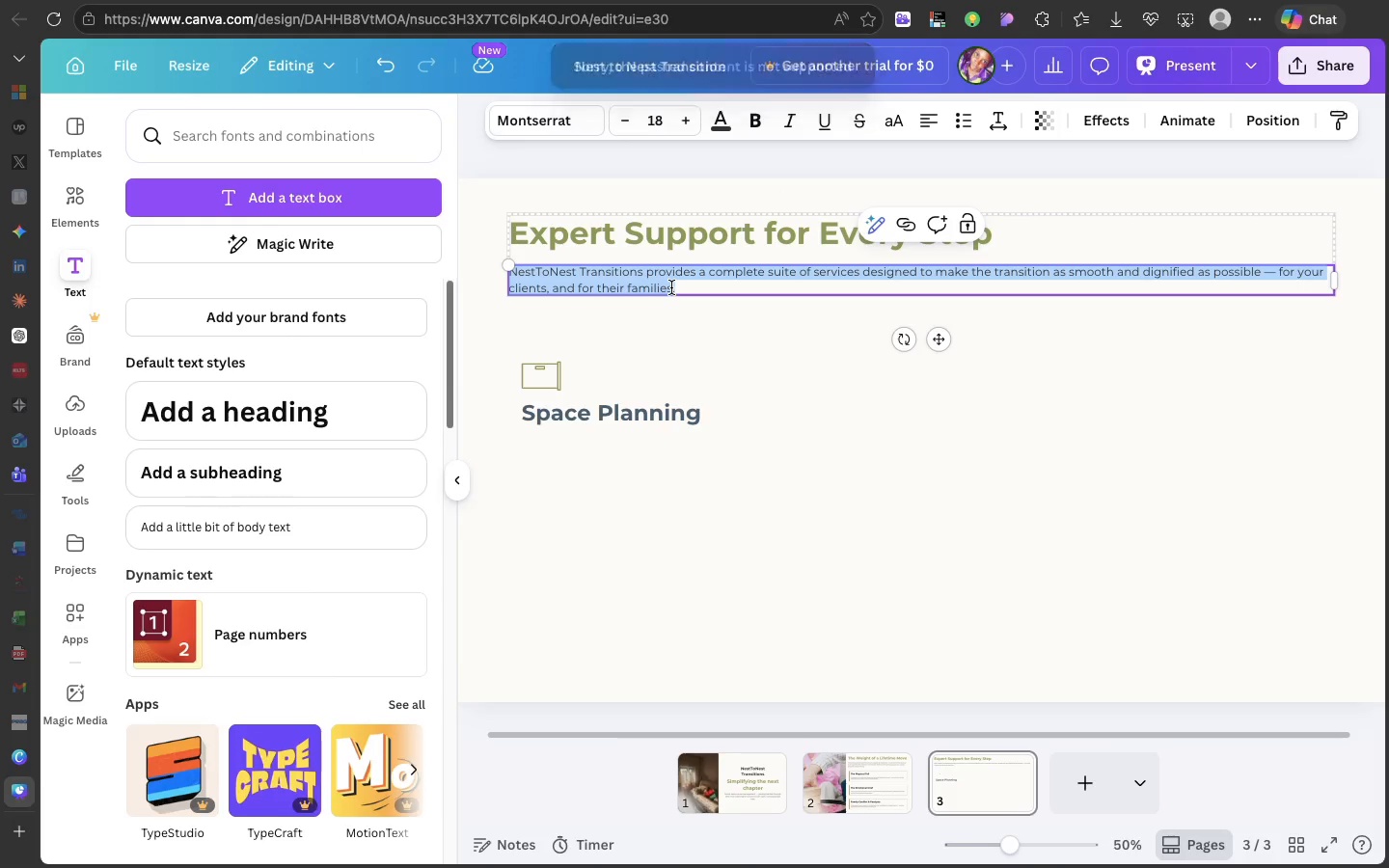 
key(Meta+C)
 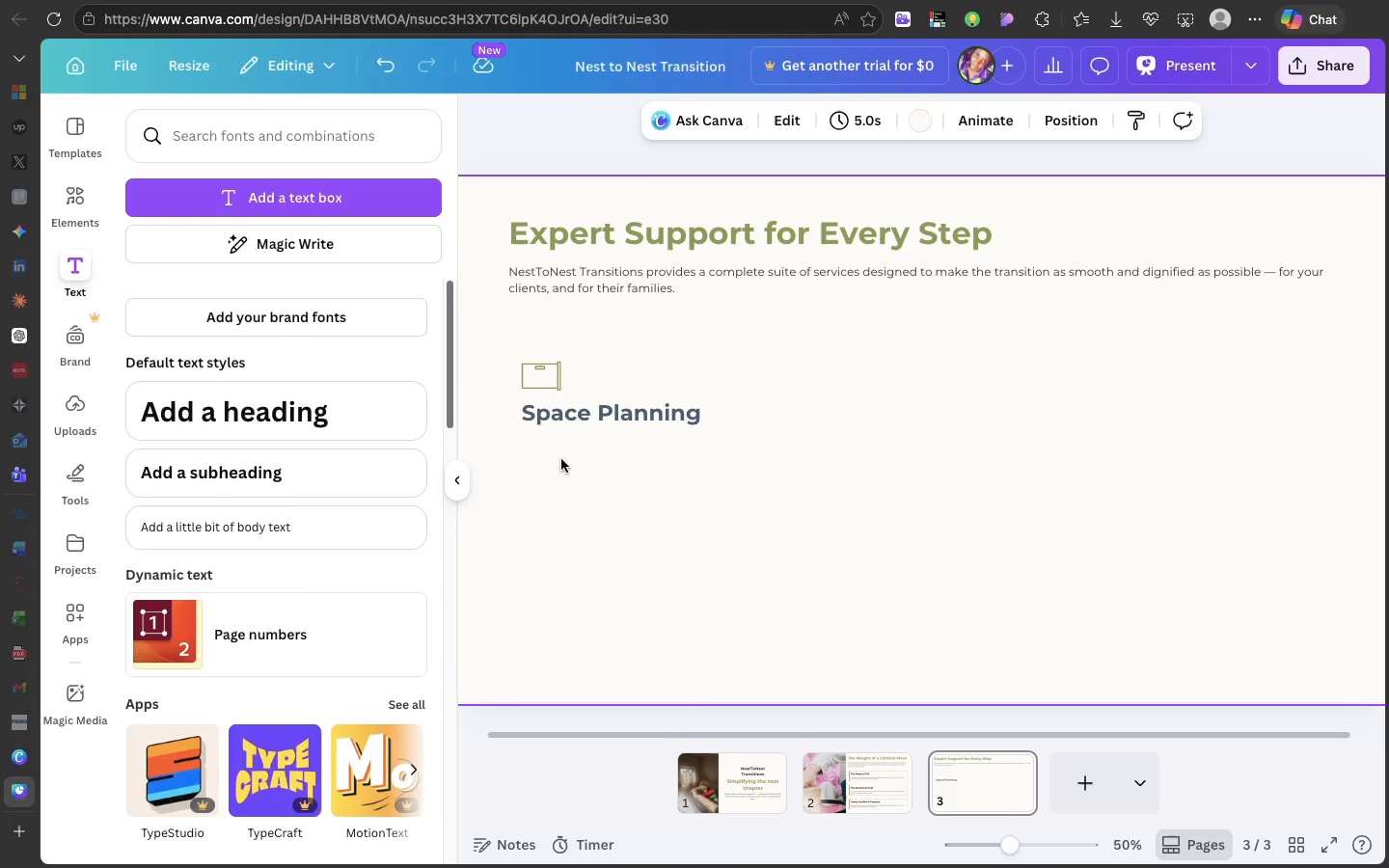 
left_click([561, 459])
 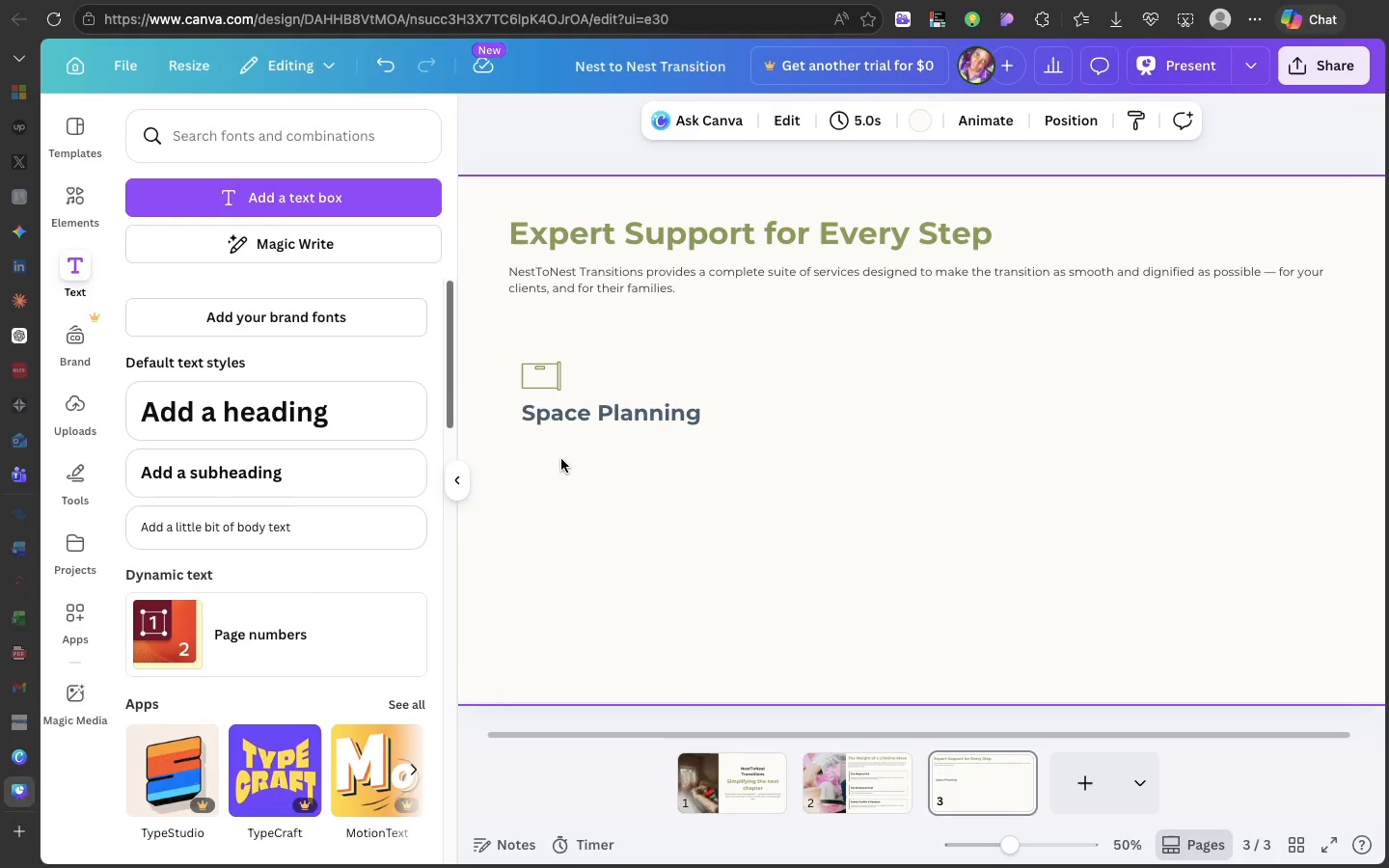 
key(Meta+V)
 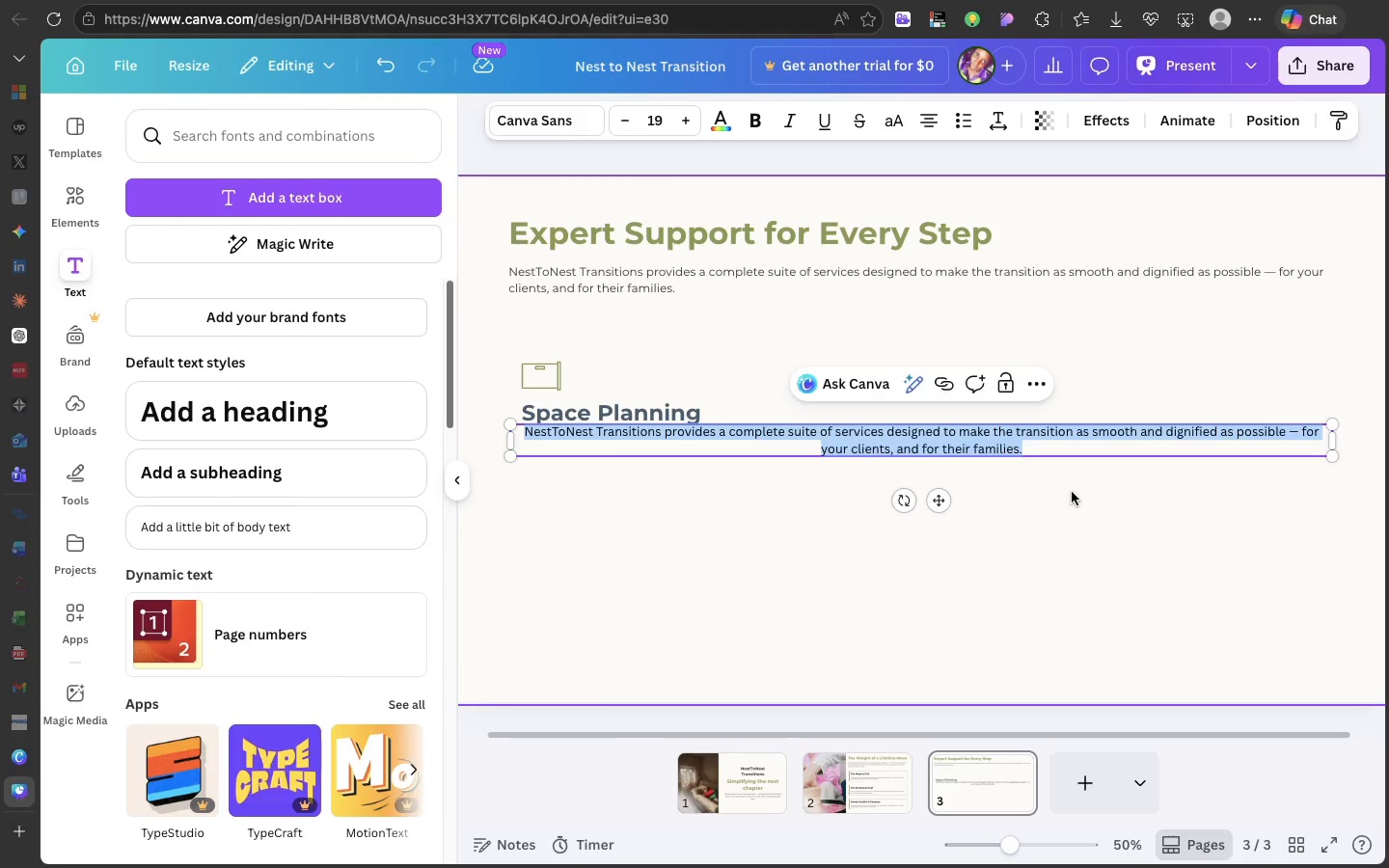 
left_click([1072, 492])
 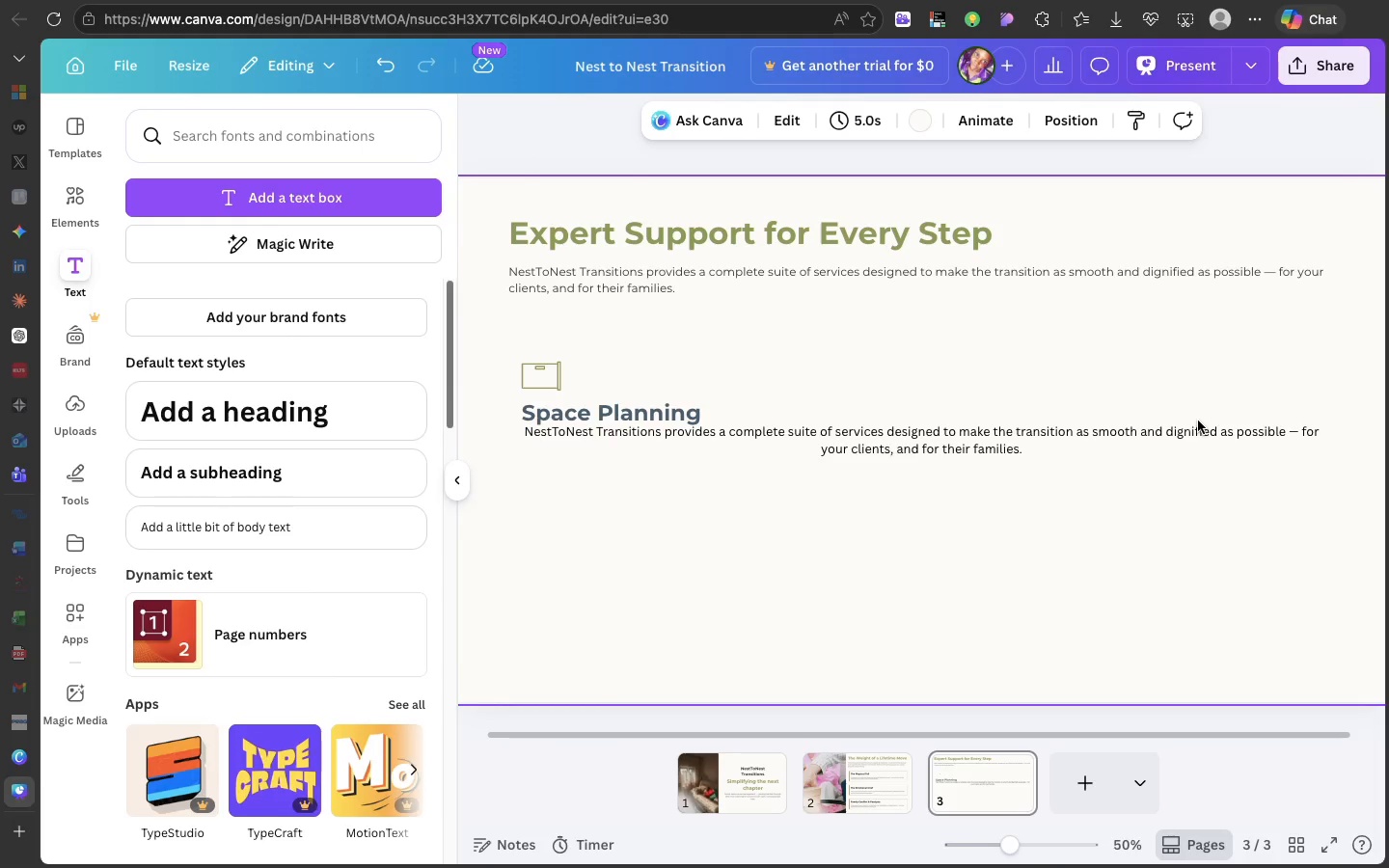 
left_click([1198, 420])
 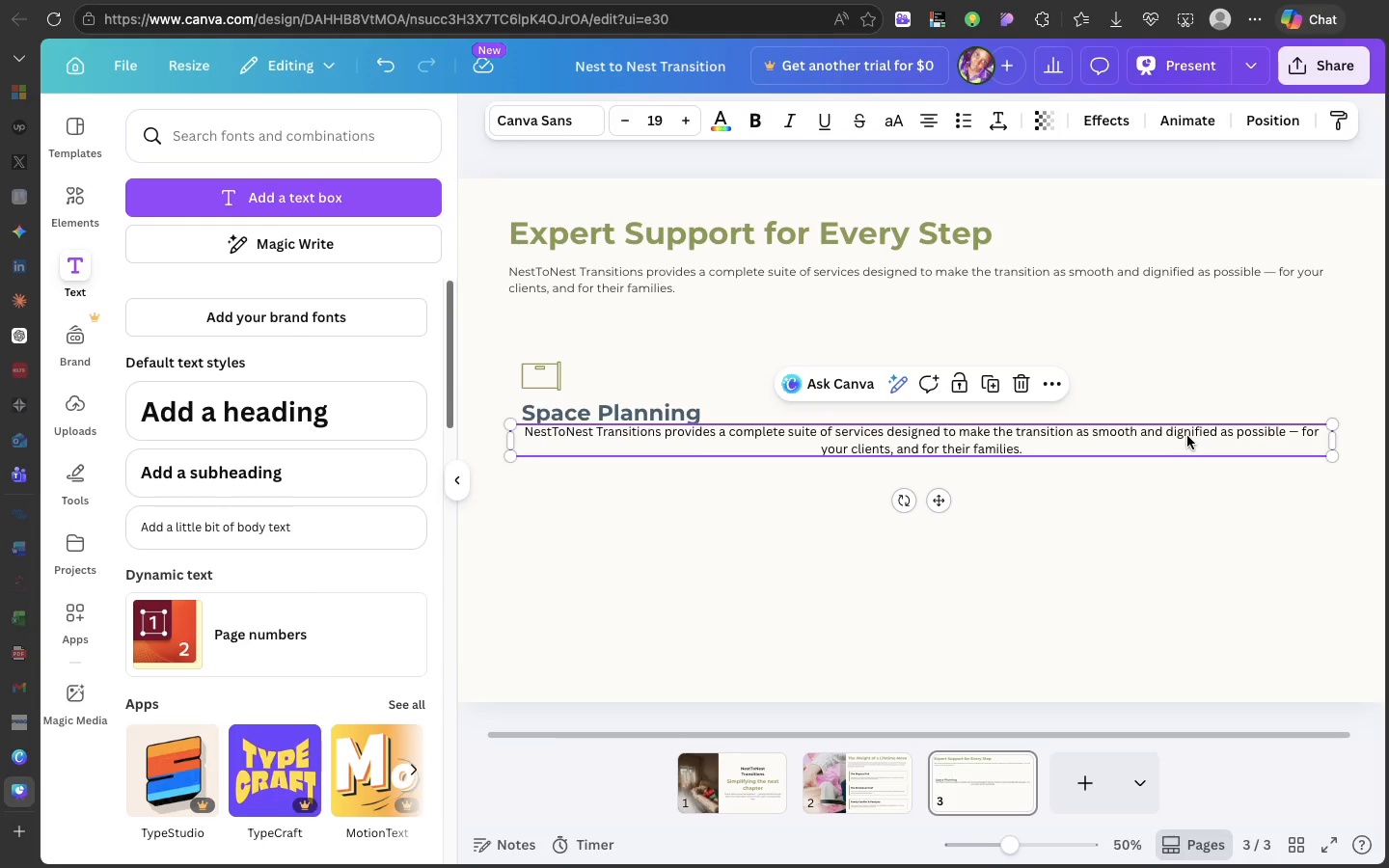 
left_click([1187, 436])
 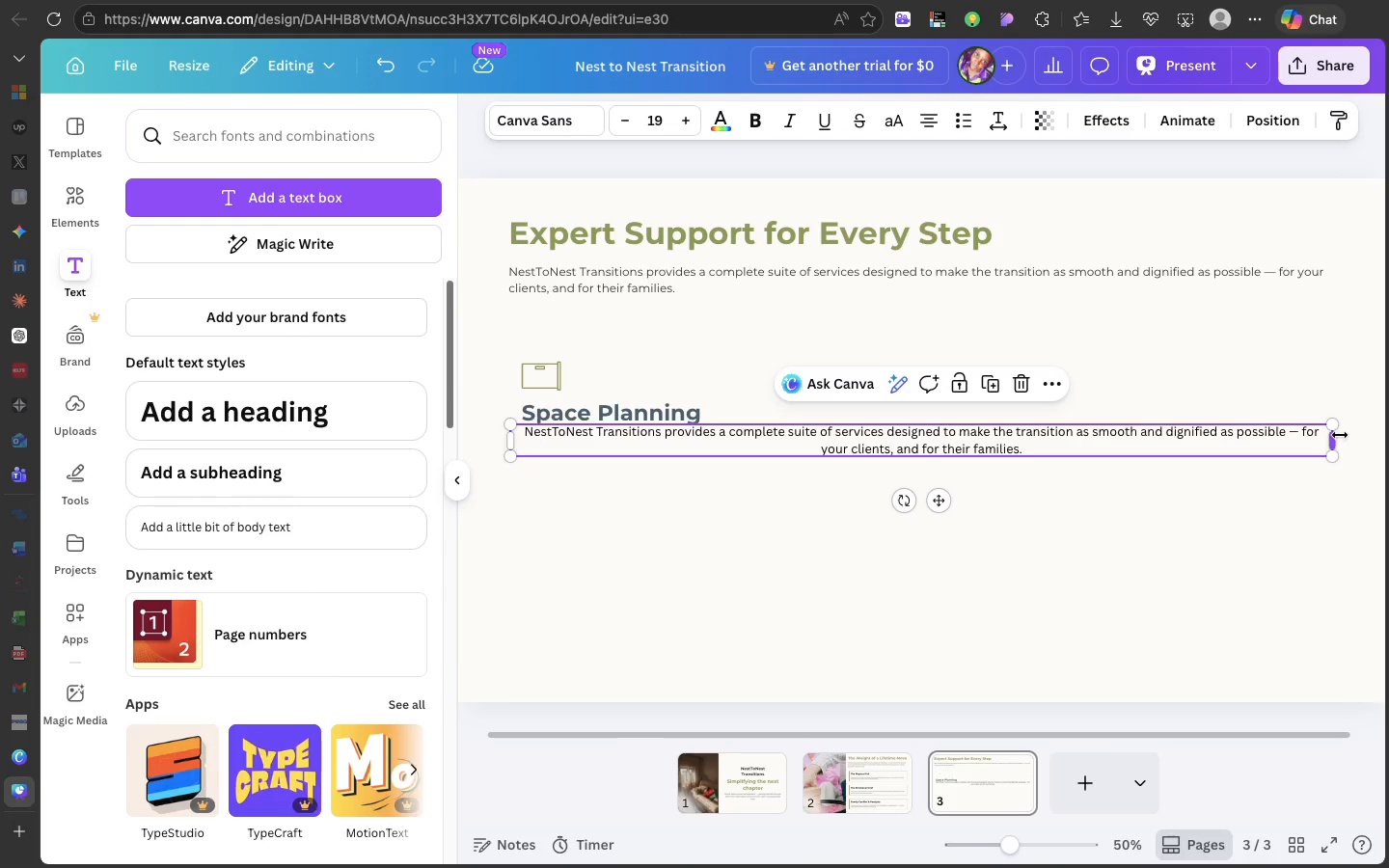 
left_click_drag(start_coordinate=[1339, 435], to_coordinate=[817, 453])
 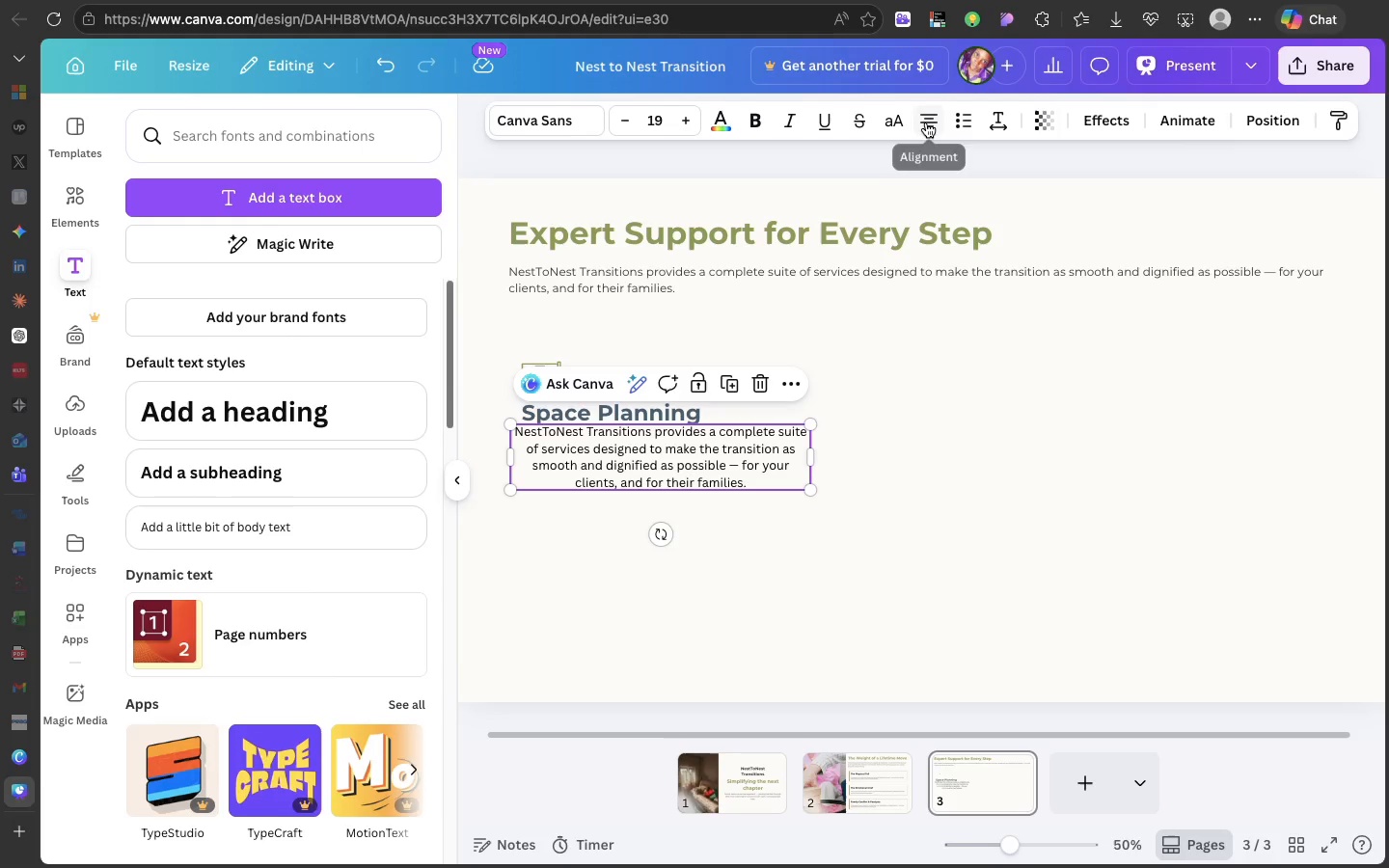 
left_click([926, 122])
 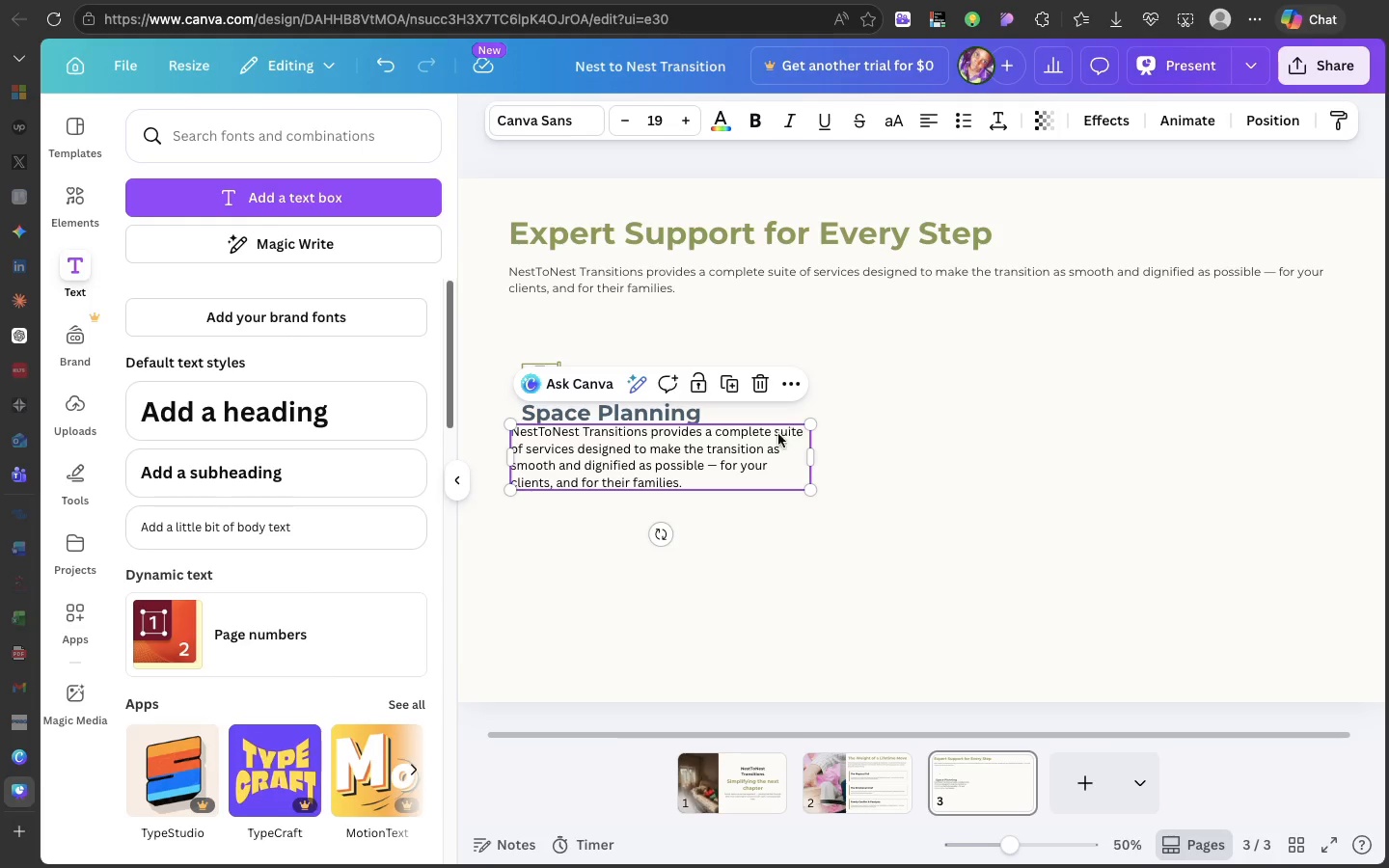 
left_click_drag(start_coordinate=[755, 460], to_coordinate=[767, 500])
 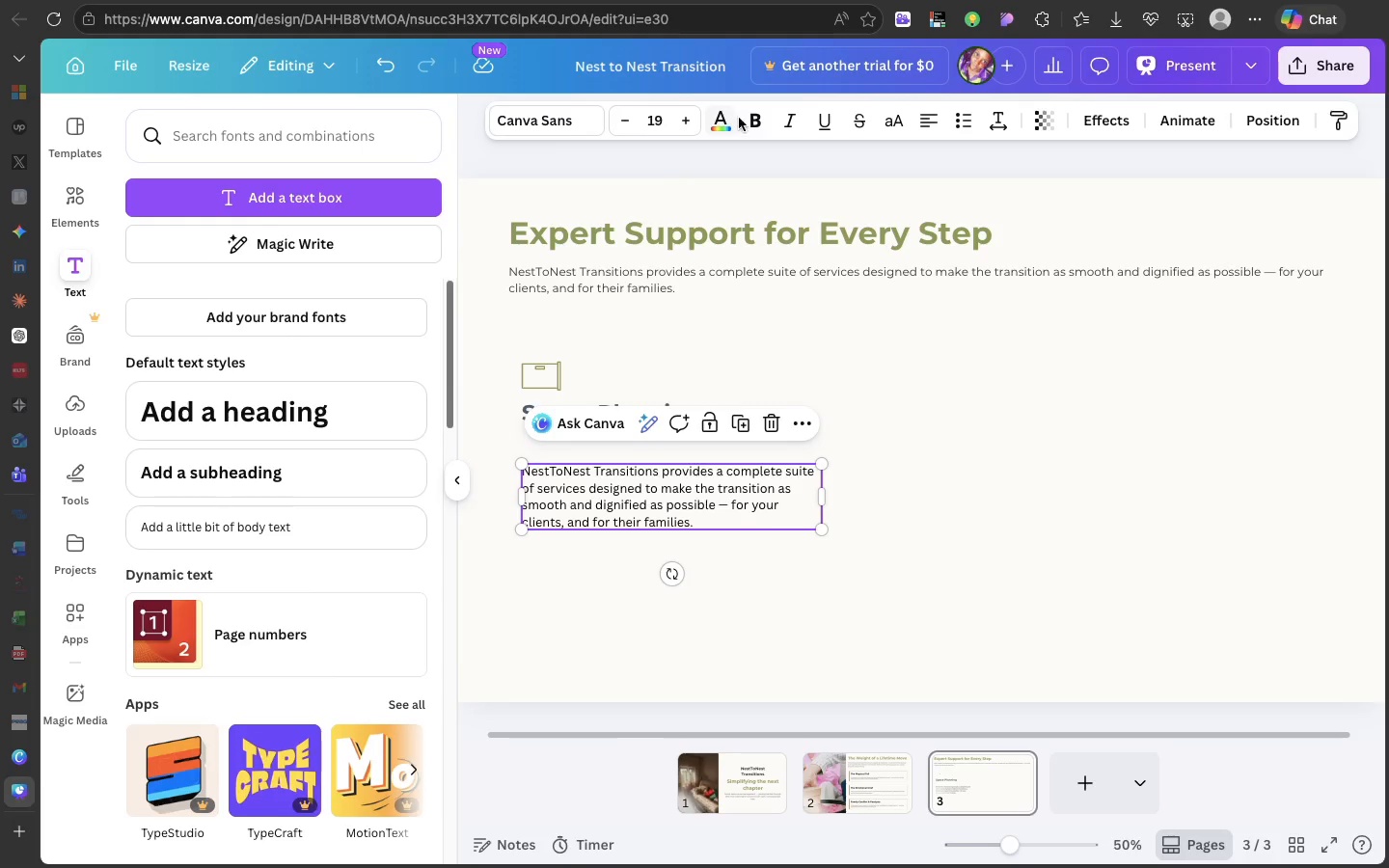 
left_click([752, 118])
 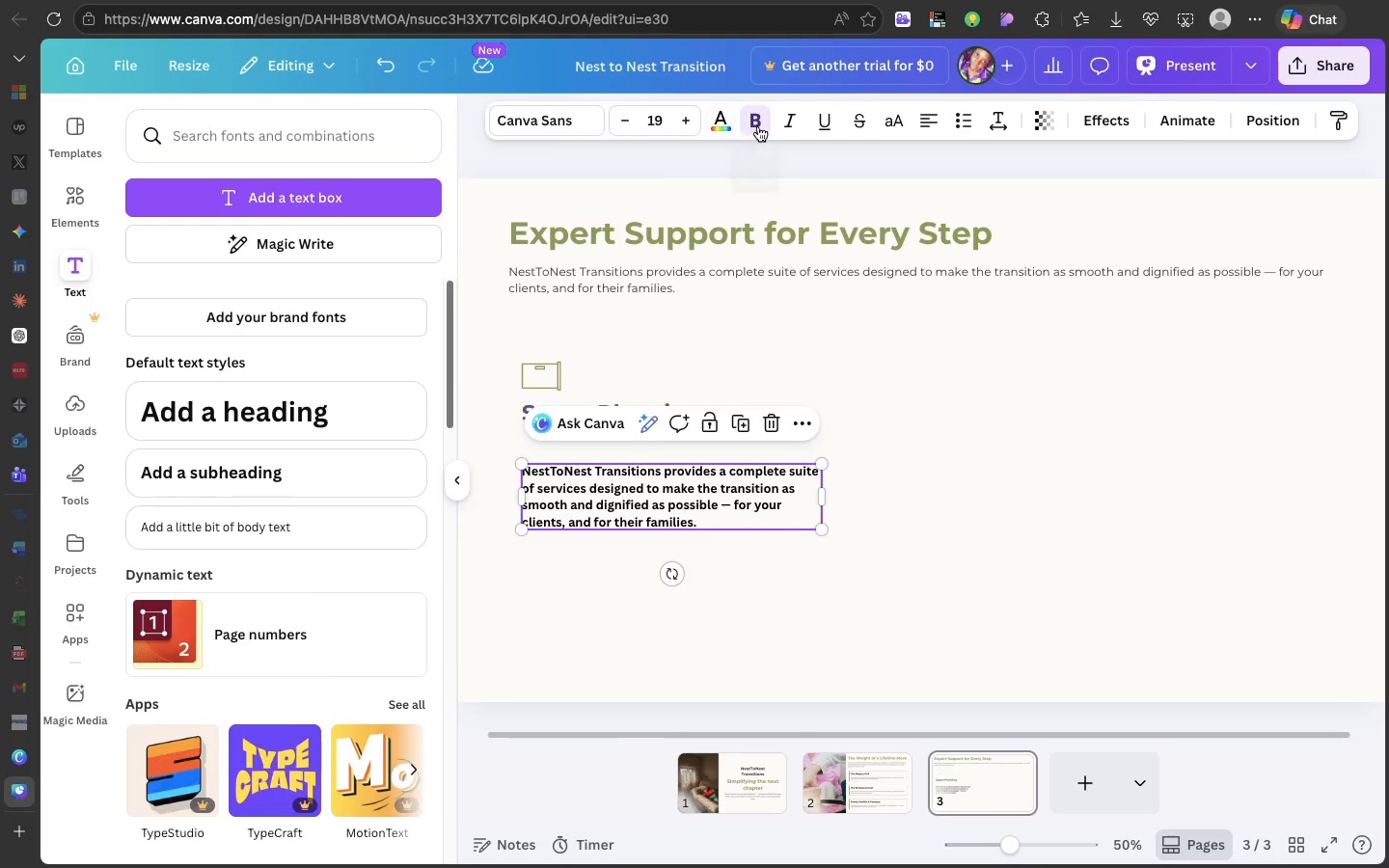 
left_click([759, 126])
 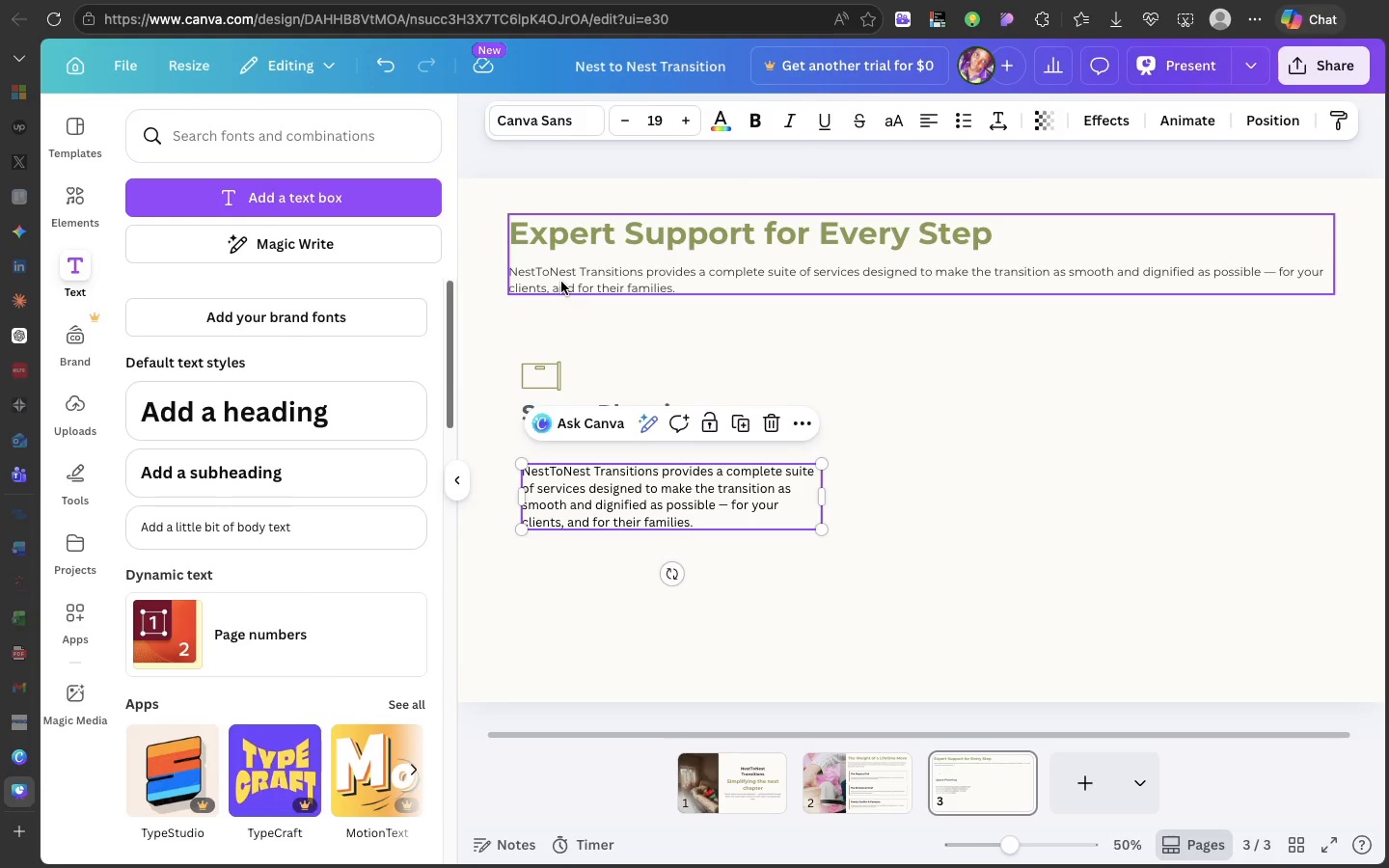 
double_click([561, 282])
 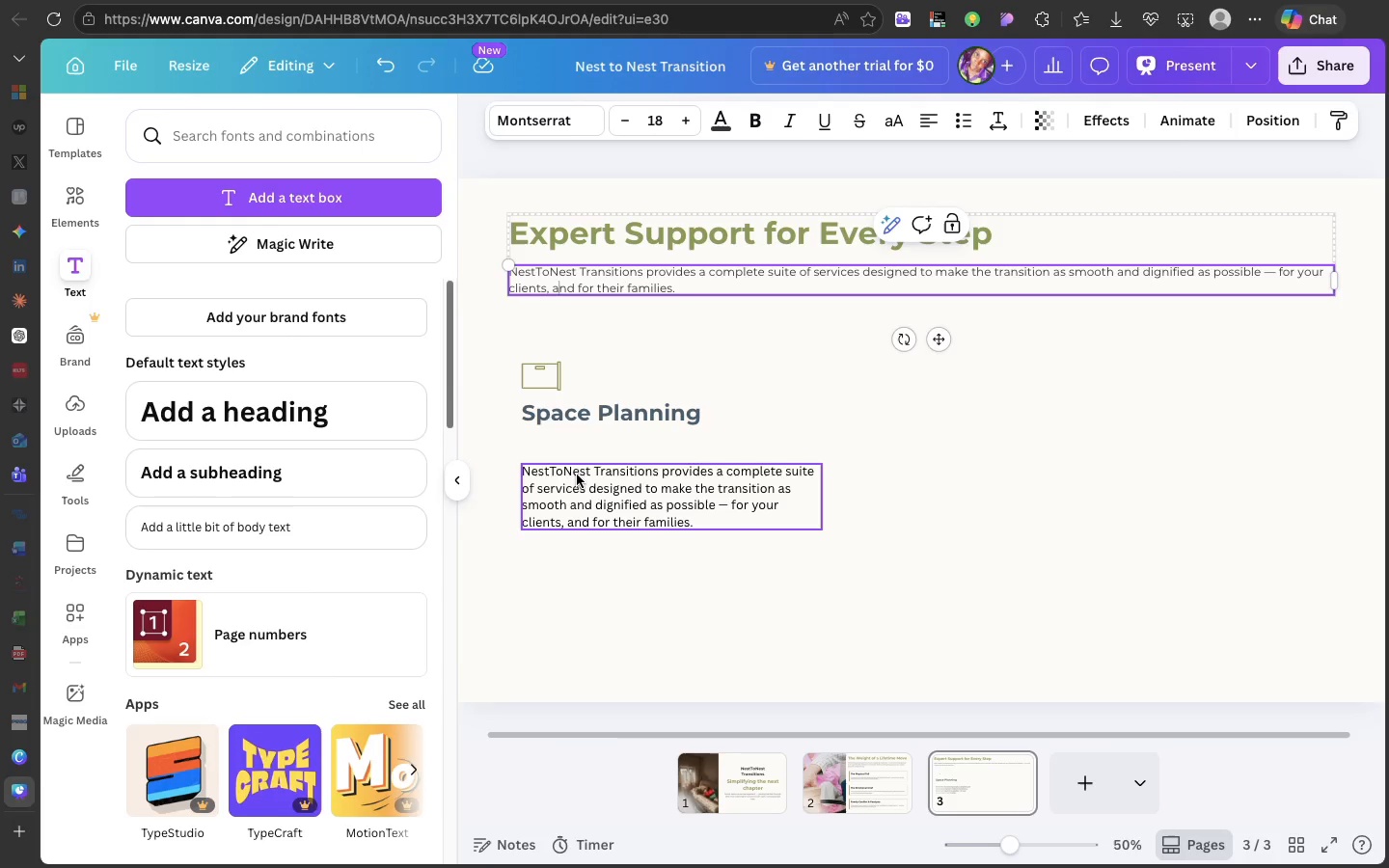 
left_click([577, 475])
 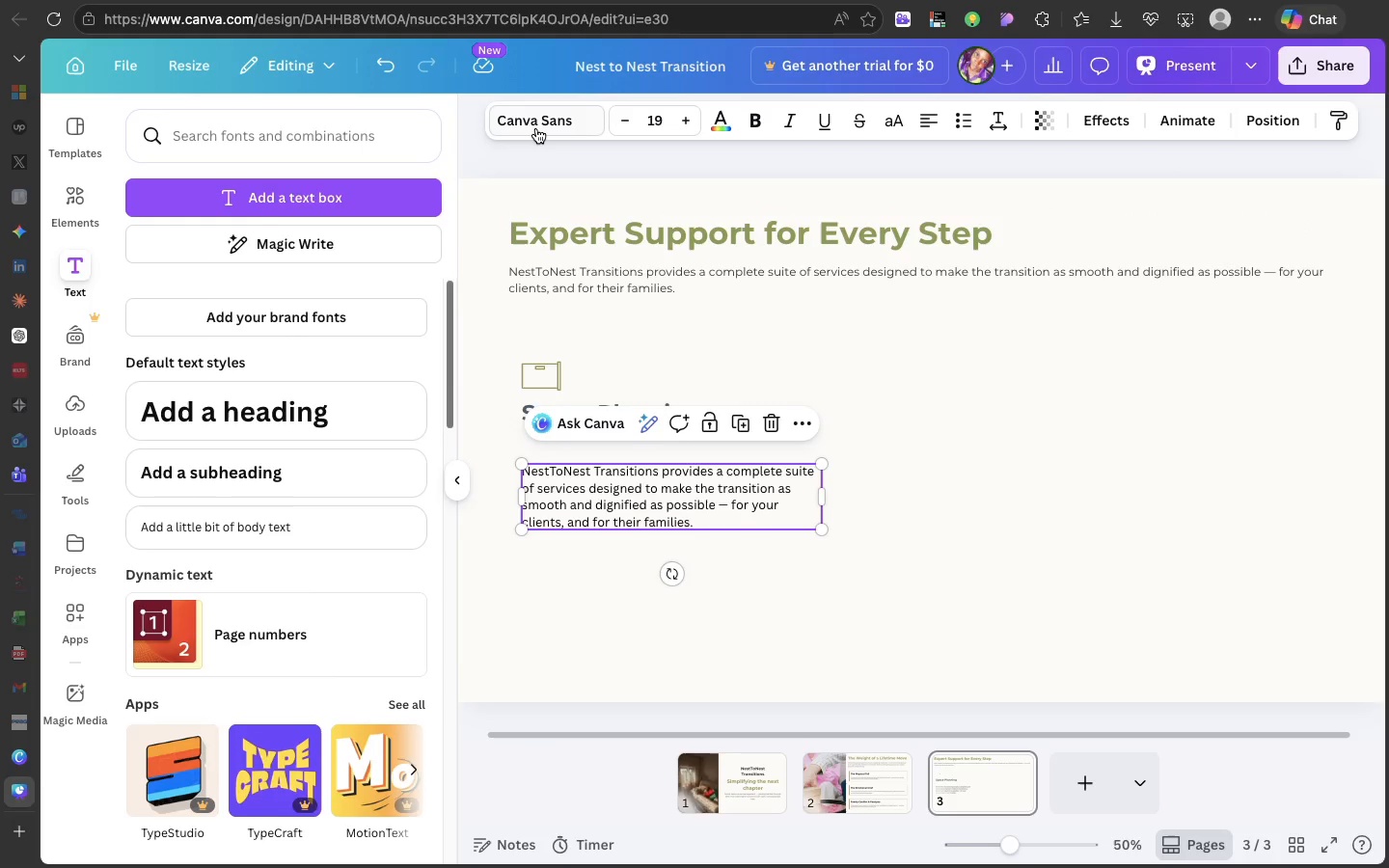 
left_click([535, 128])
 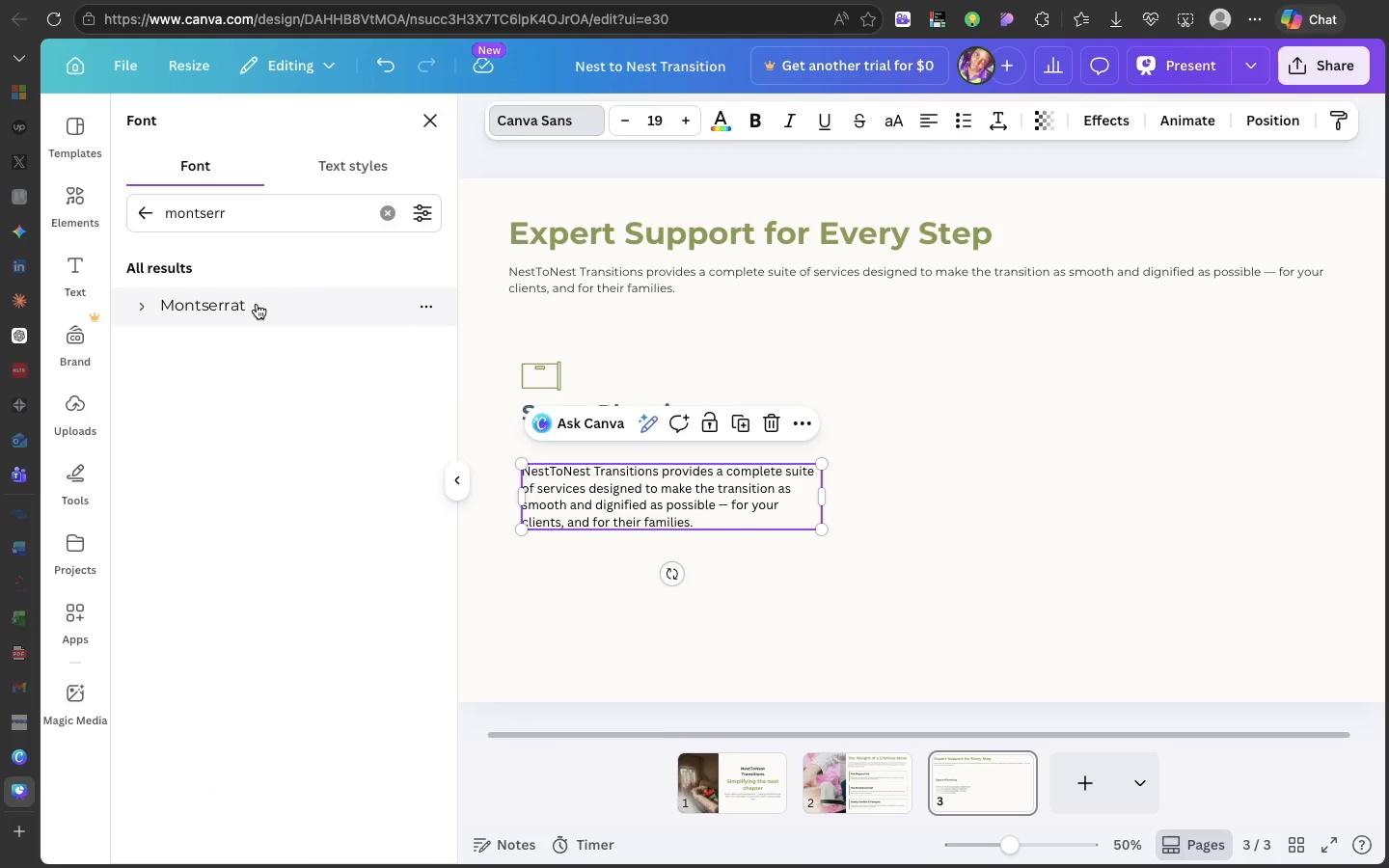 
left_click([257, 304])
 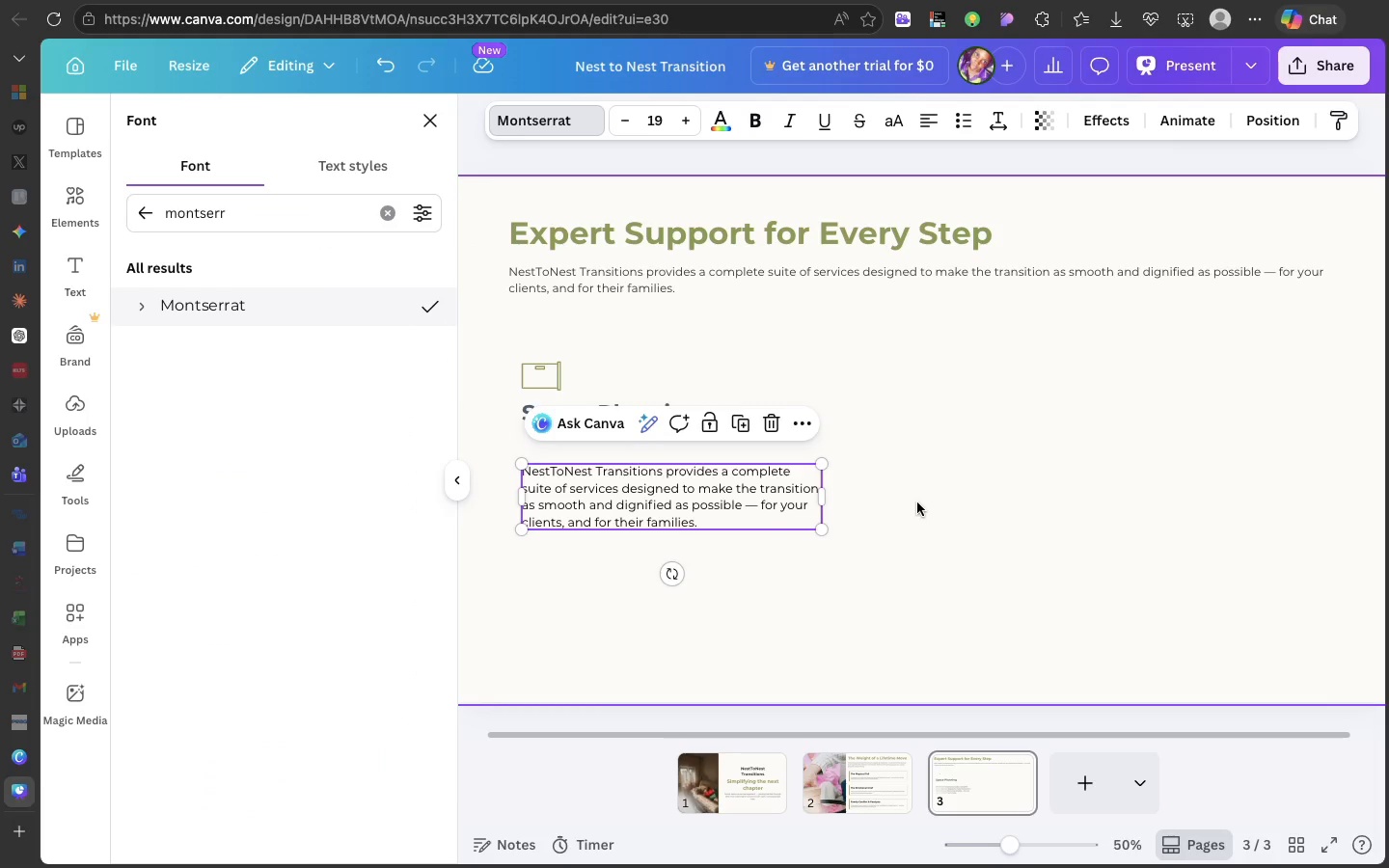 
left_click([917, 502])
 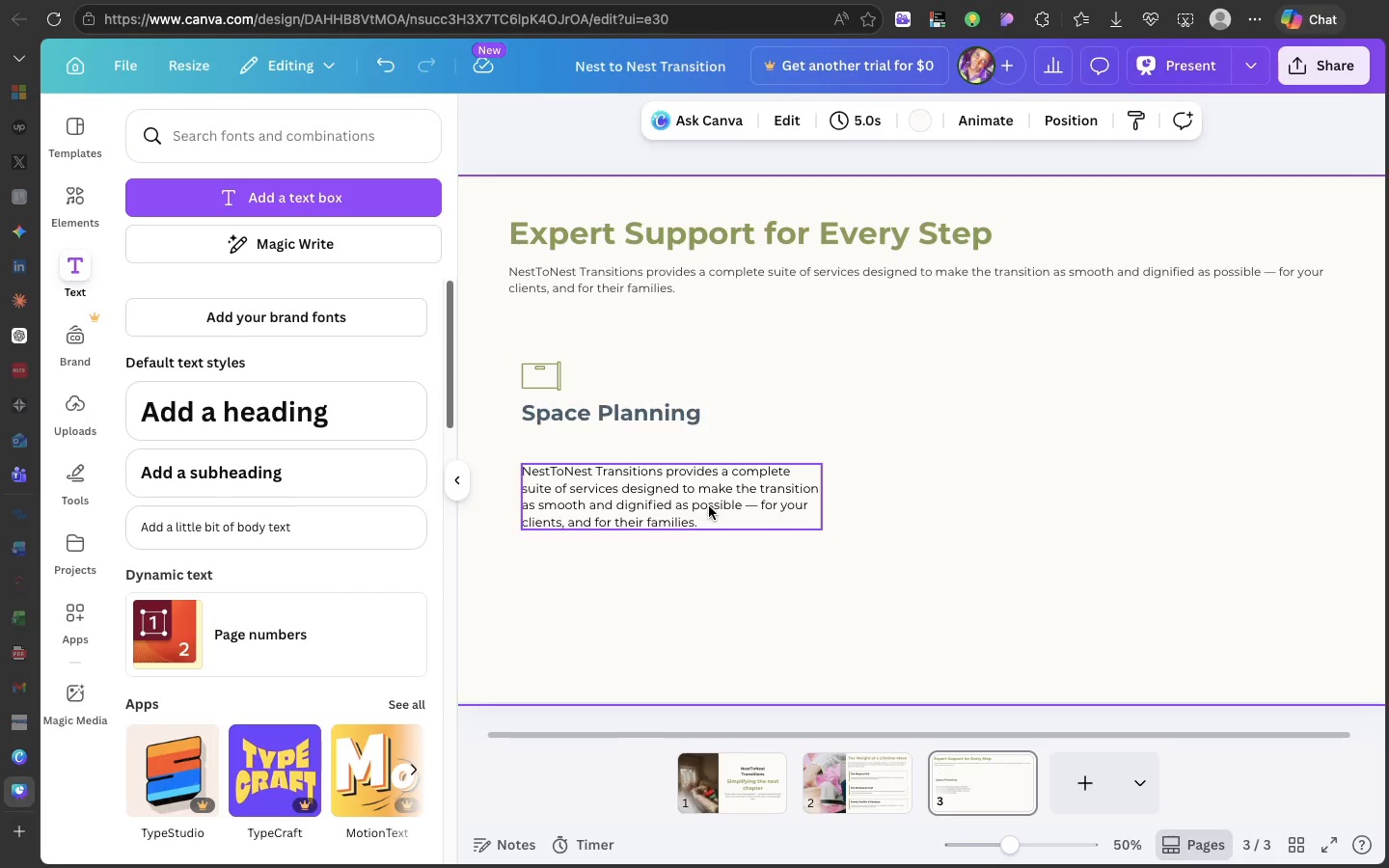 
left_click([709, 506])
 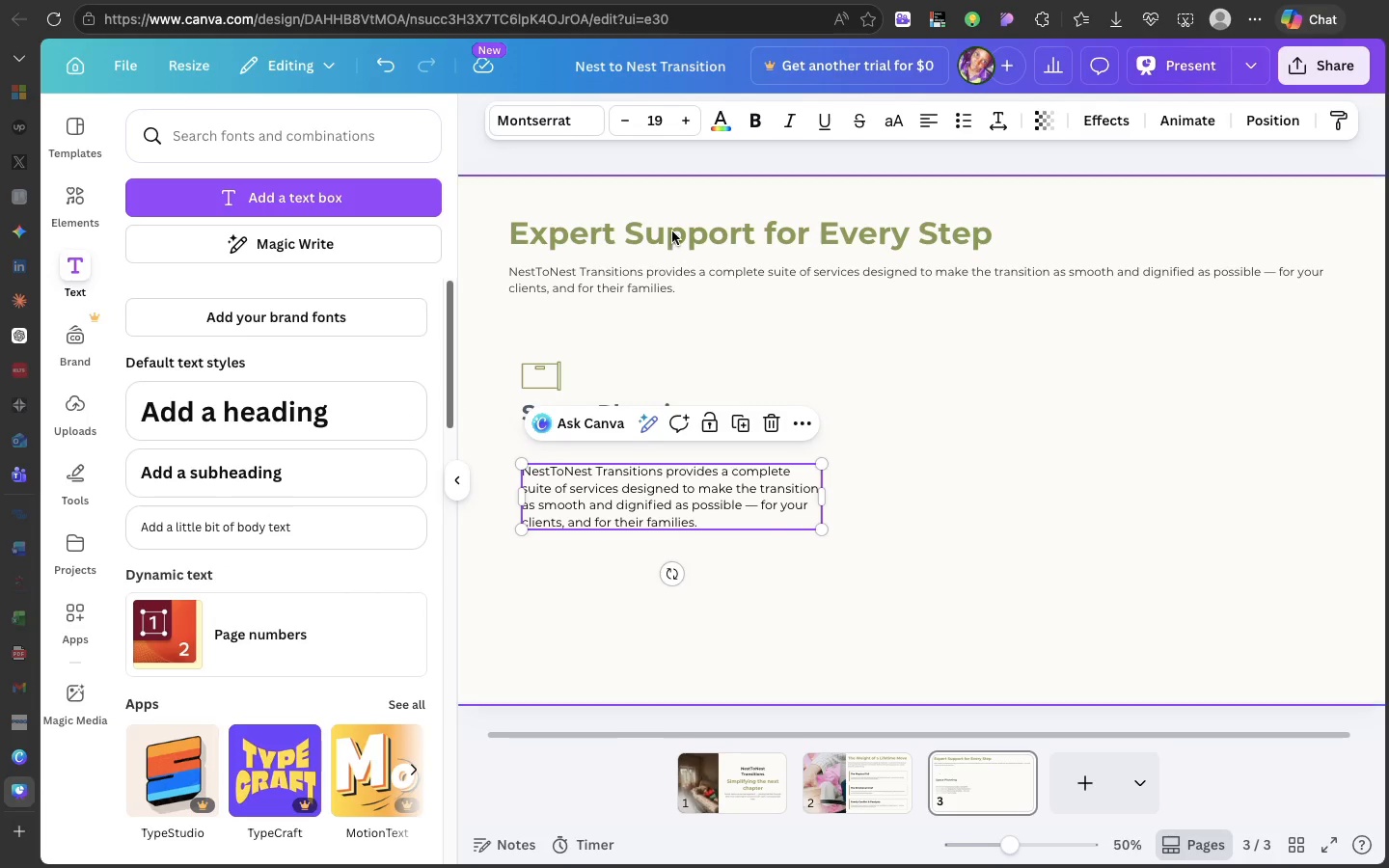 
left_click([654, 131])
 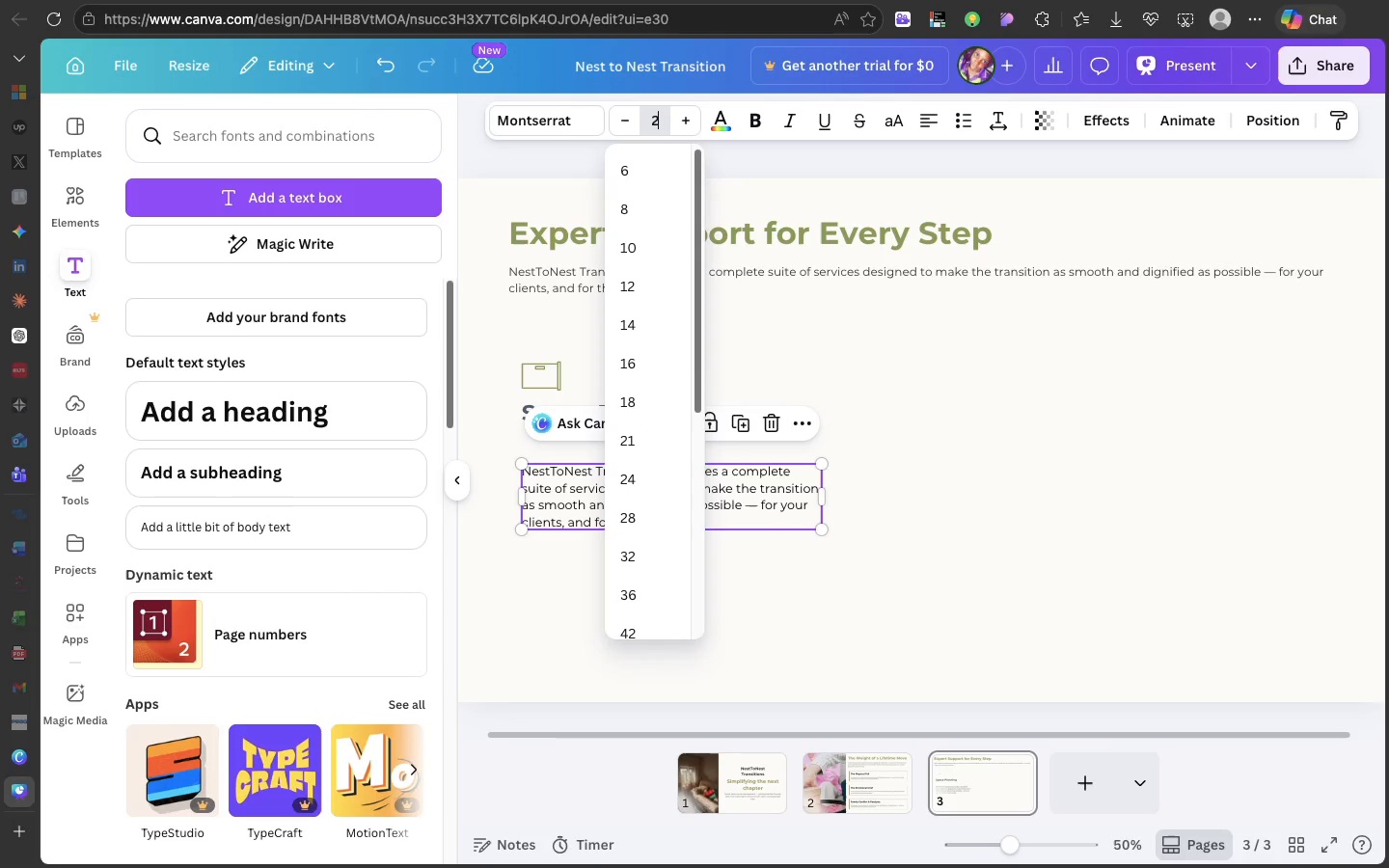 
type(20)
key(Backspace)
type(4)
 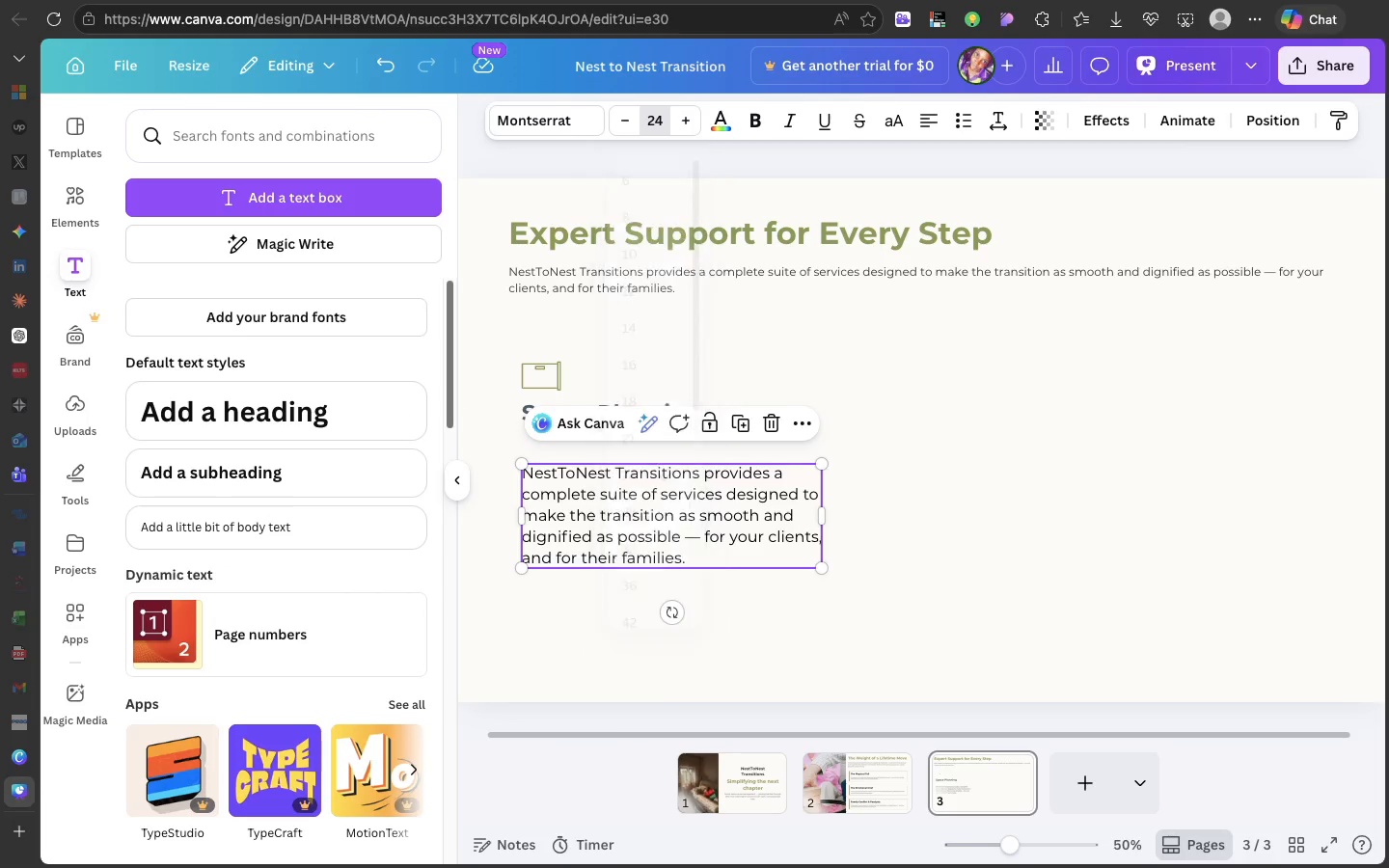 
key(Enter)
 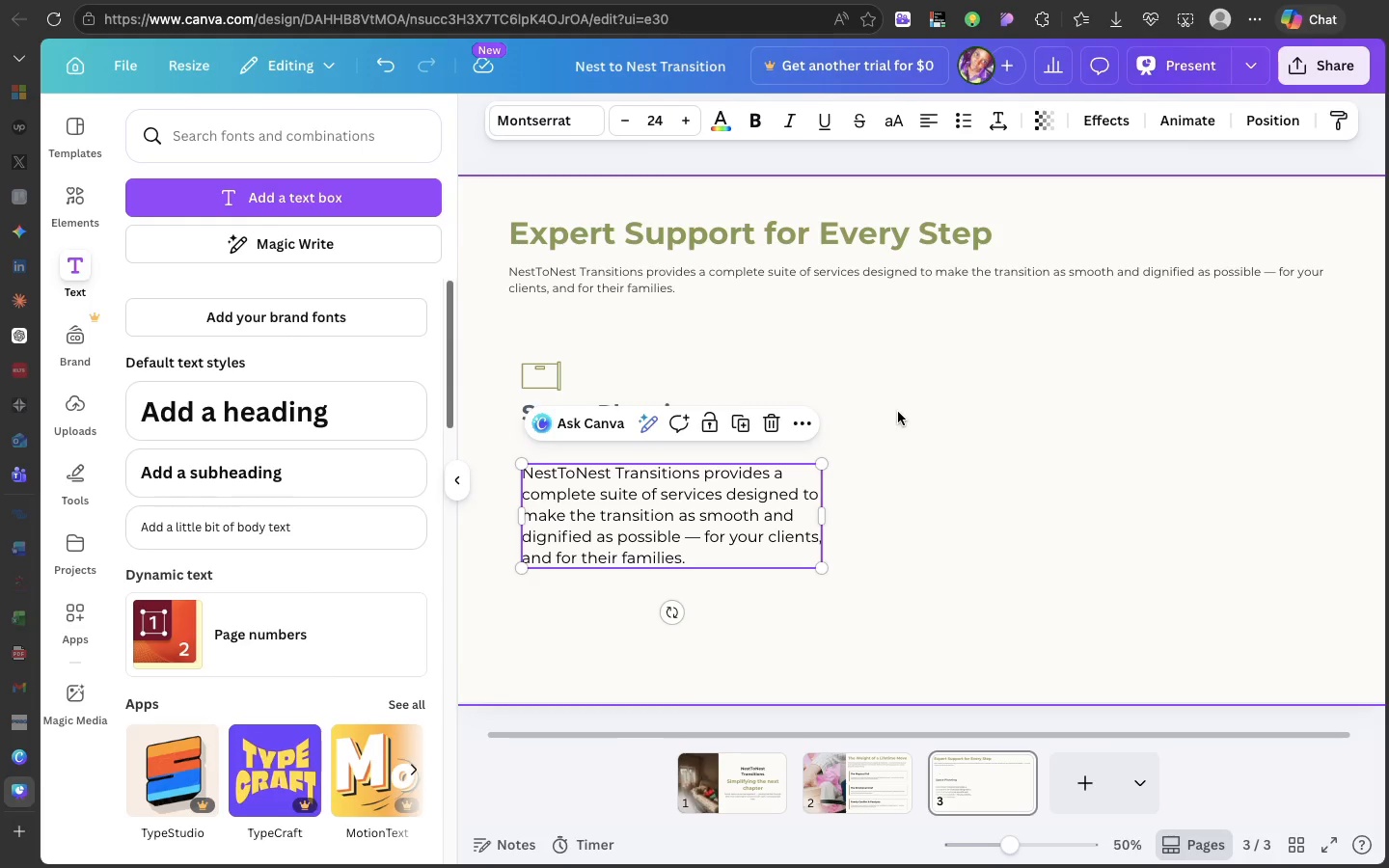 
left_click([898, 412])
 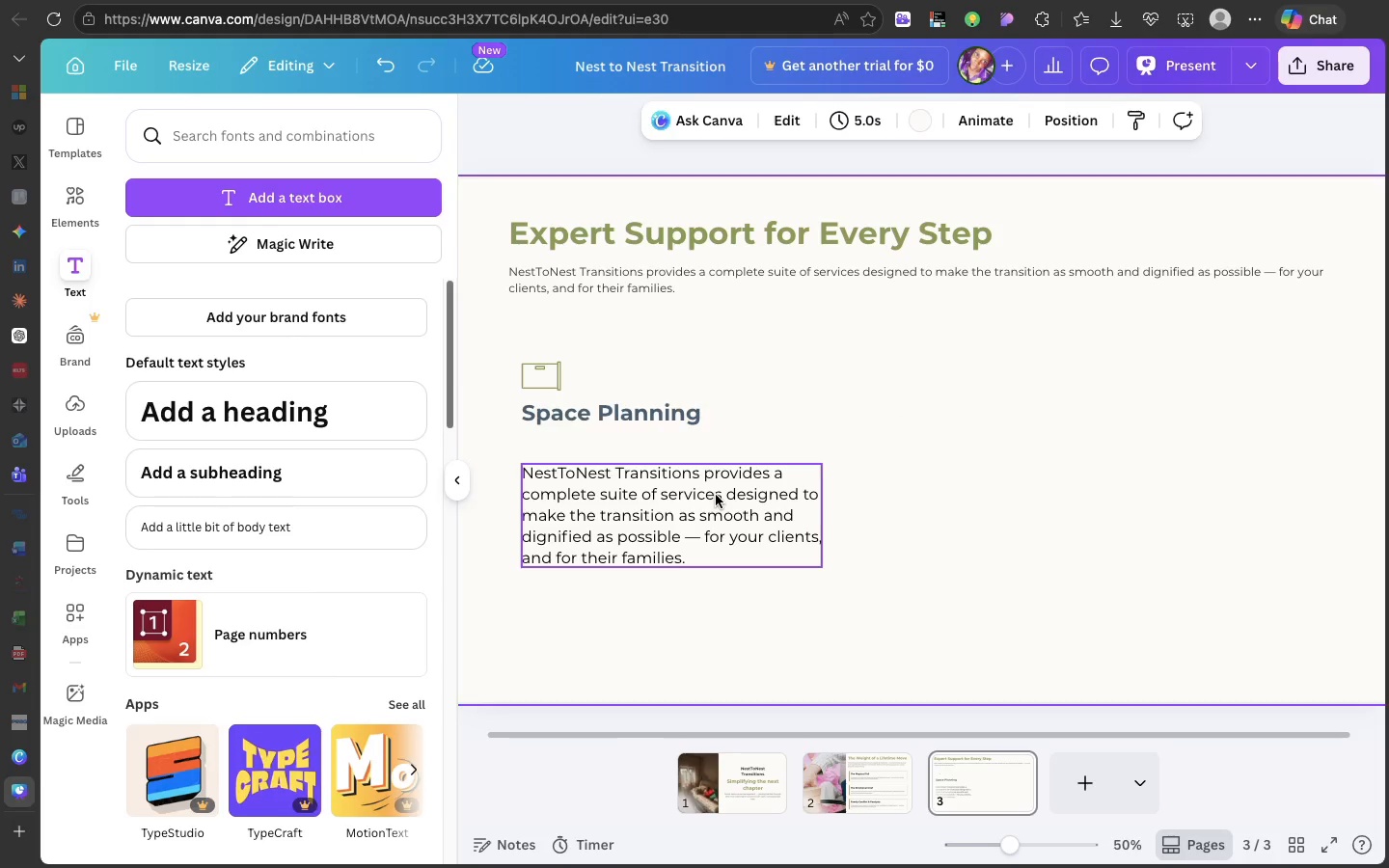 
left_click([716, 495])
 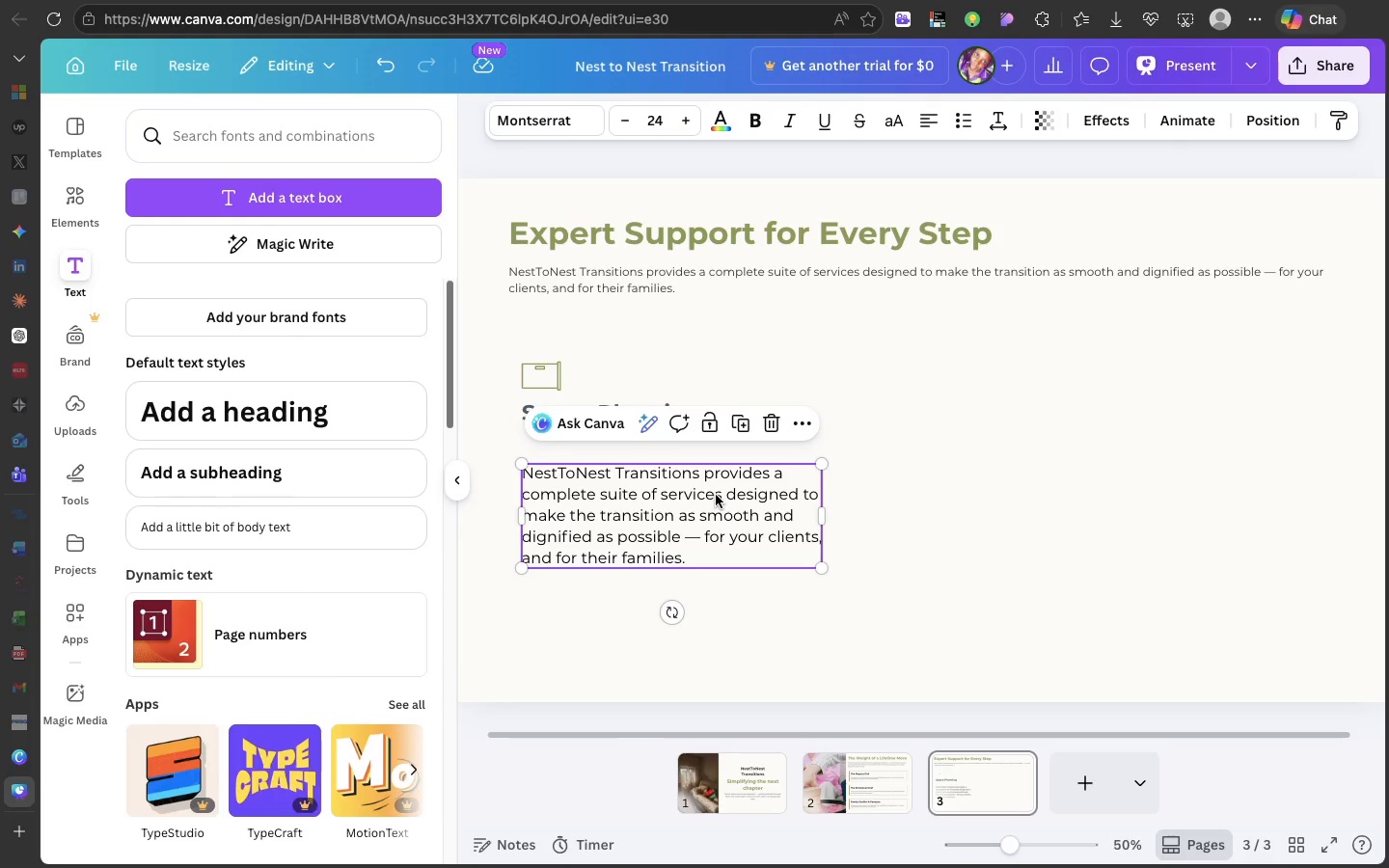 
left_click_drag(start_coordinate=[716, 495], to_coordinate=[716, 503])
 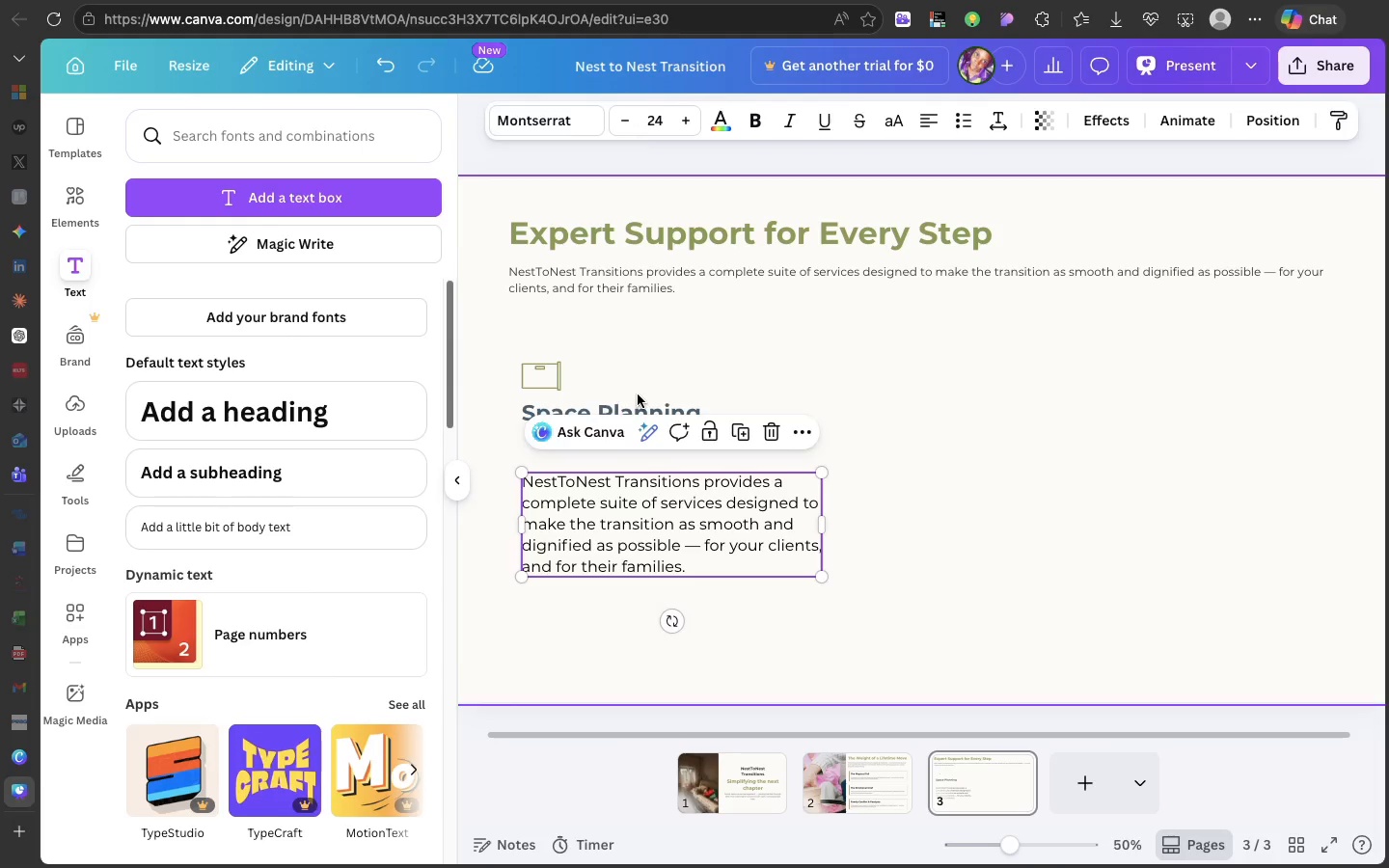 
left_click([638, 394])
 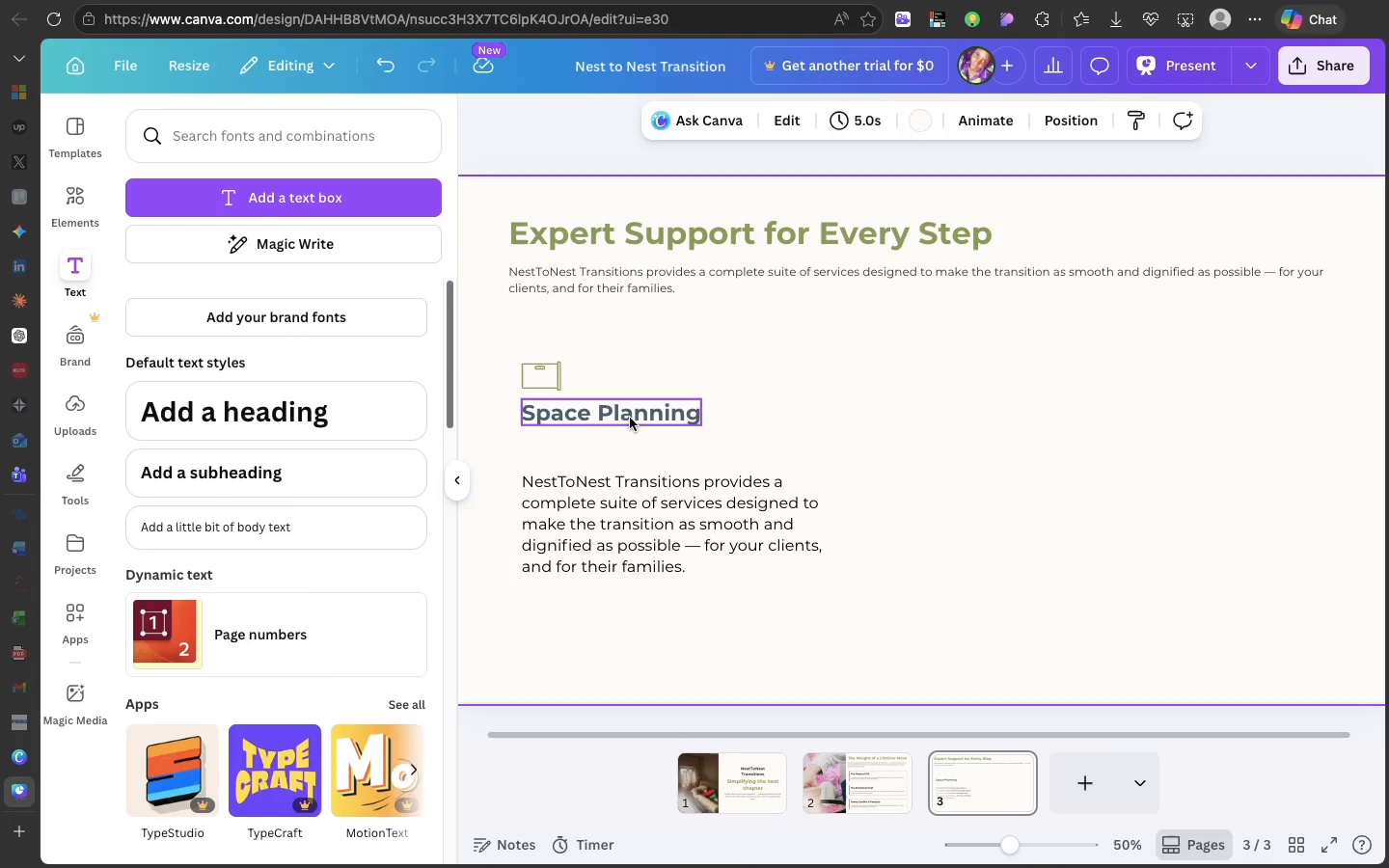 
left_click([630, 418])
 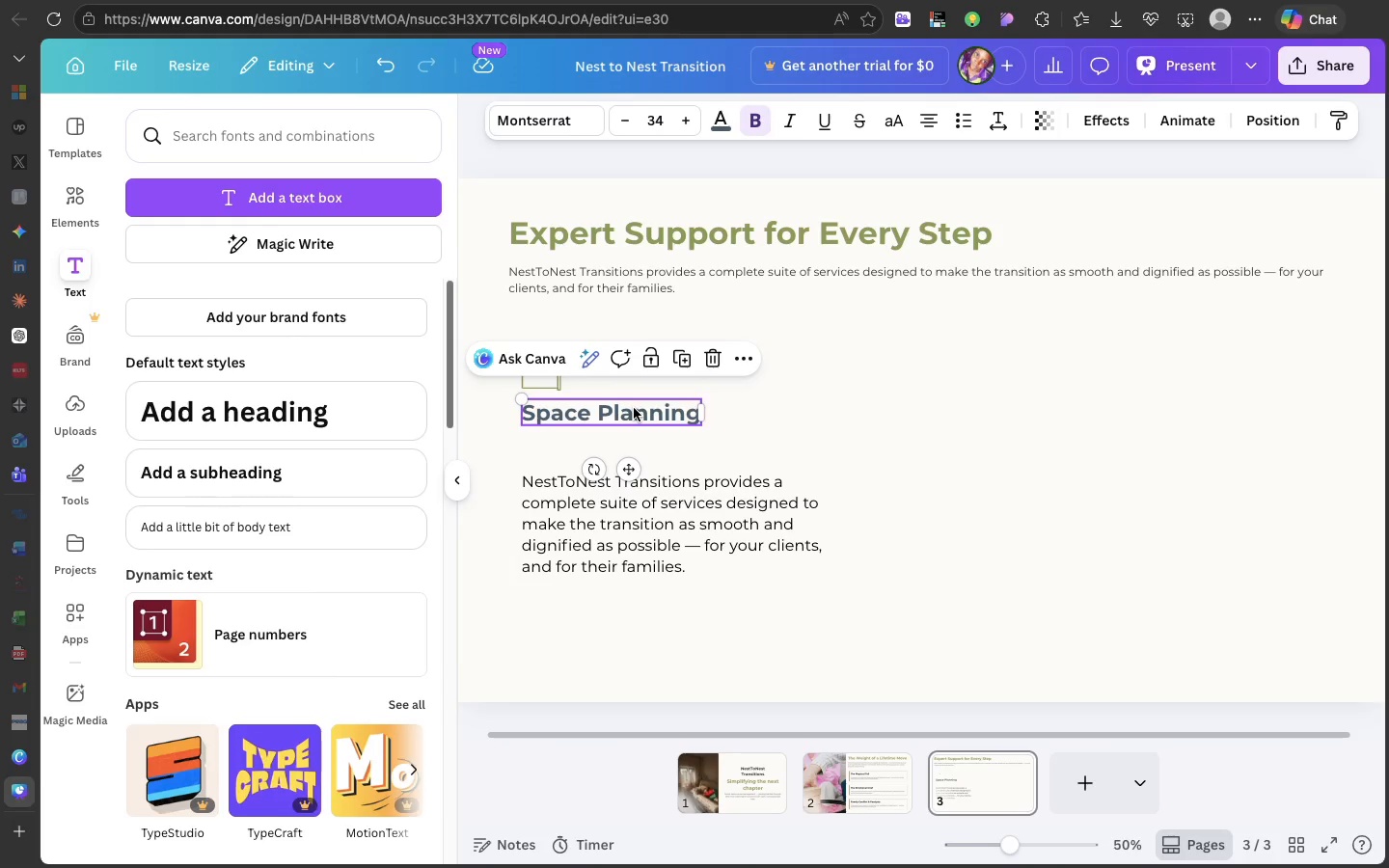 
left_click_drag(start_coordinate=[634, 408], to_coordinate=[632, 433])
 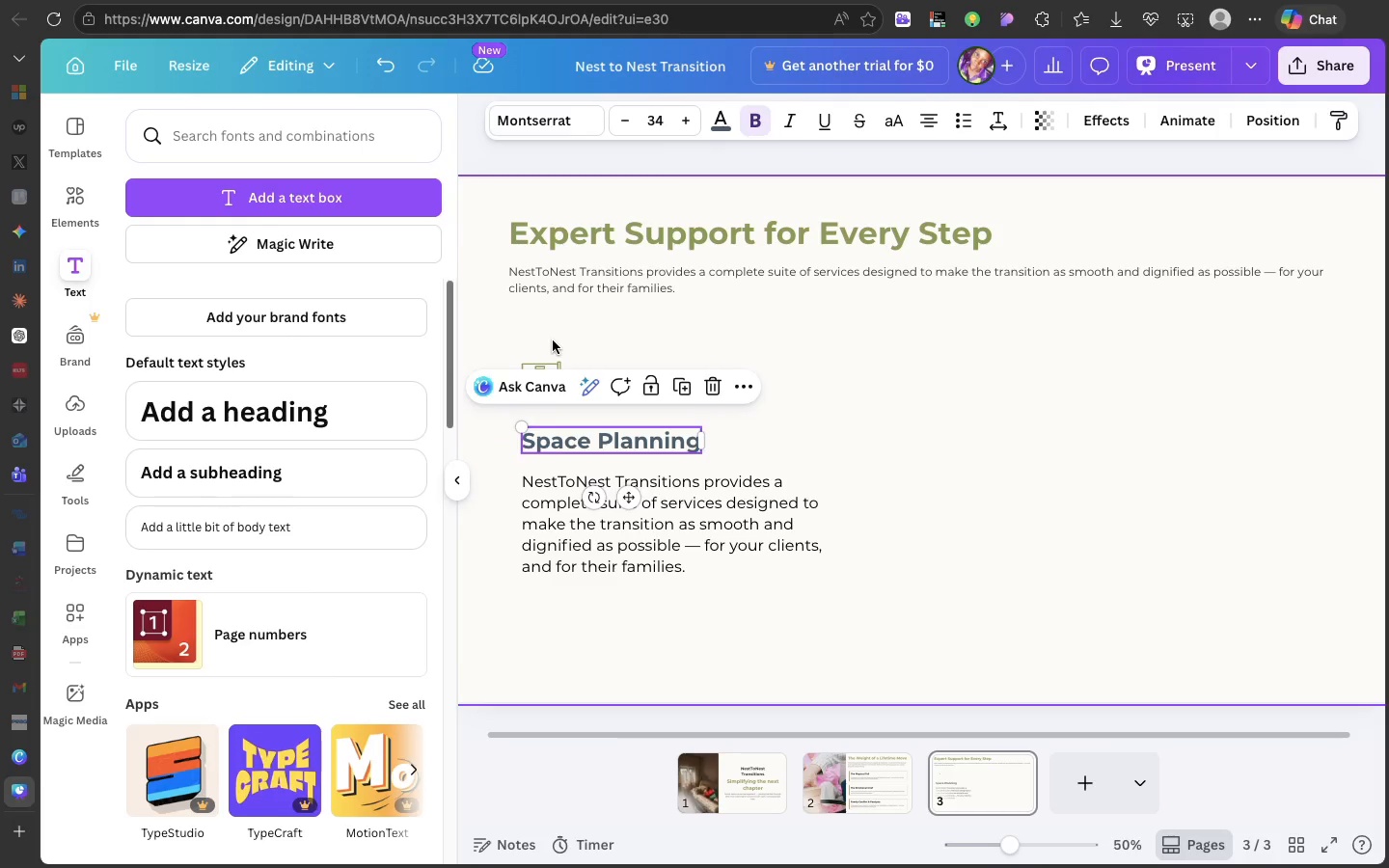 
left_click([553, 340])
 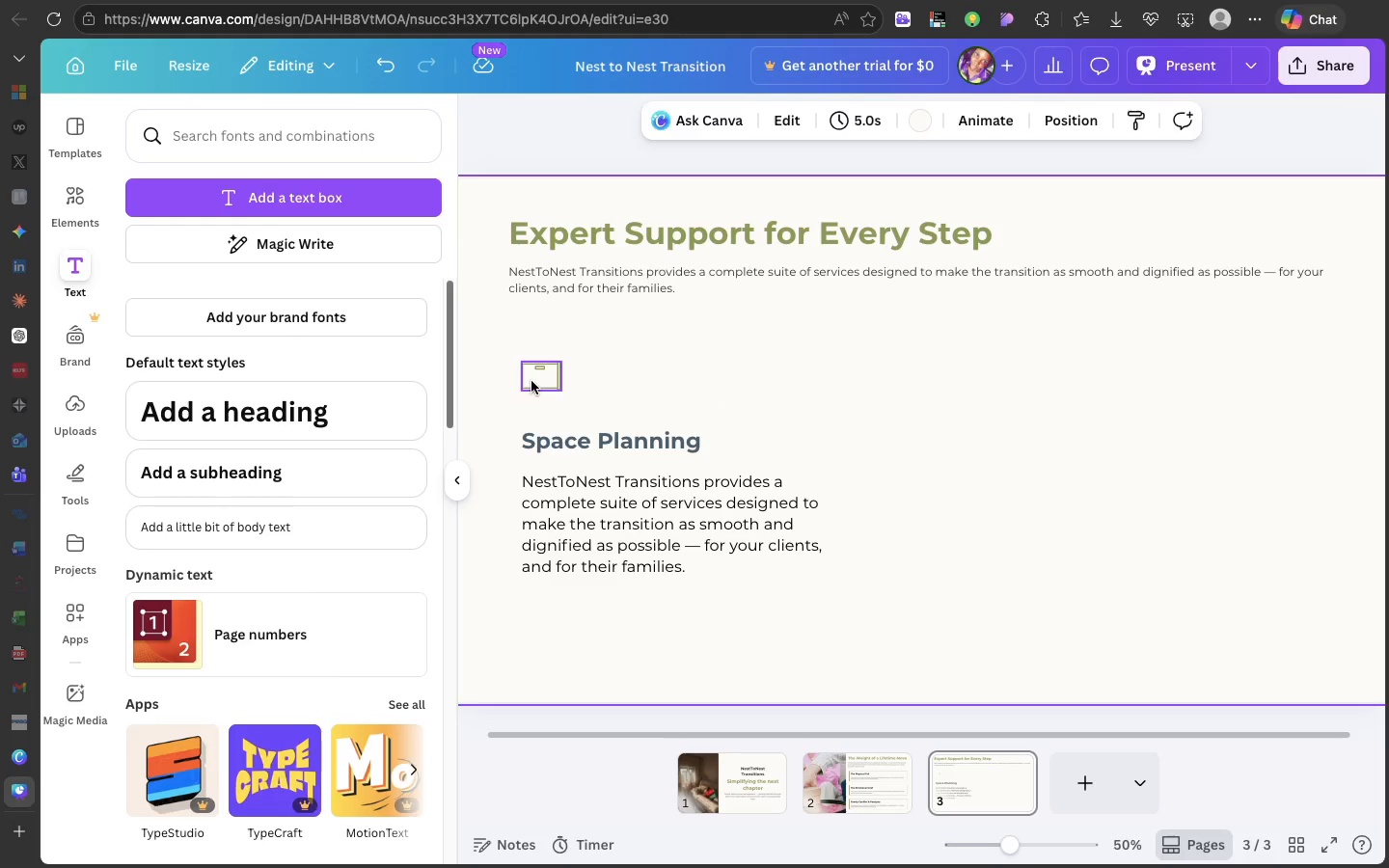 
left_click([531, 381])
 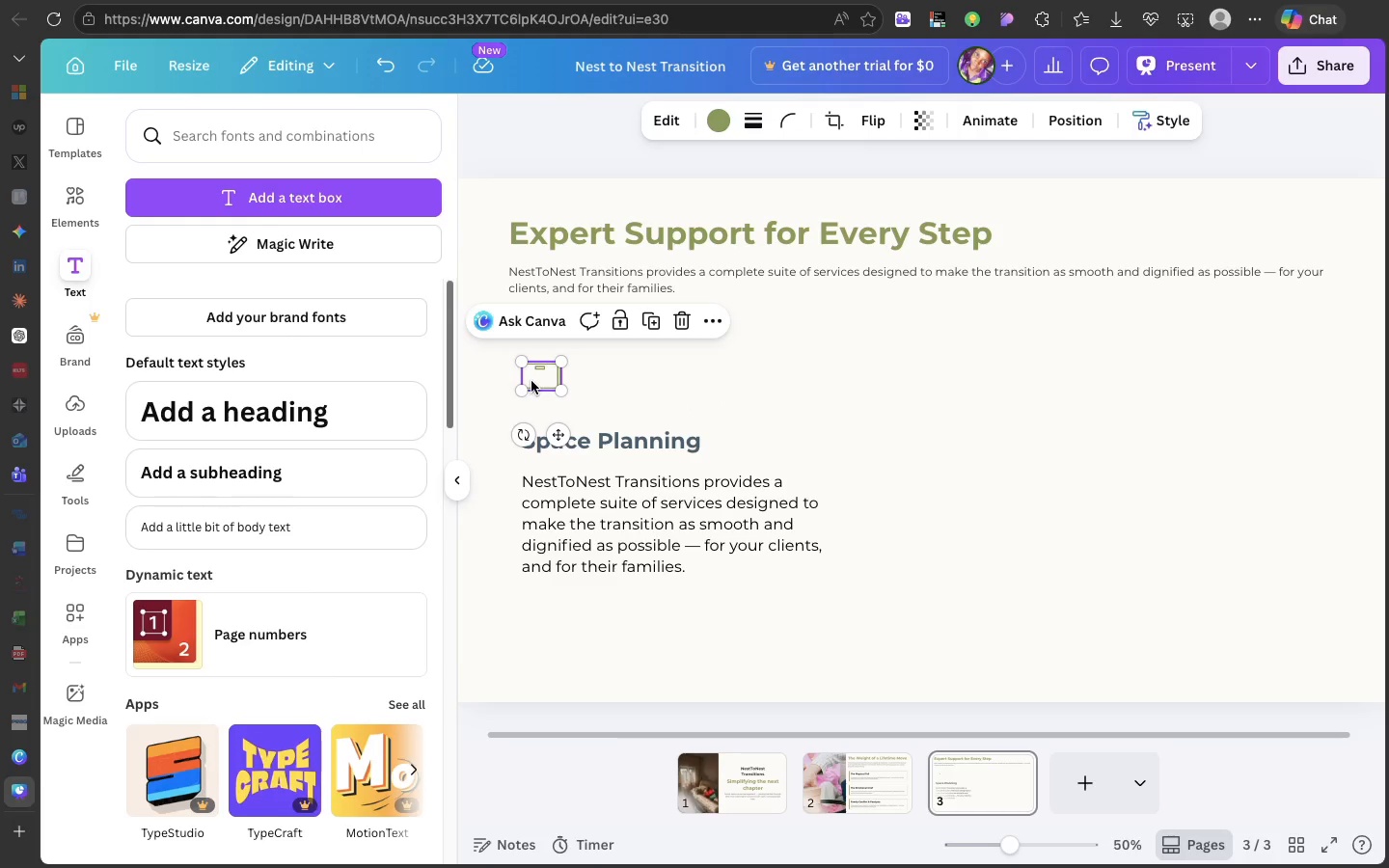 
left_click_drag(start_coordinate=[531, 381], to_coordinate=[533, 407])
 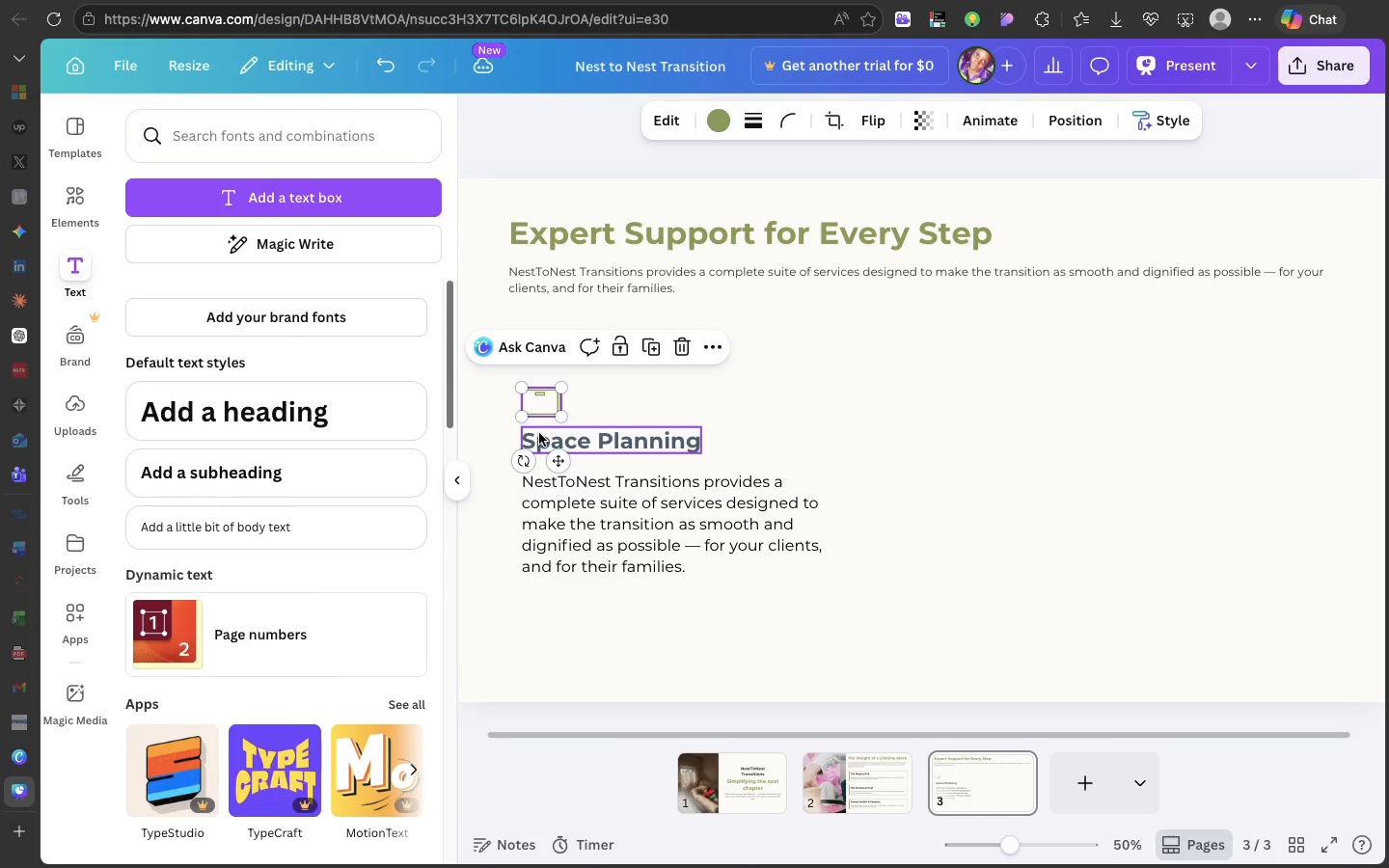 
hold_key(key=ShiftLeft, duration=0.78)
left_click([539, 433])
 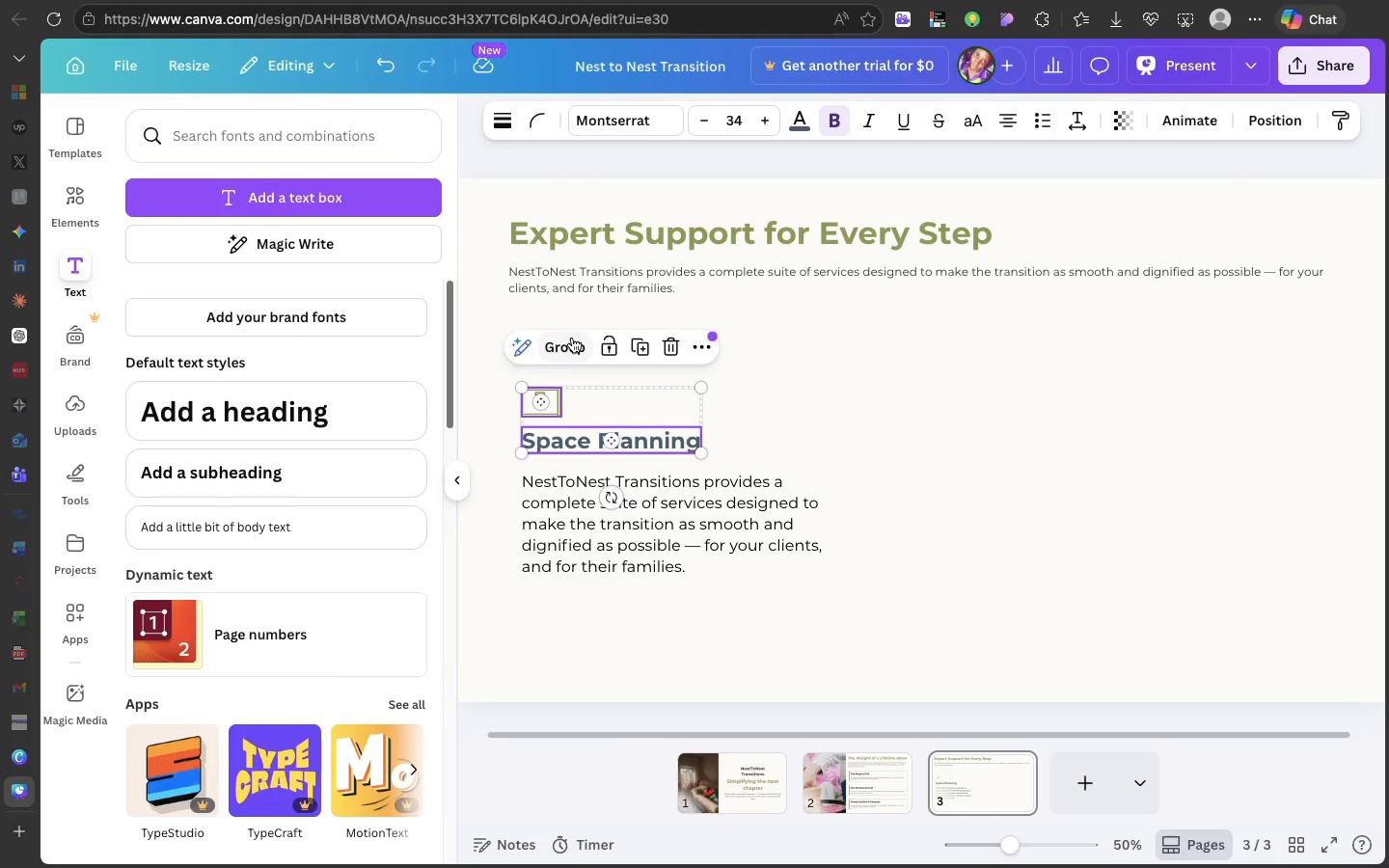 
left_click([572, 338])
 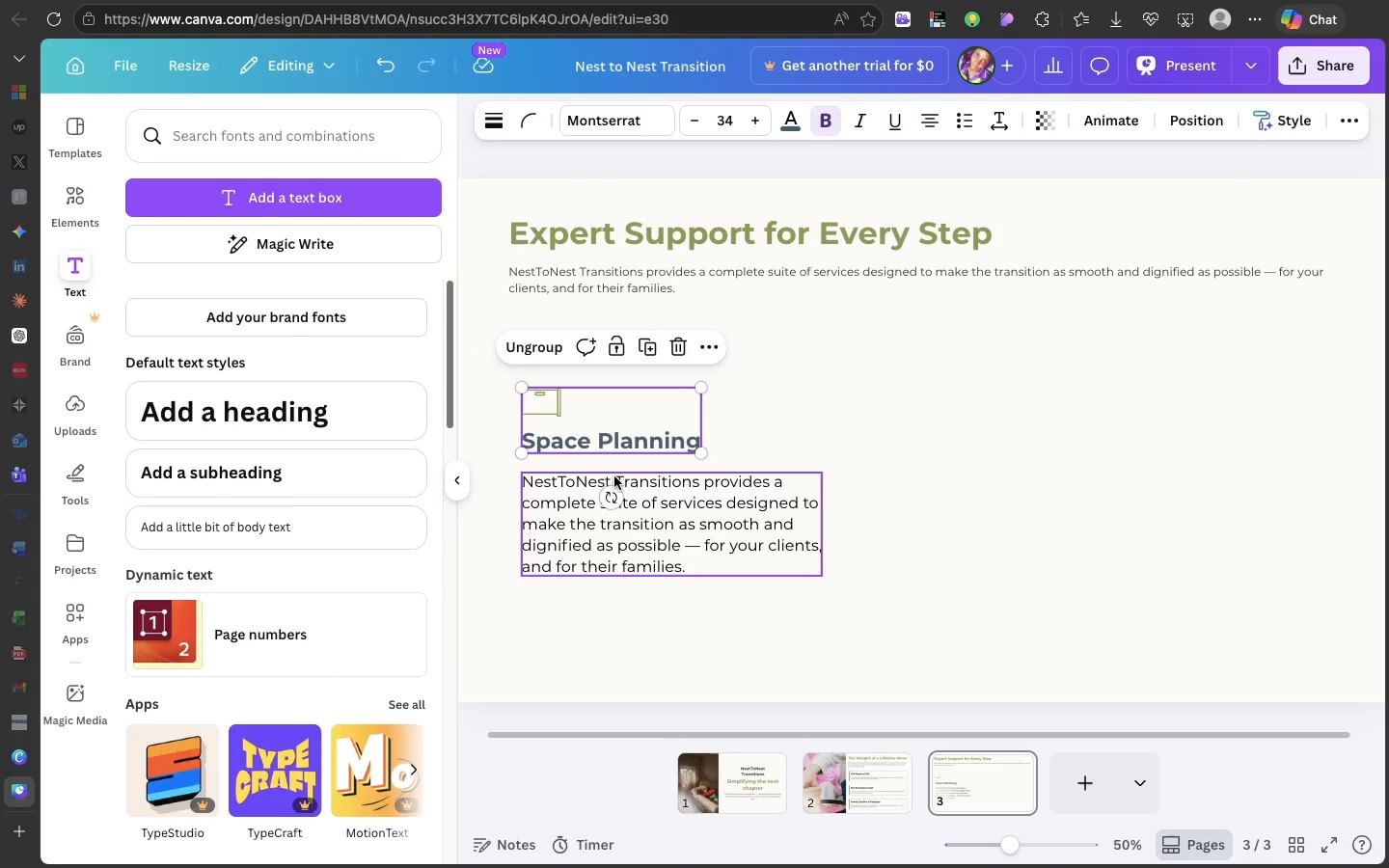 
hold_key(key=ShiftLeft, duration=0.74)
left_click([615, 476])
 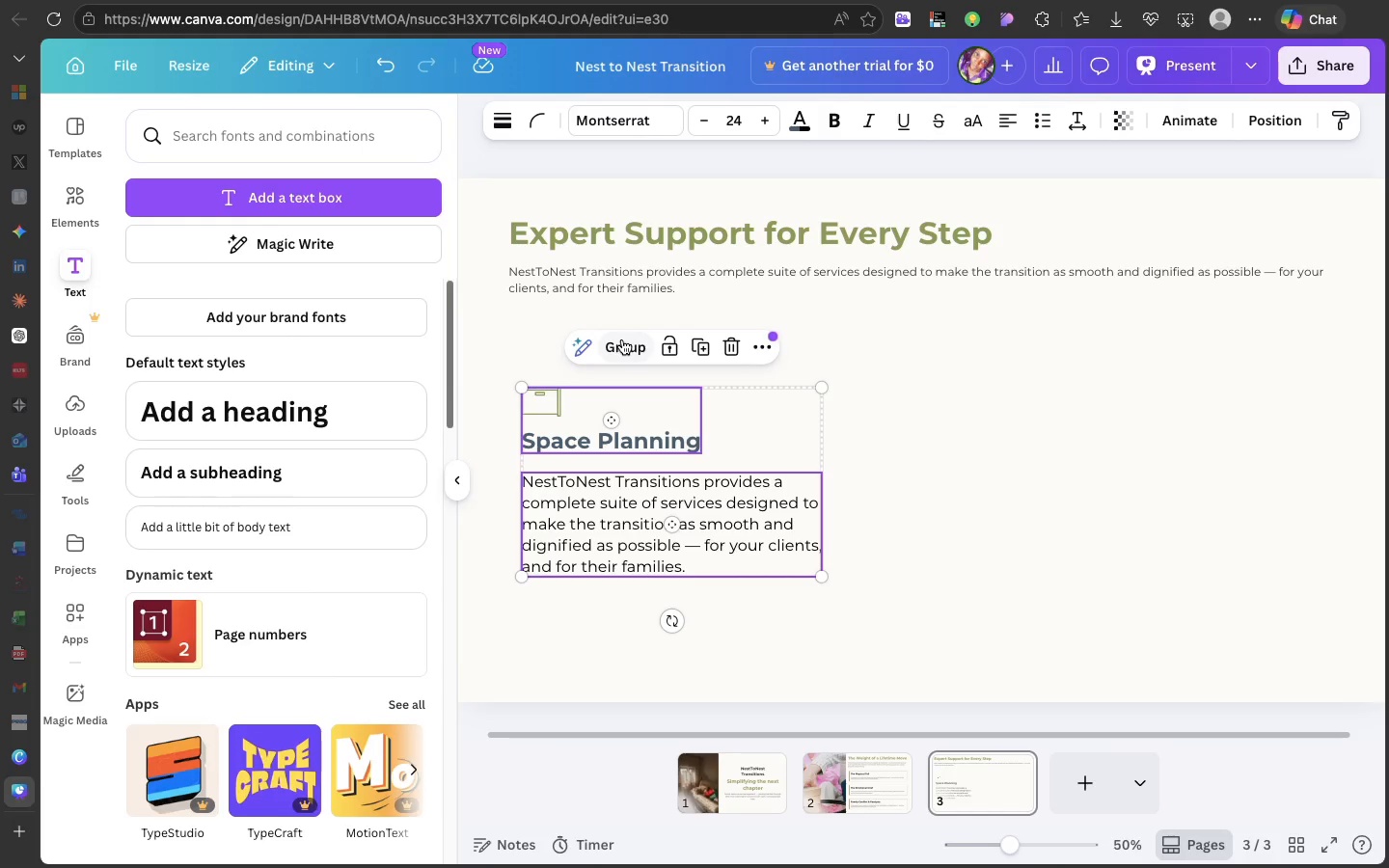 
left_click([622, 339])
 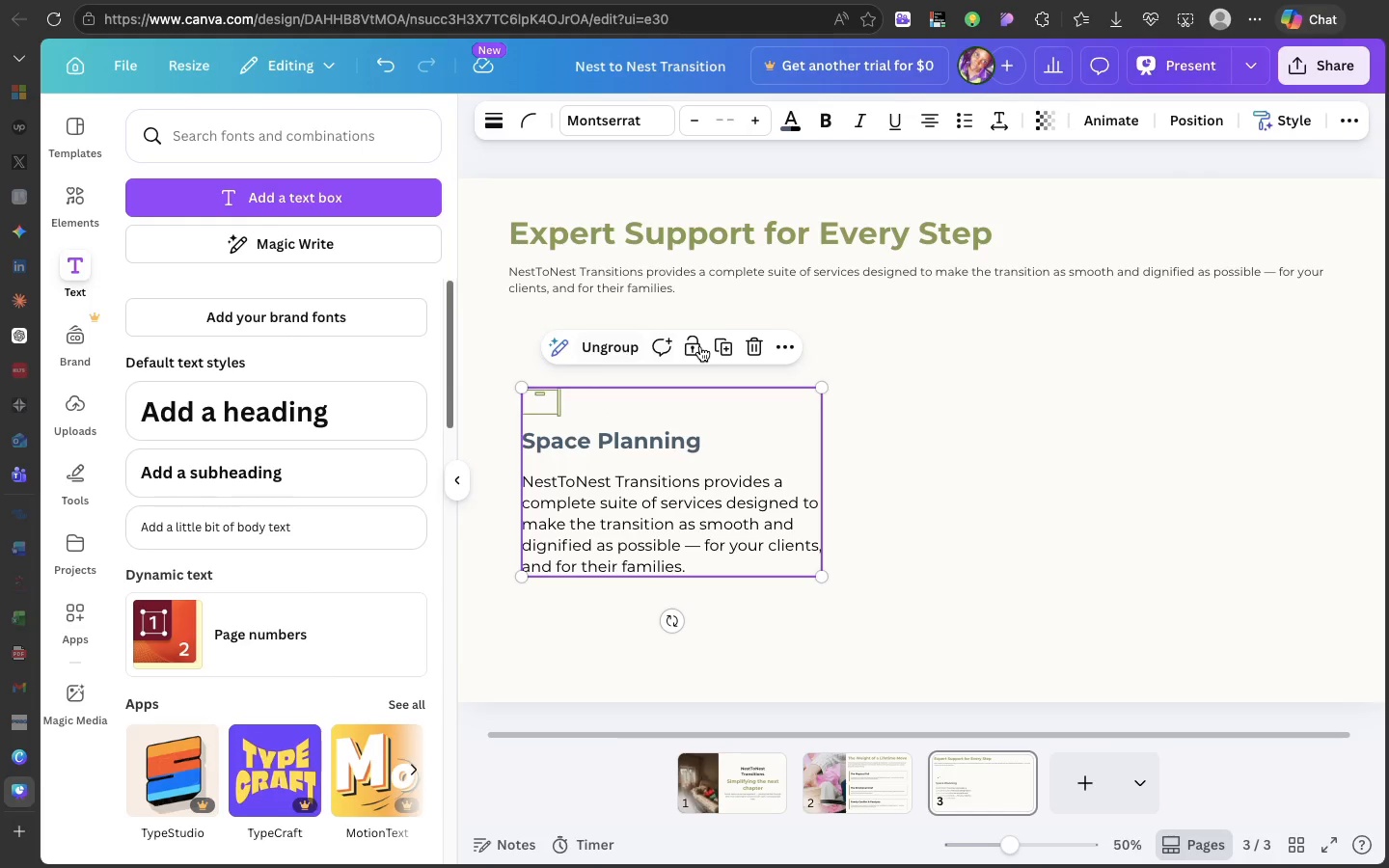 
left_click([722, 337])
 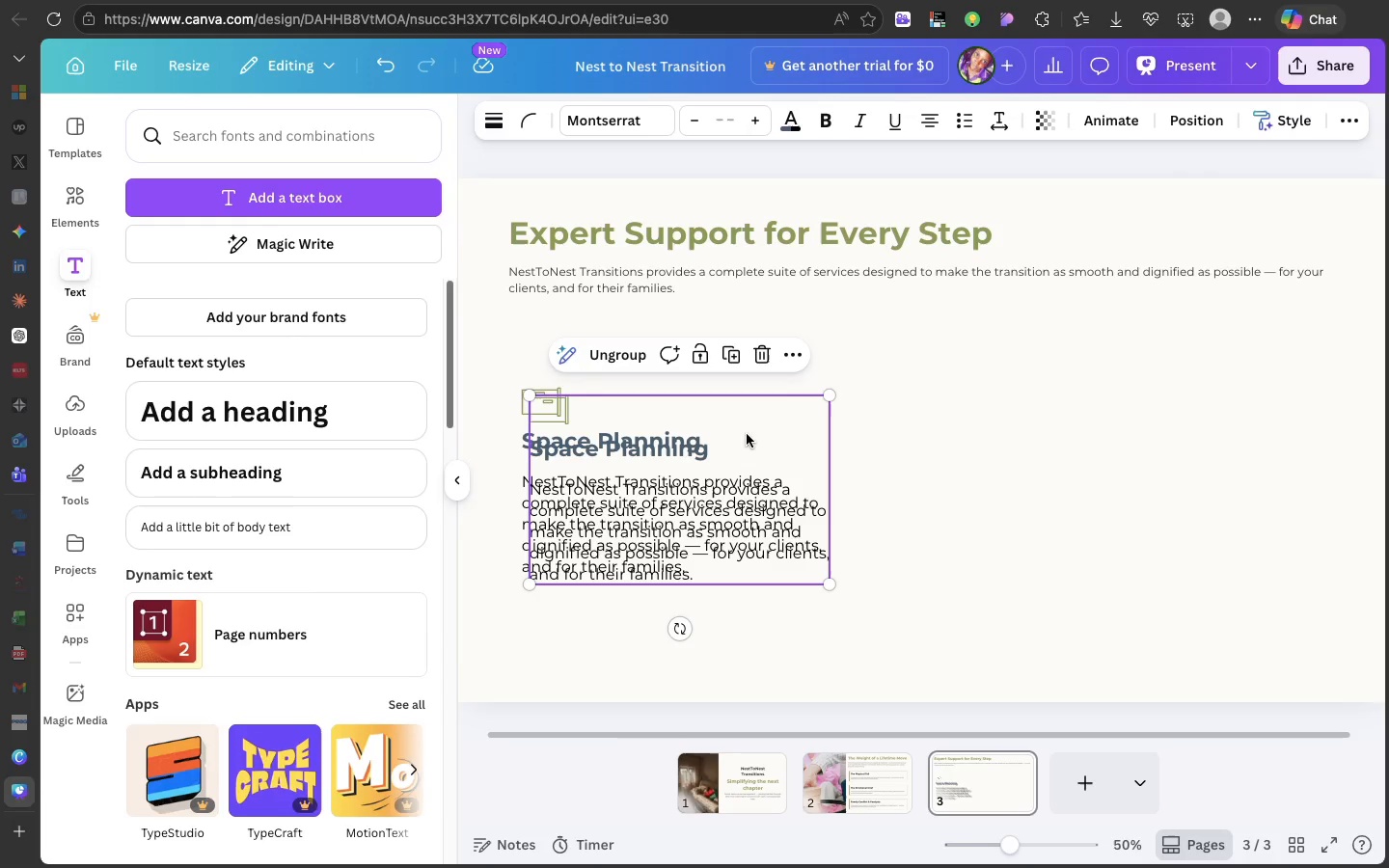 
left_click_drag(start_coordinate=[748, 434], to_coordinate=[1071, 435])
 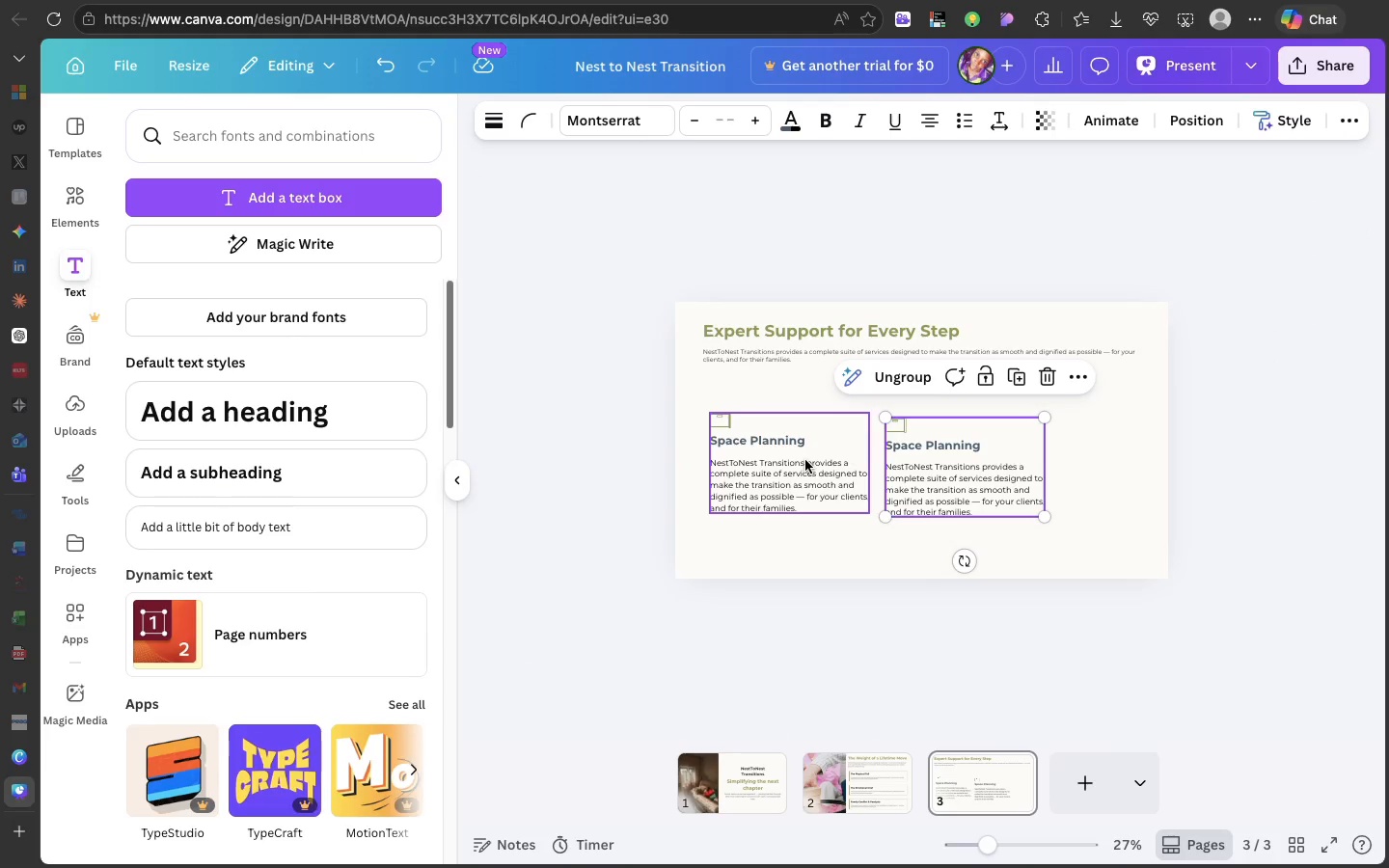 
left_click([805, 460])
 